 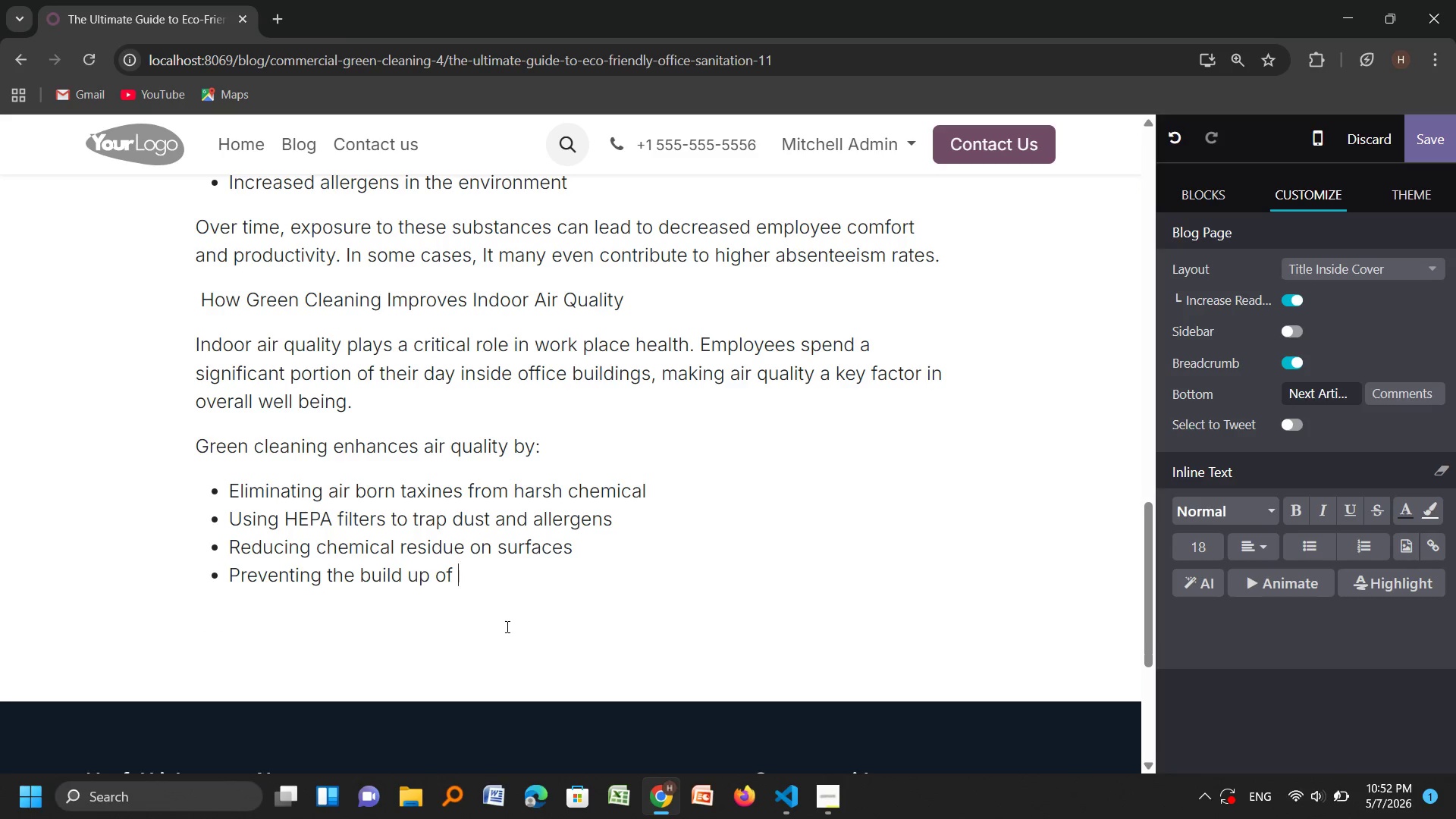 
key(Backspace)
 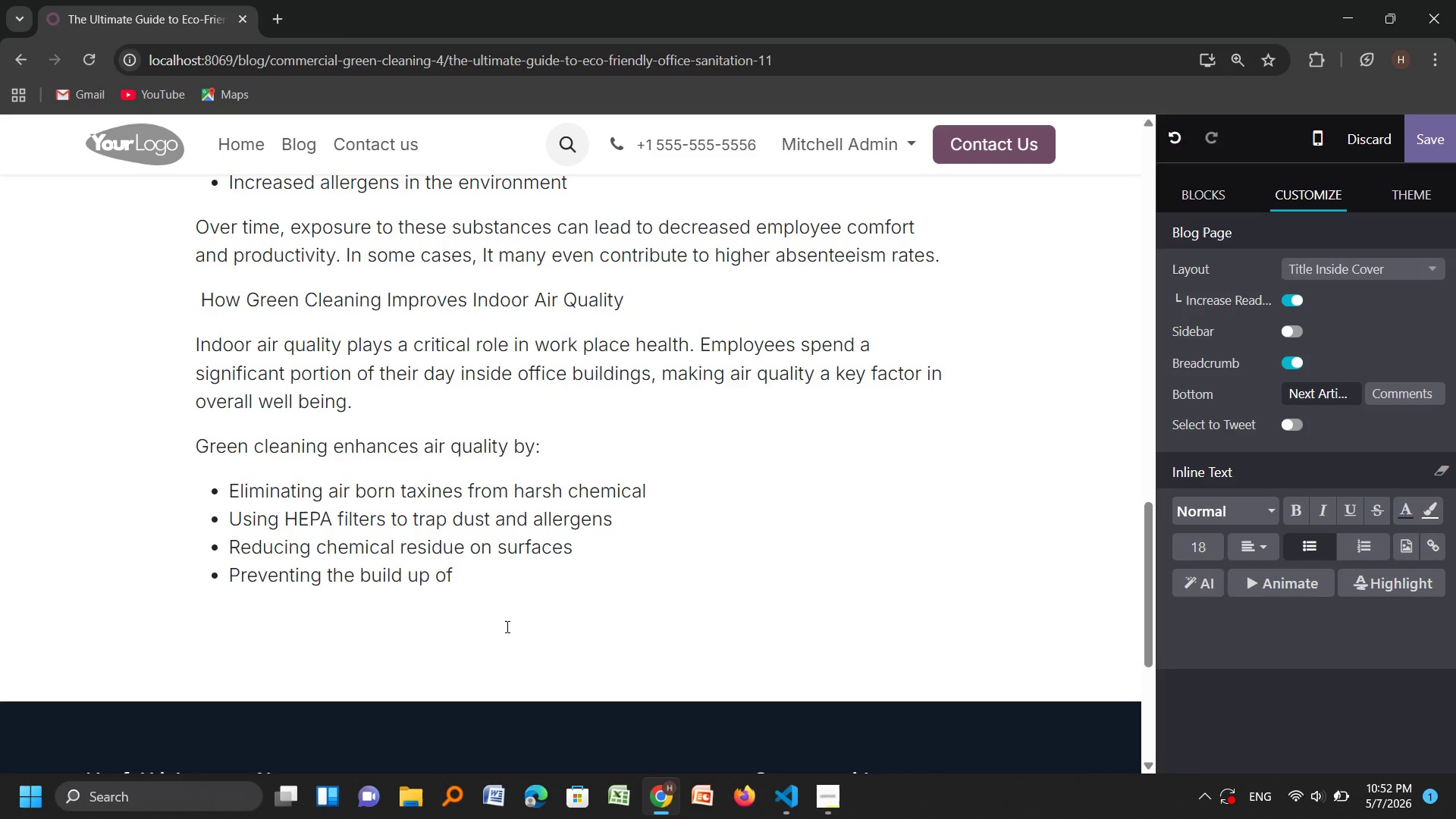 
key(V)
 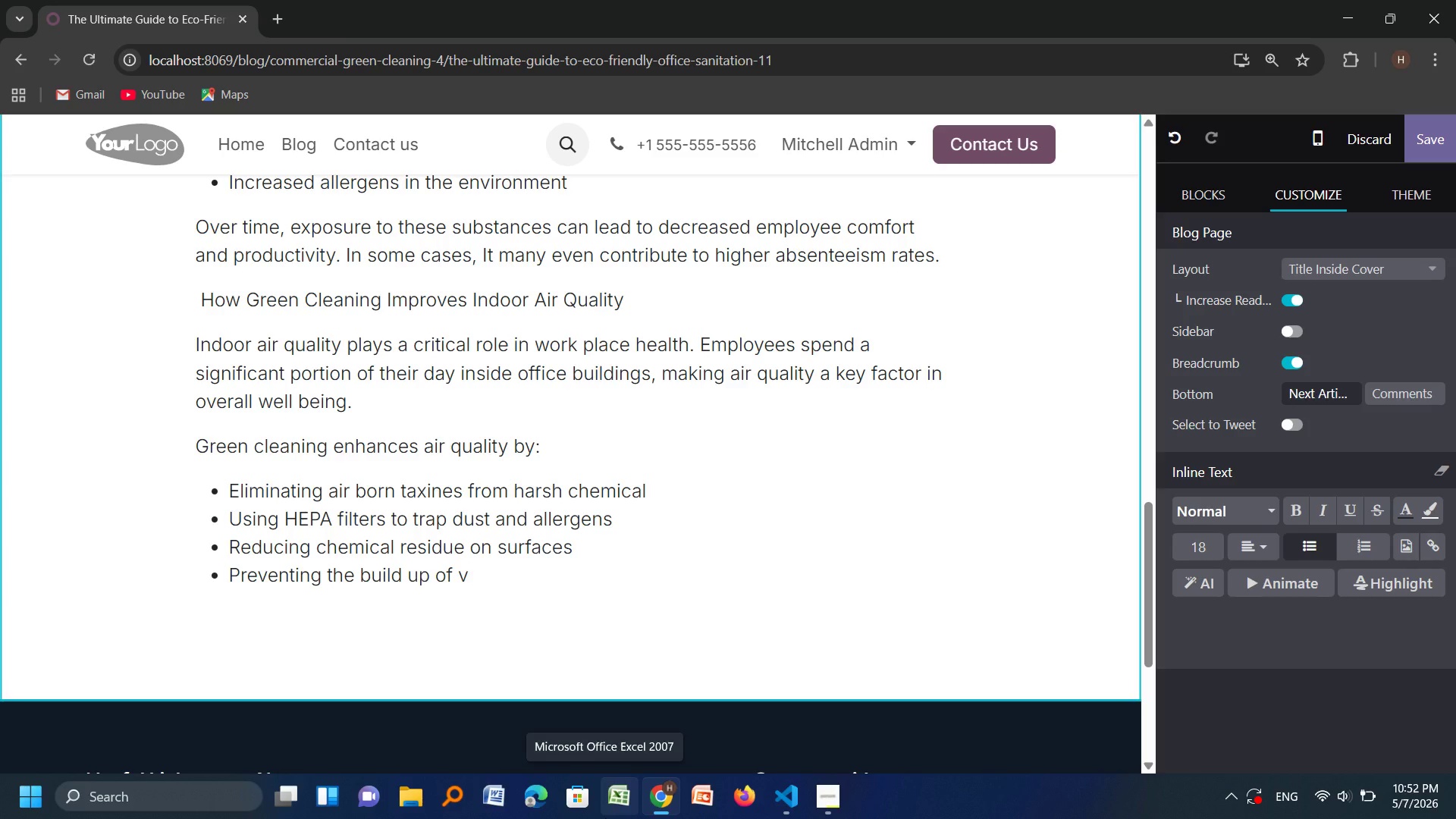 
wait(36.52)
 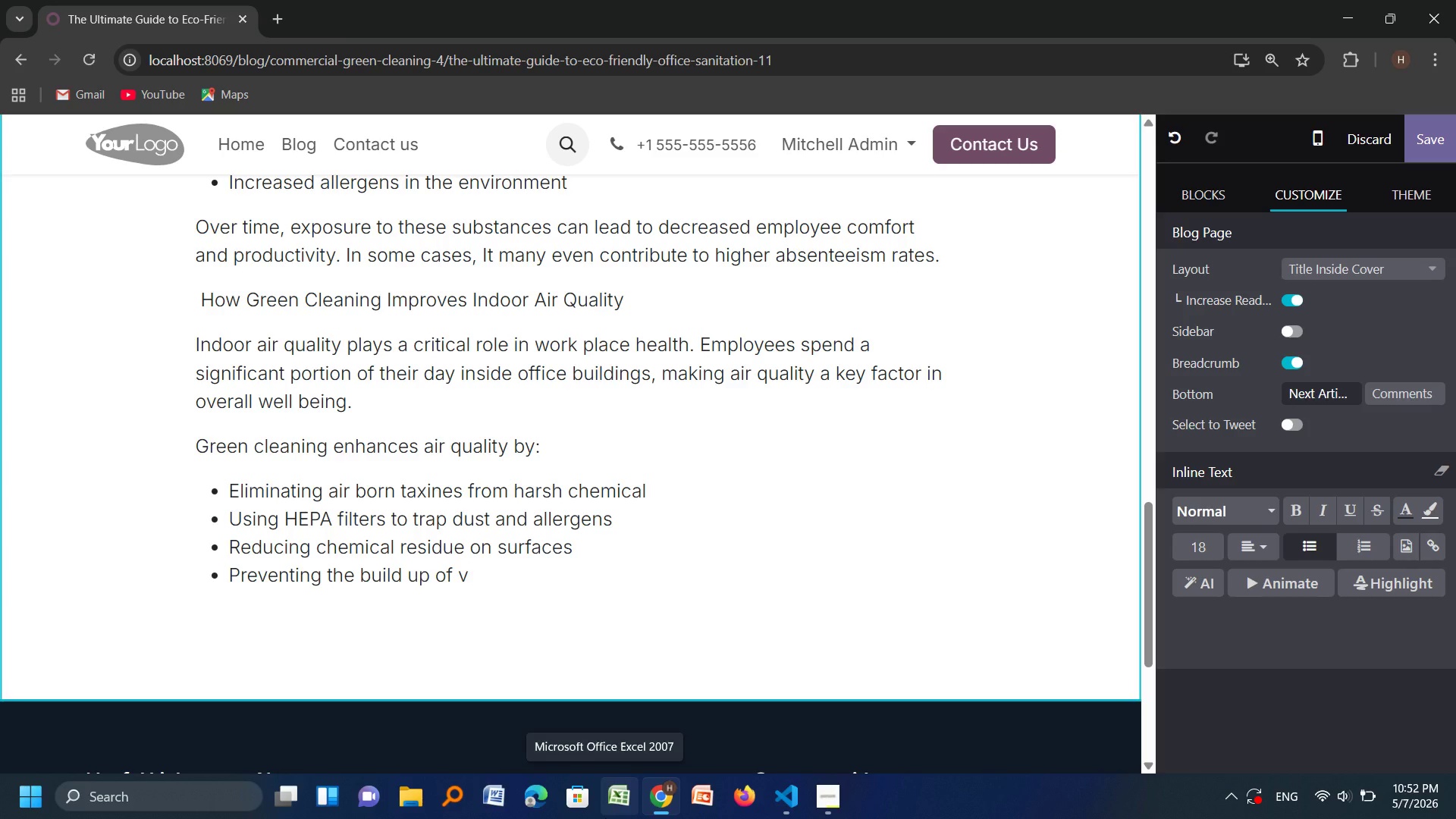 
right_click([605, 818])
 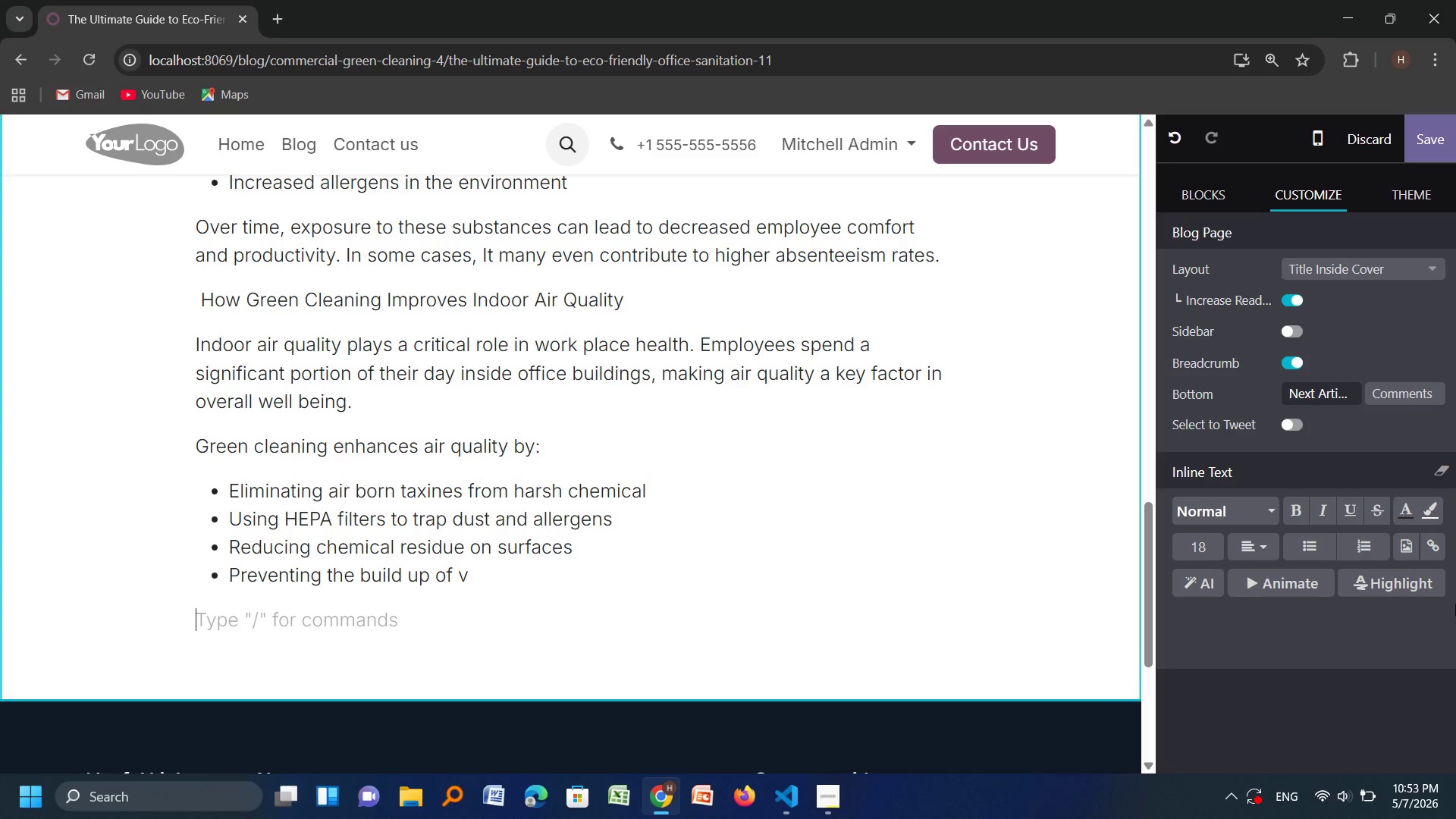 
wait(7.97)
 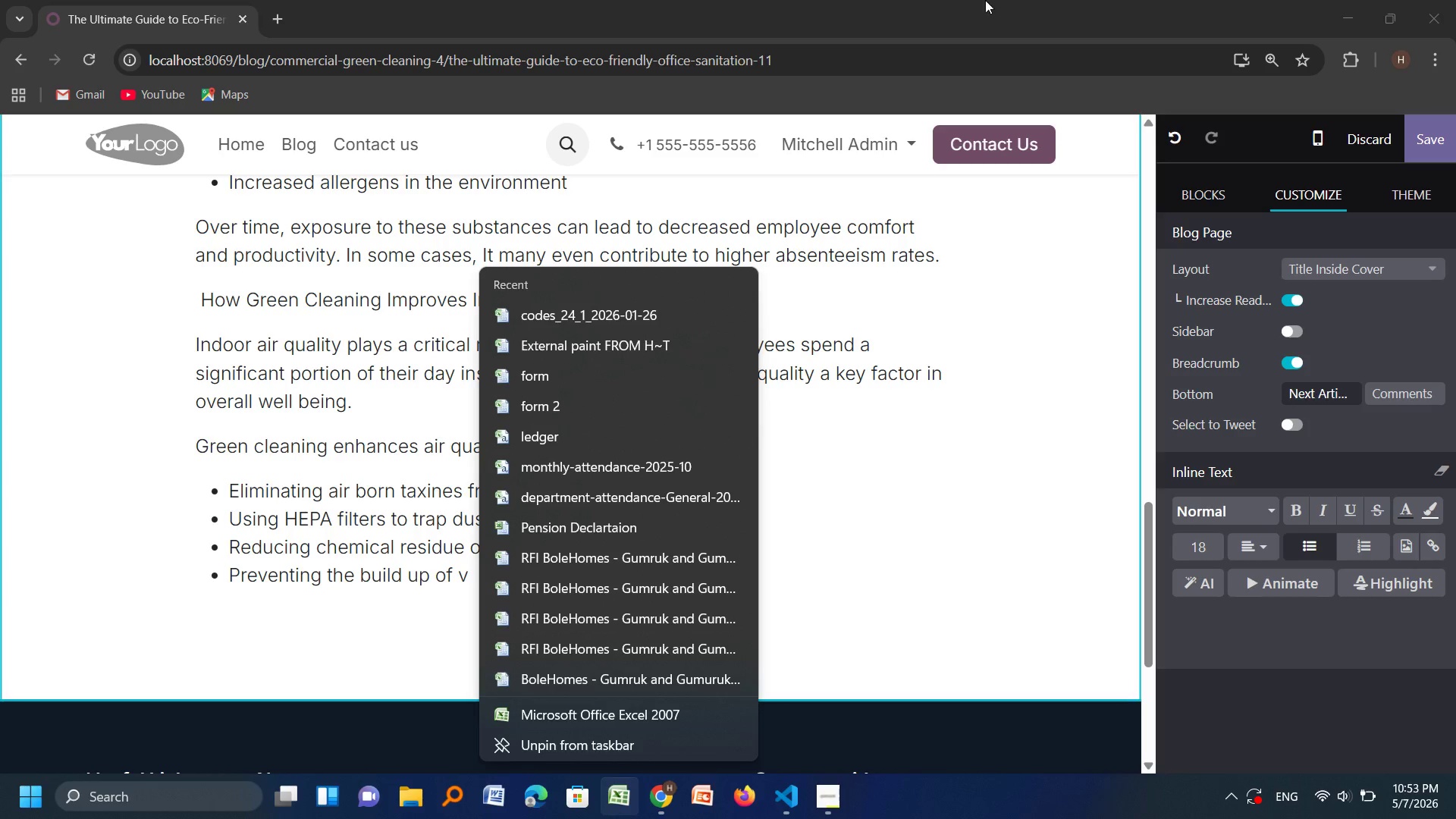 
scroll: coordinate [1178, 40], scroll_direction: down, amount: 2.0
 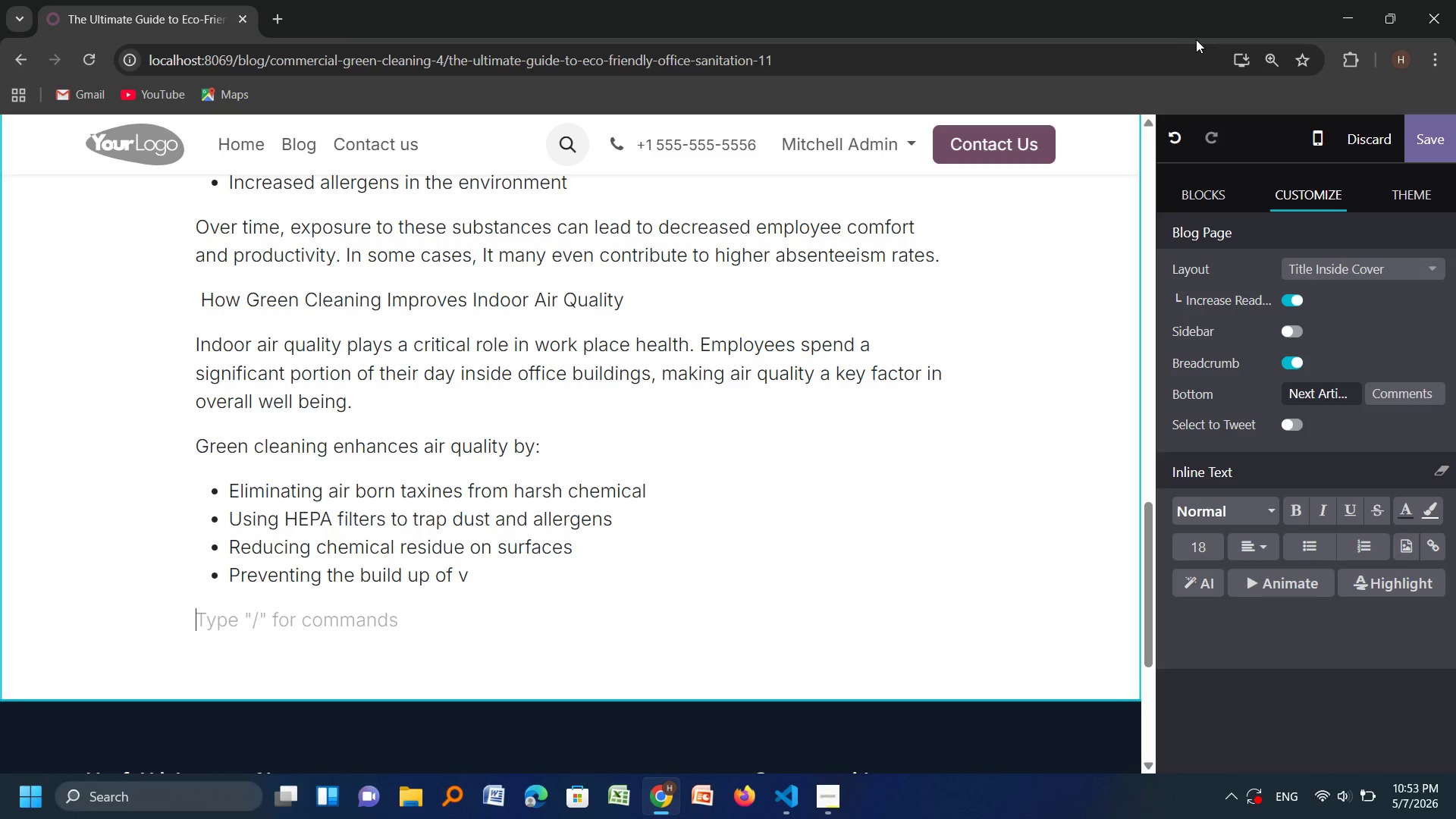 
wait(7.94)
 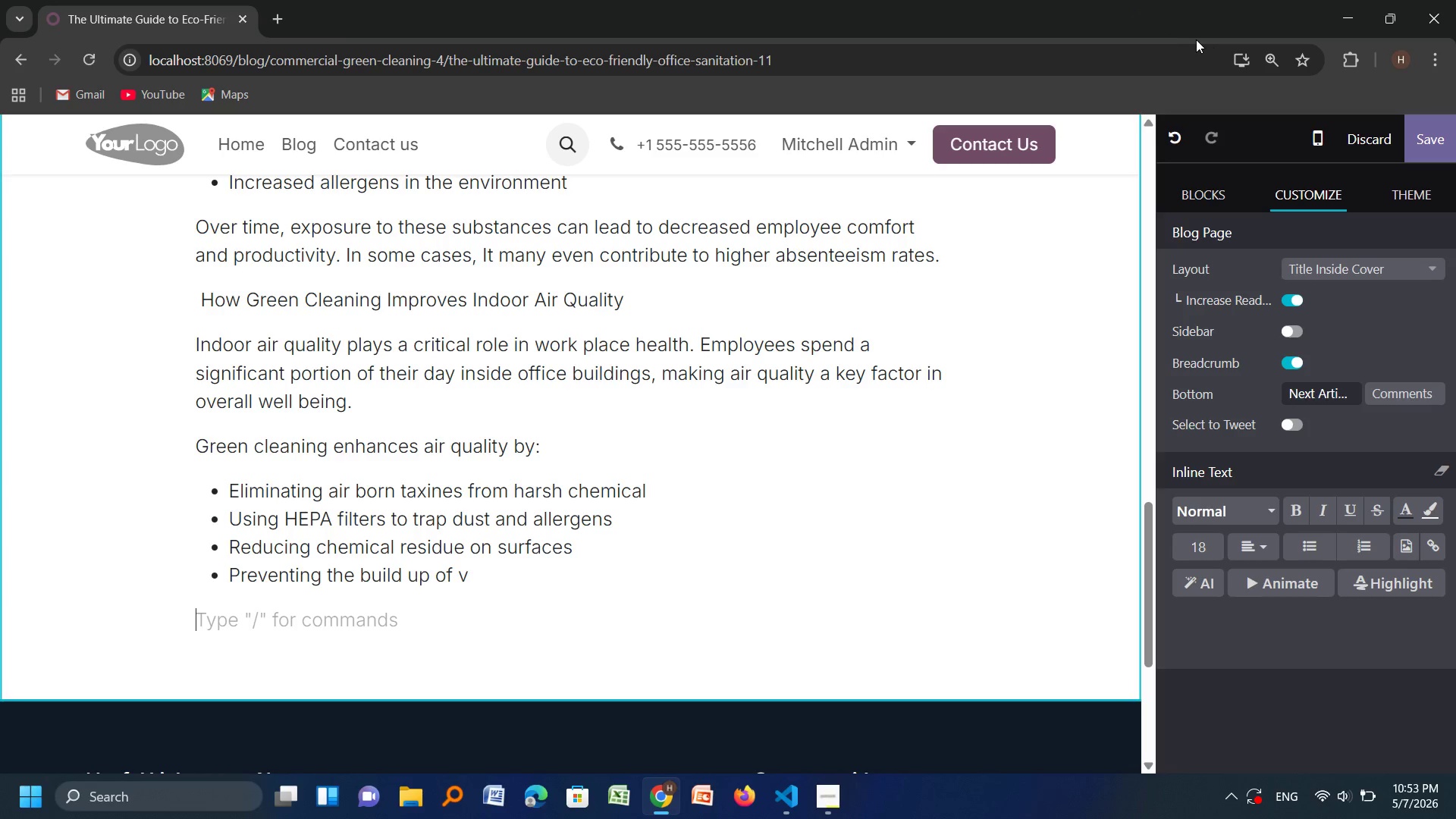 
scroll: coordinate [634, 218], scroll_direction: down, amount: 1.0
 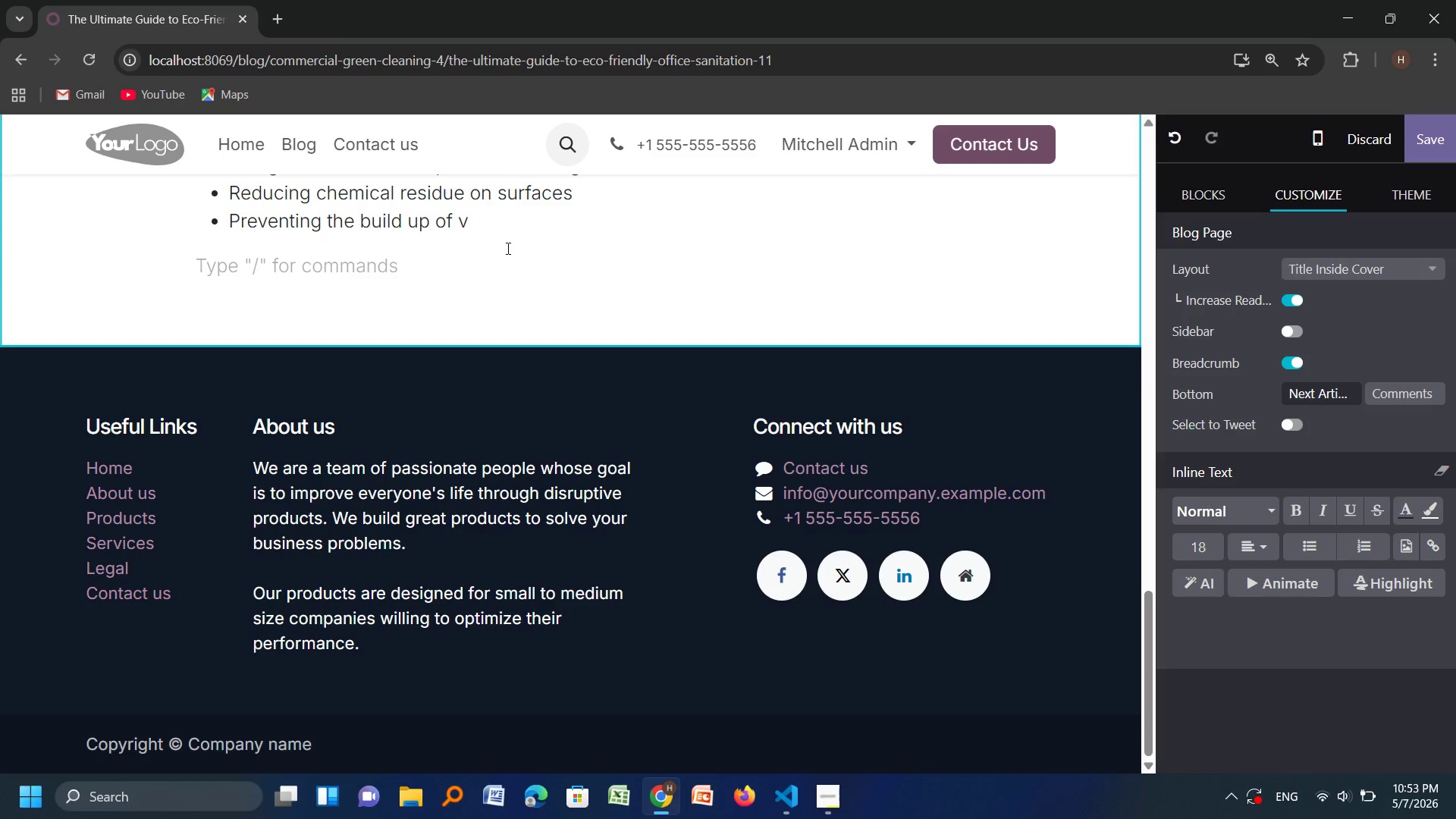 
left_click([499, 218])
 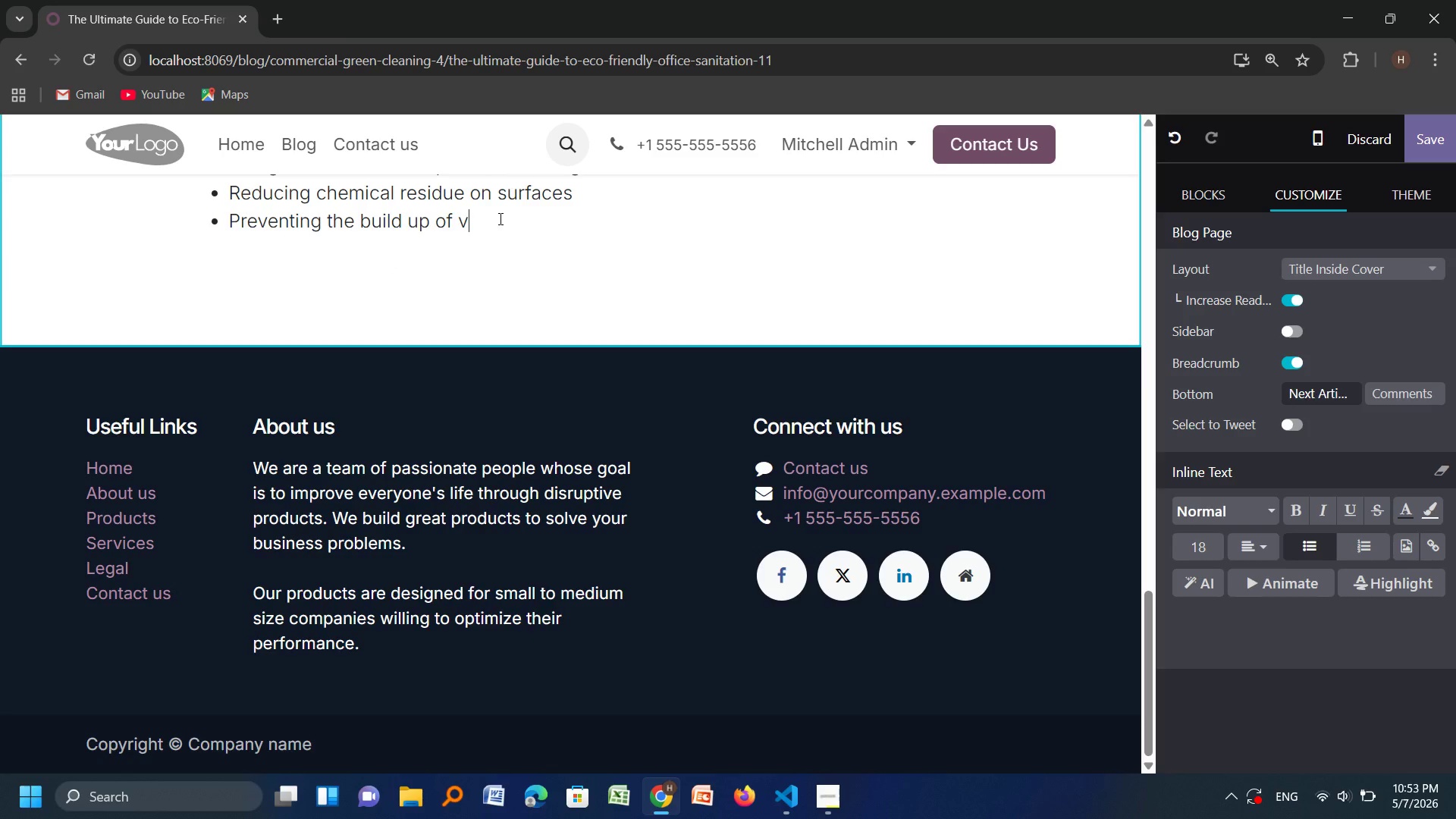 
key(O)
 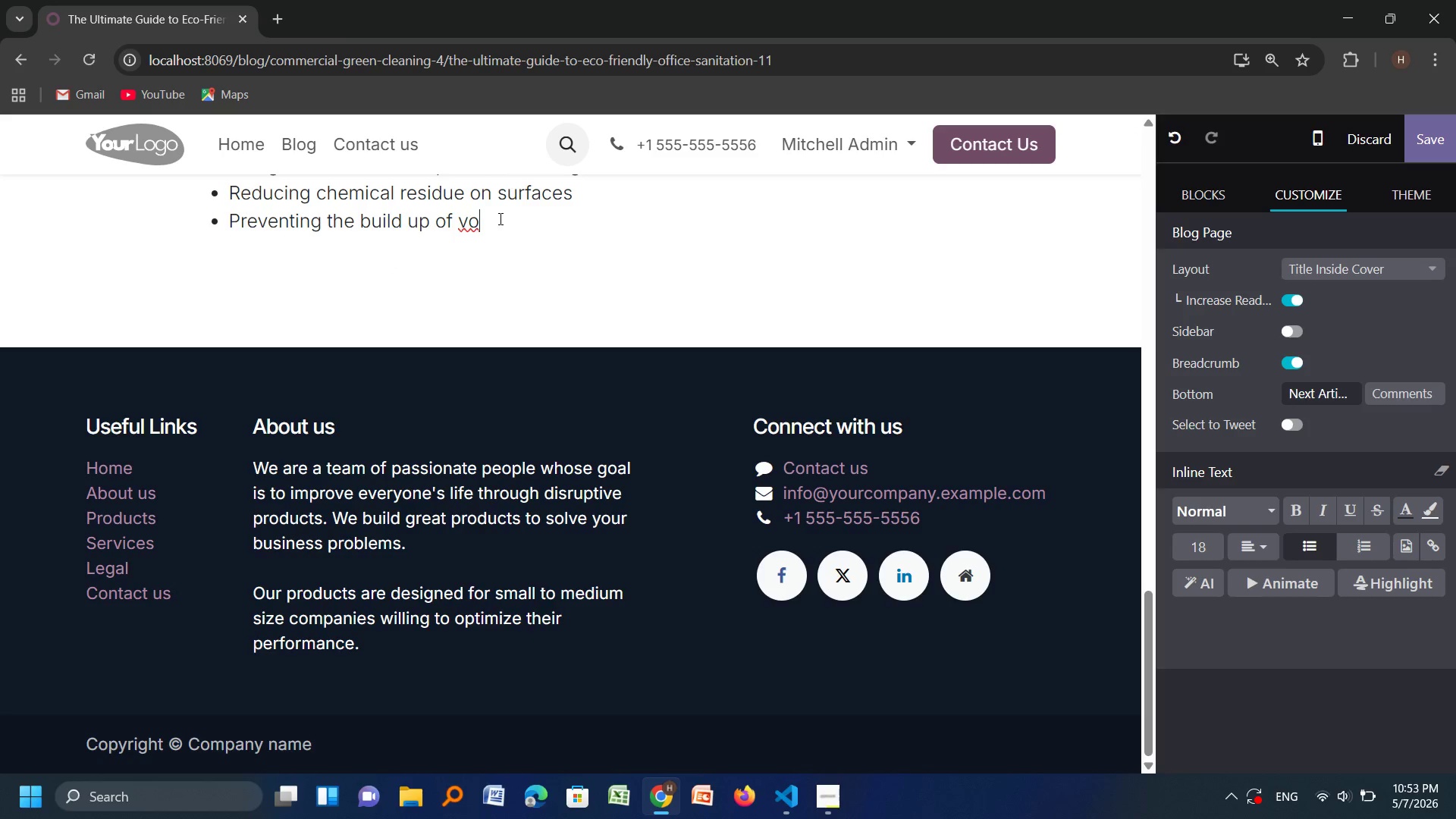 
type(latile )
 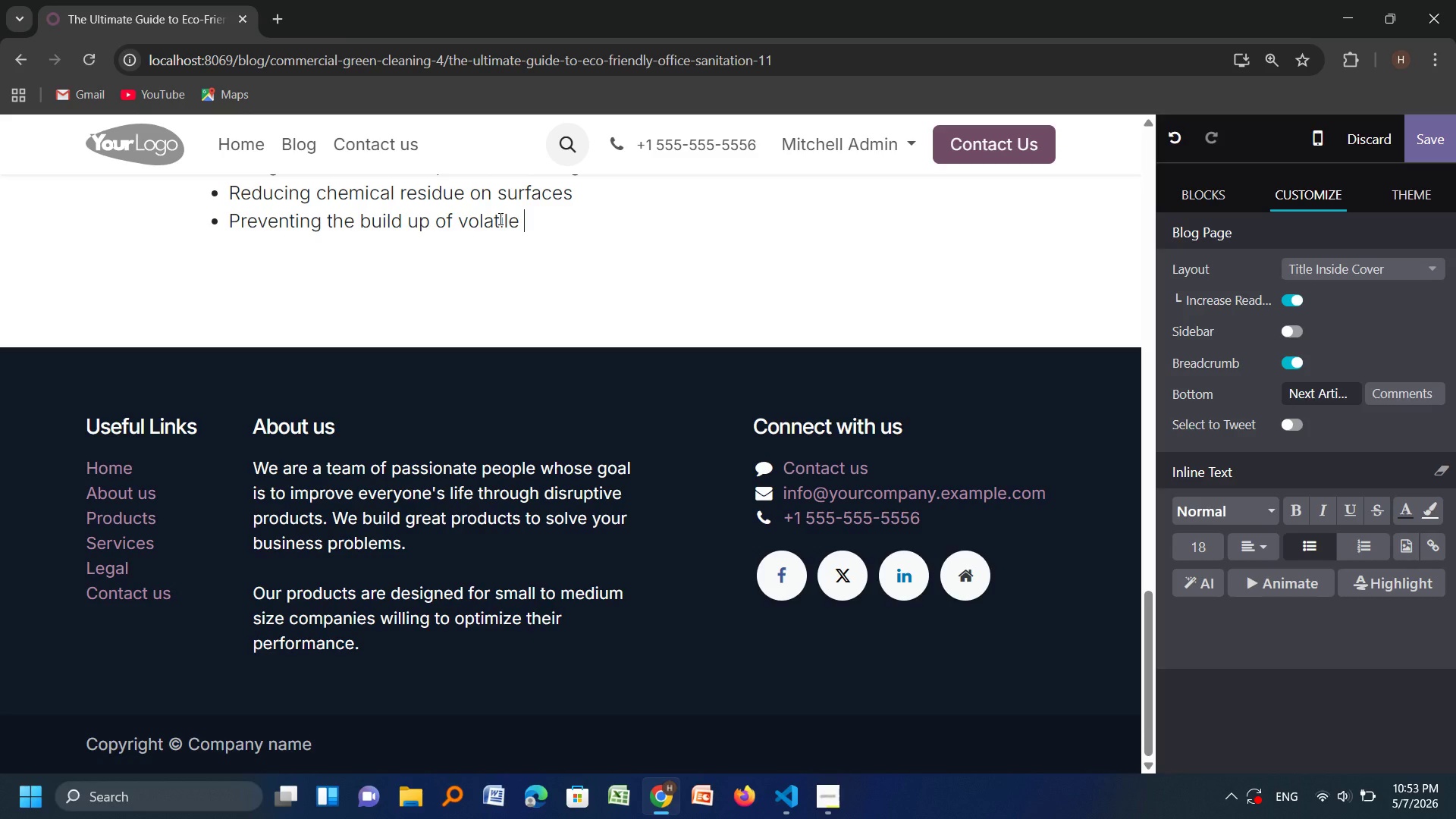 
key(O)
 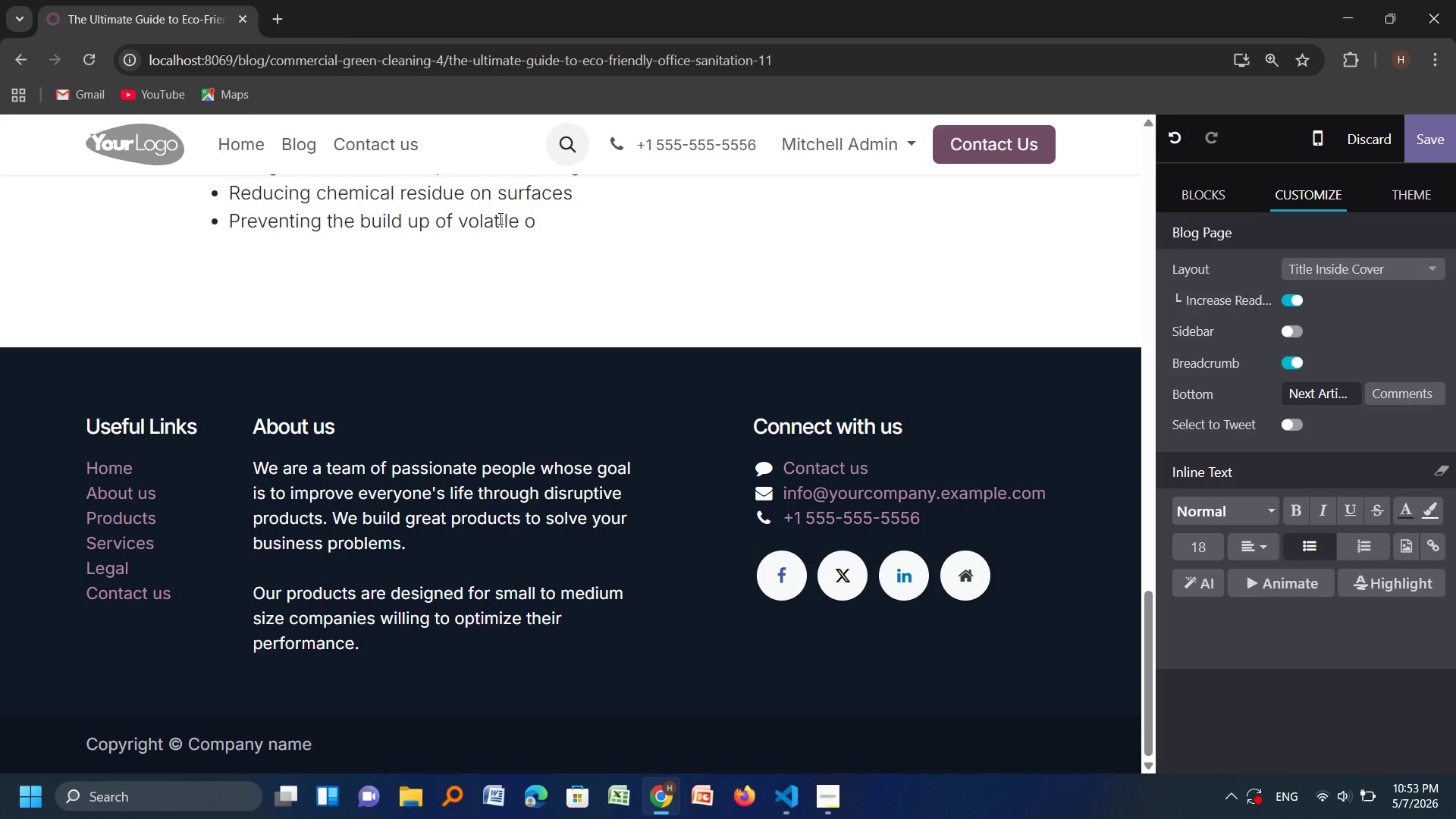 
type(rganic )
 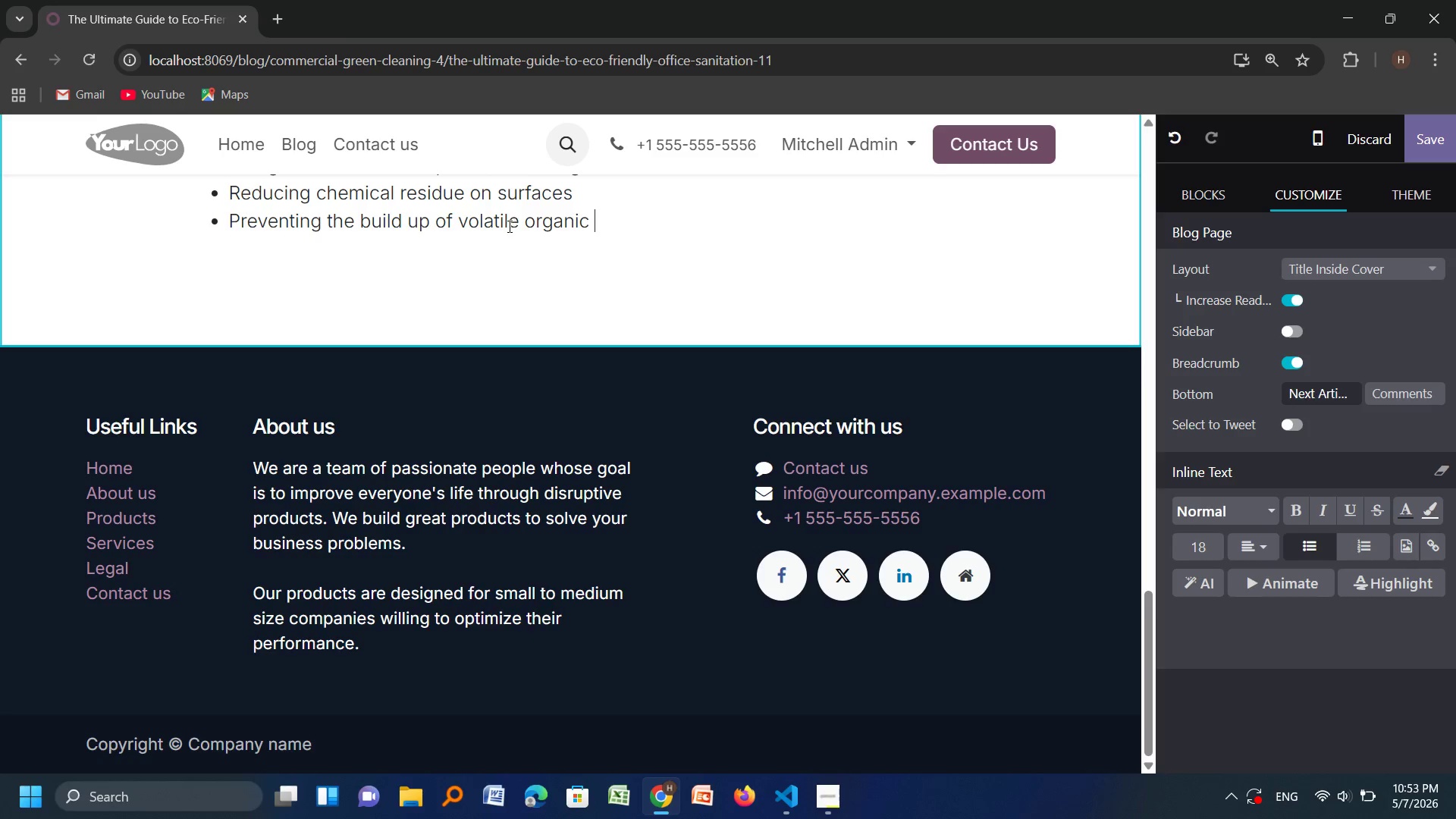 
type(compounds)
 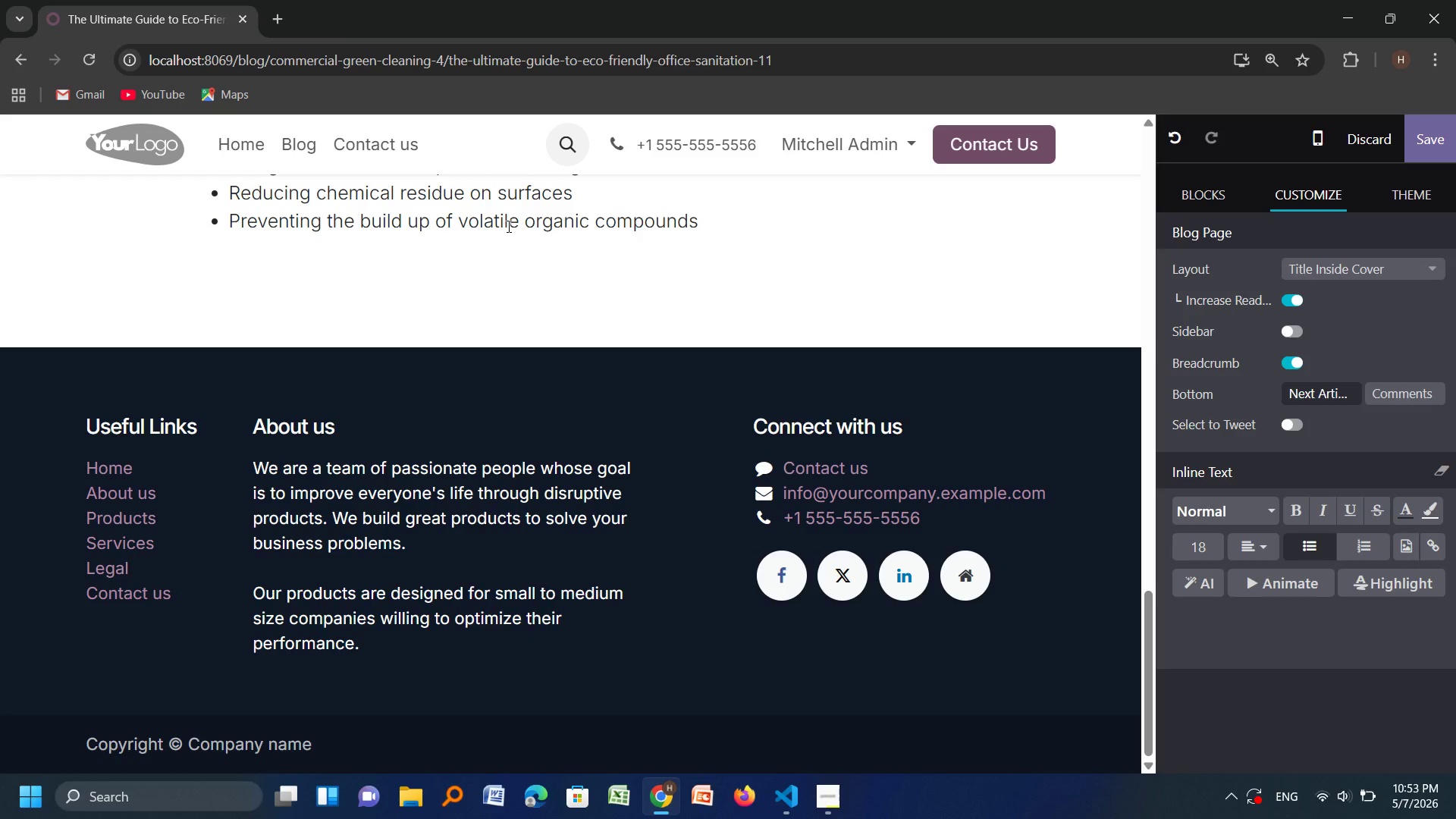 
type(())
 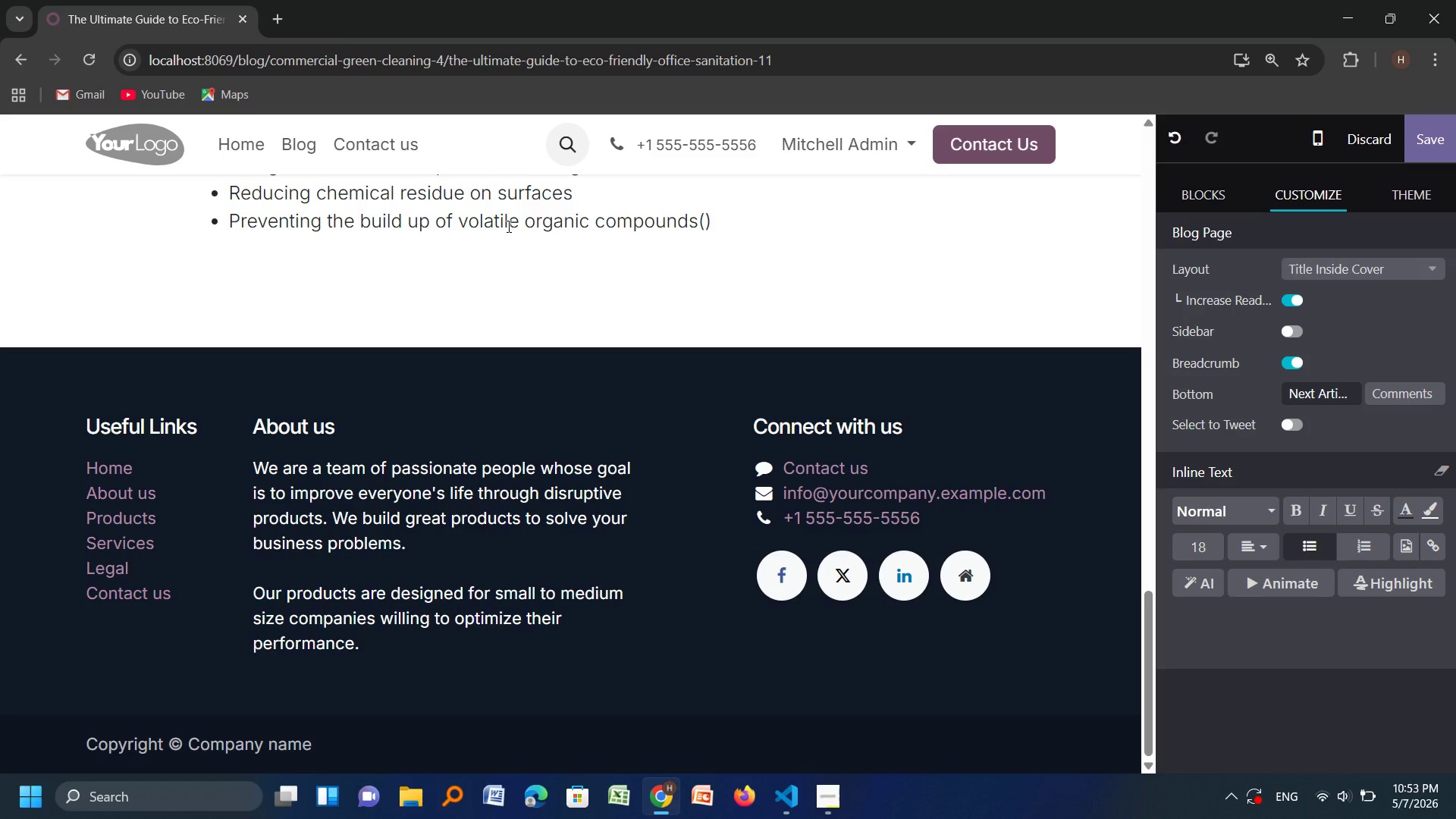 
key(ArrowLeft)
 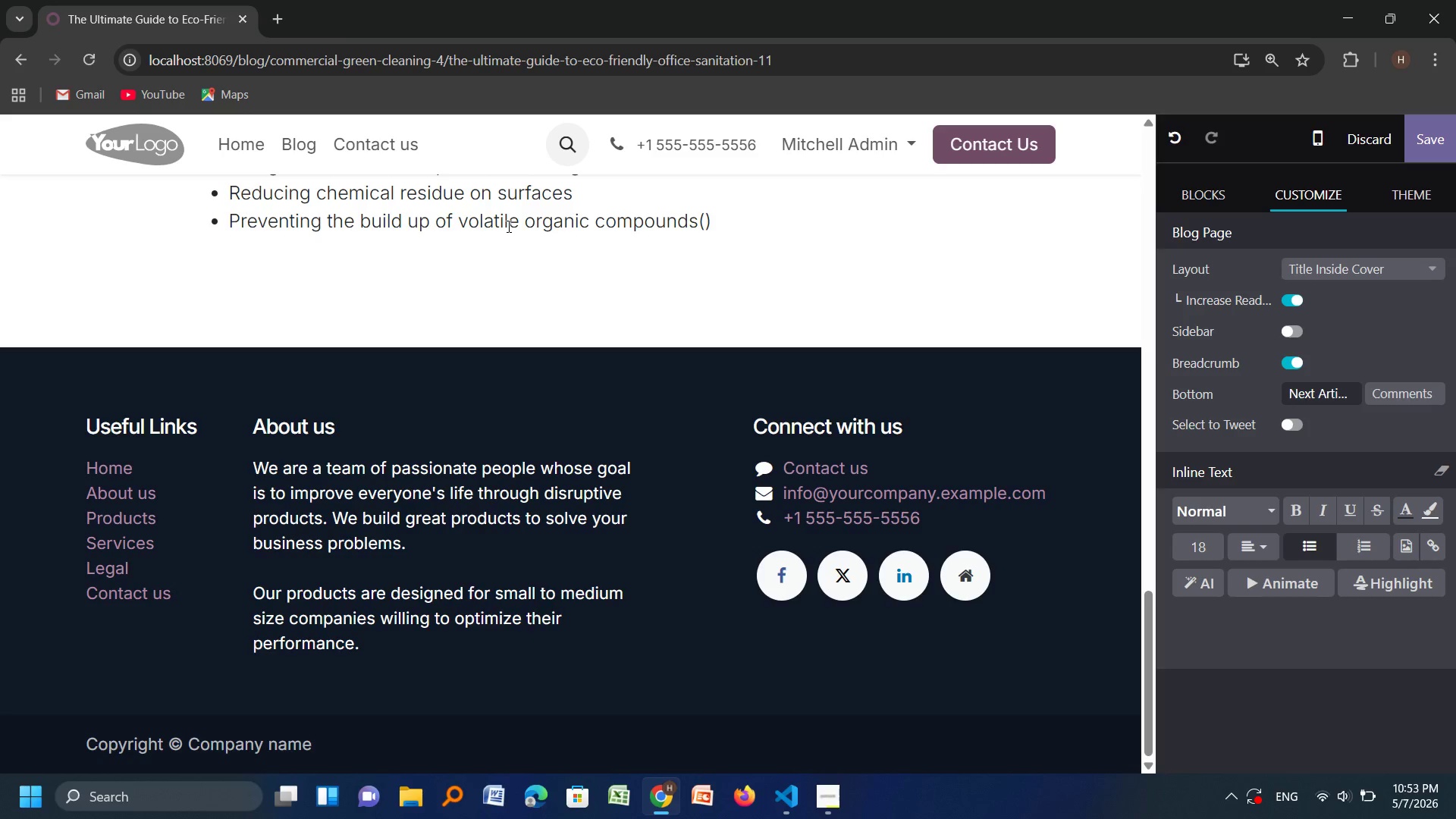 
type(VOCs)
 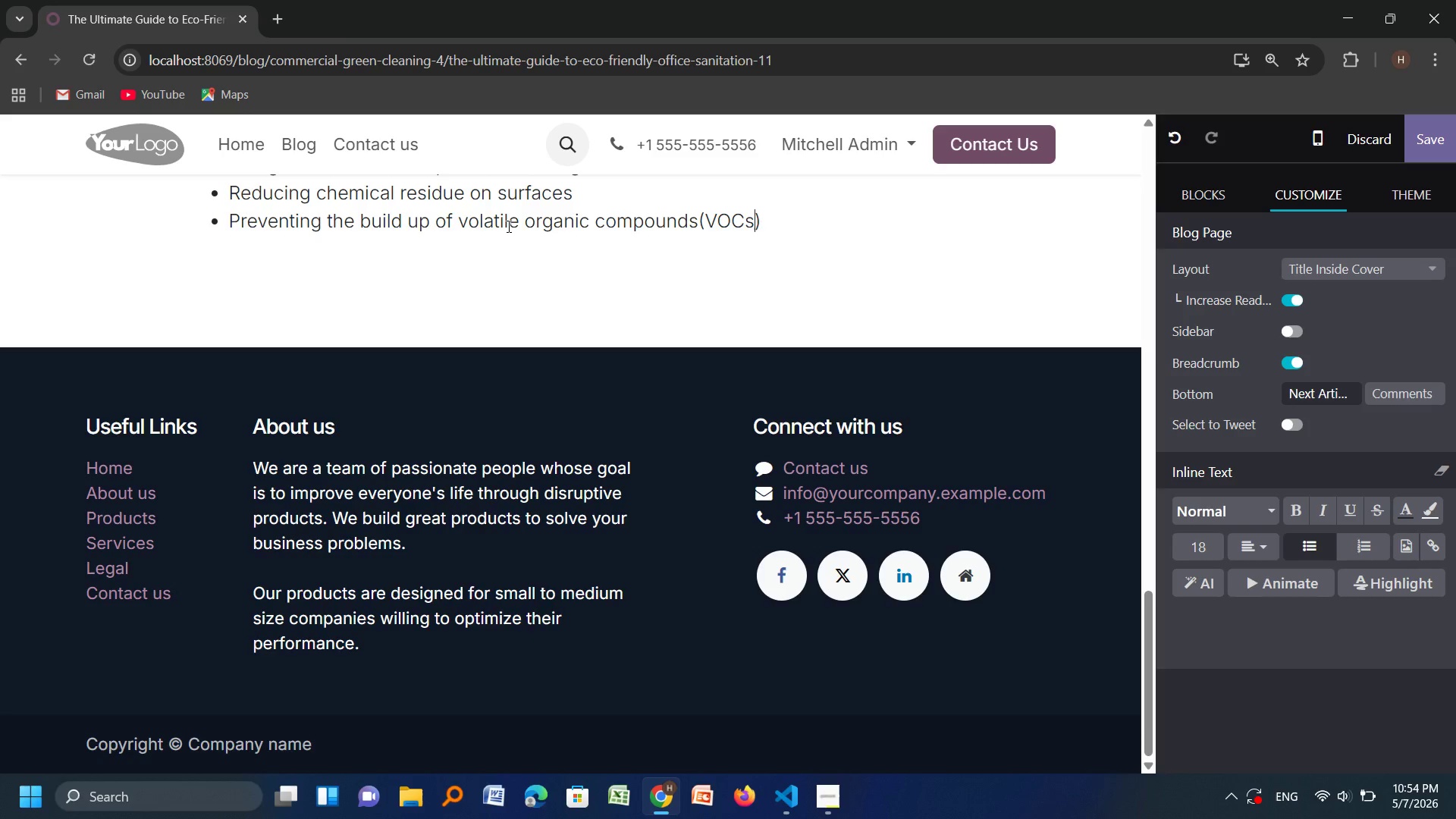 
key(ArrowRight)
 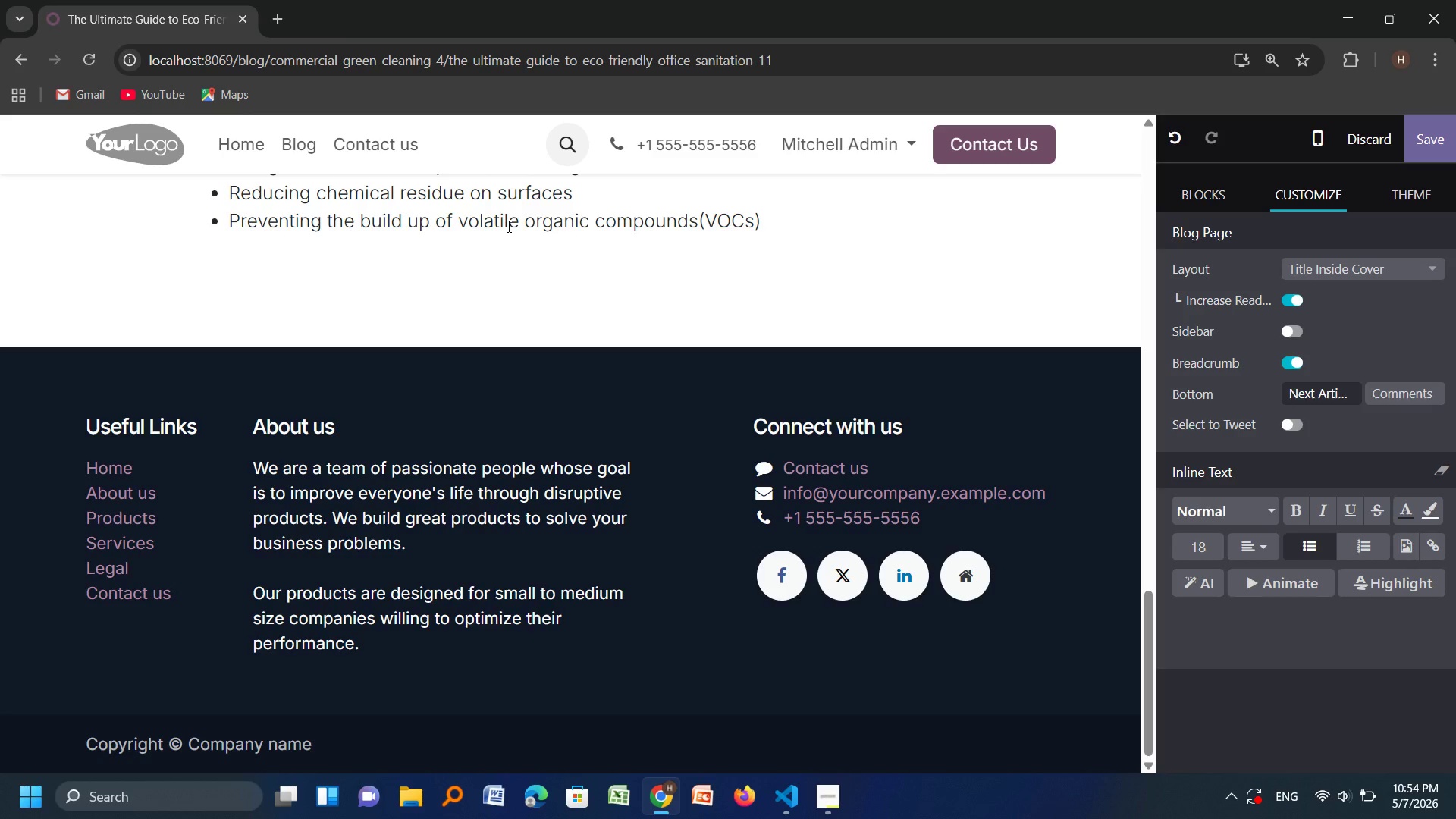 
key(Enter)
 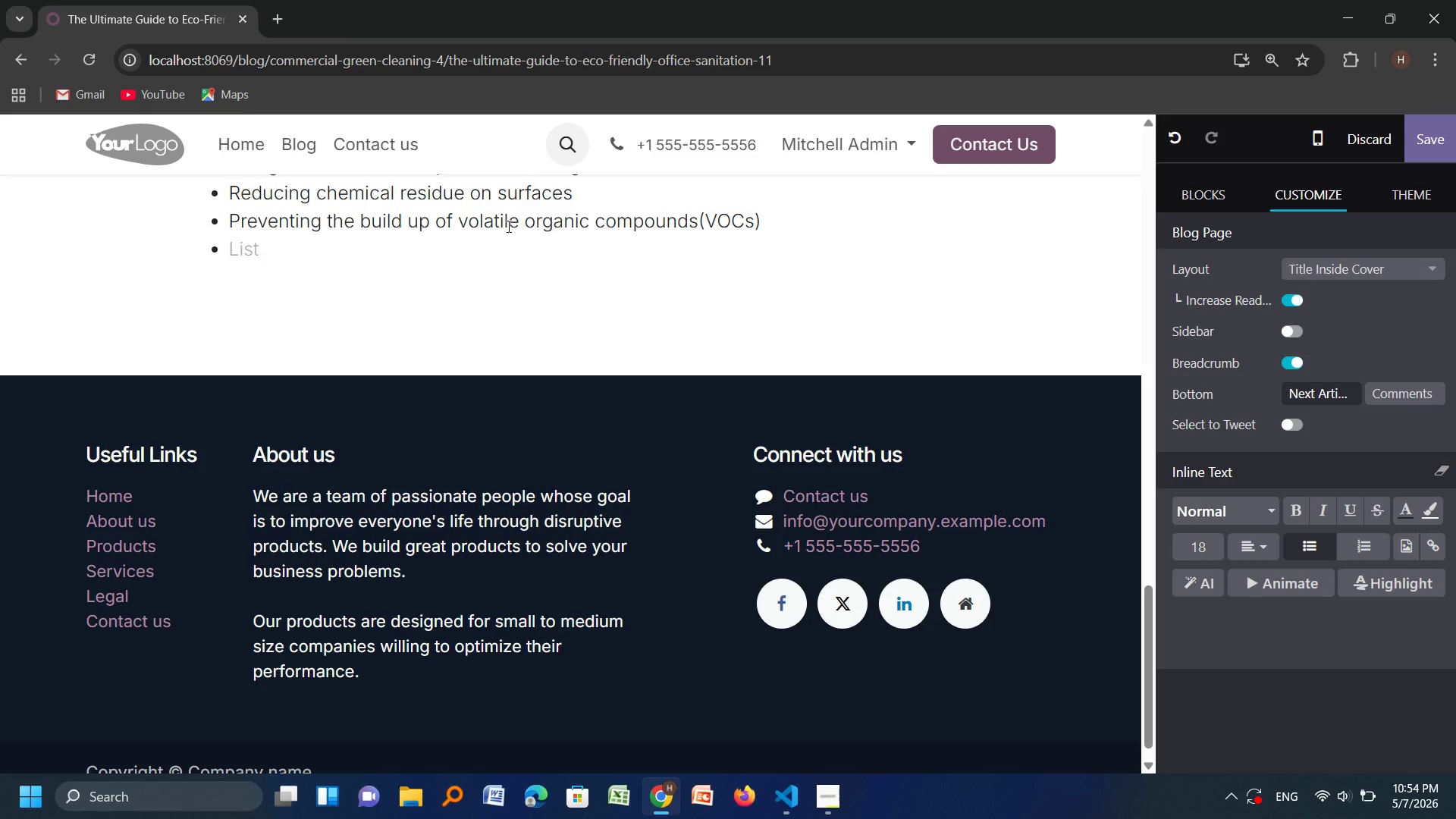 
key(Backspace)
type(the)
key(Backspace)
key(Backspace)
key(Backspace)
type(Rhe)
key(Backspace)
key(Backspace)
key(Backspace)
type(tHt)
key(Backspace)
key(Backspace)
key(Backspace)
type(The result is cleaner, fresher air that supports focus, energy, and oversall employee)
 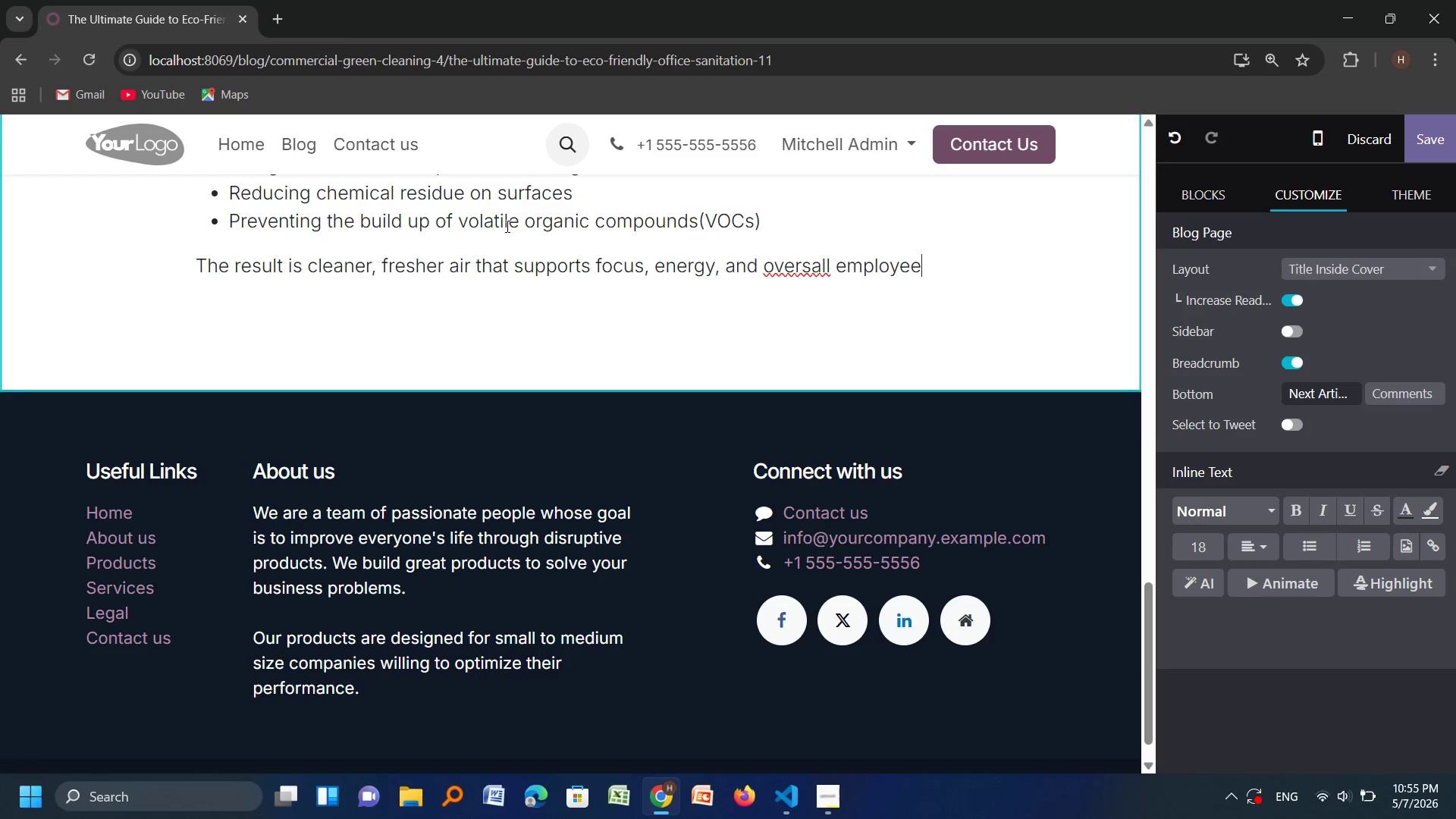 
wait(9.25)
 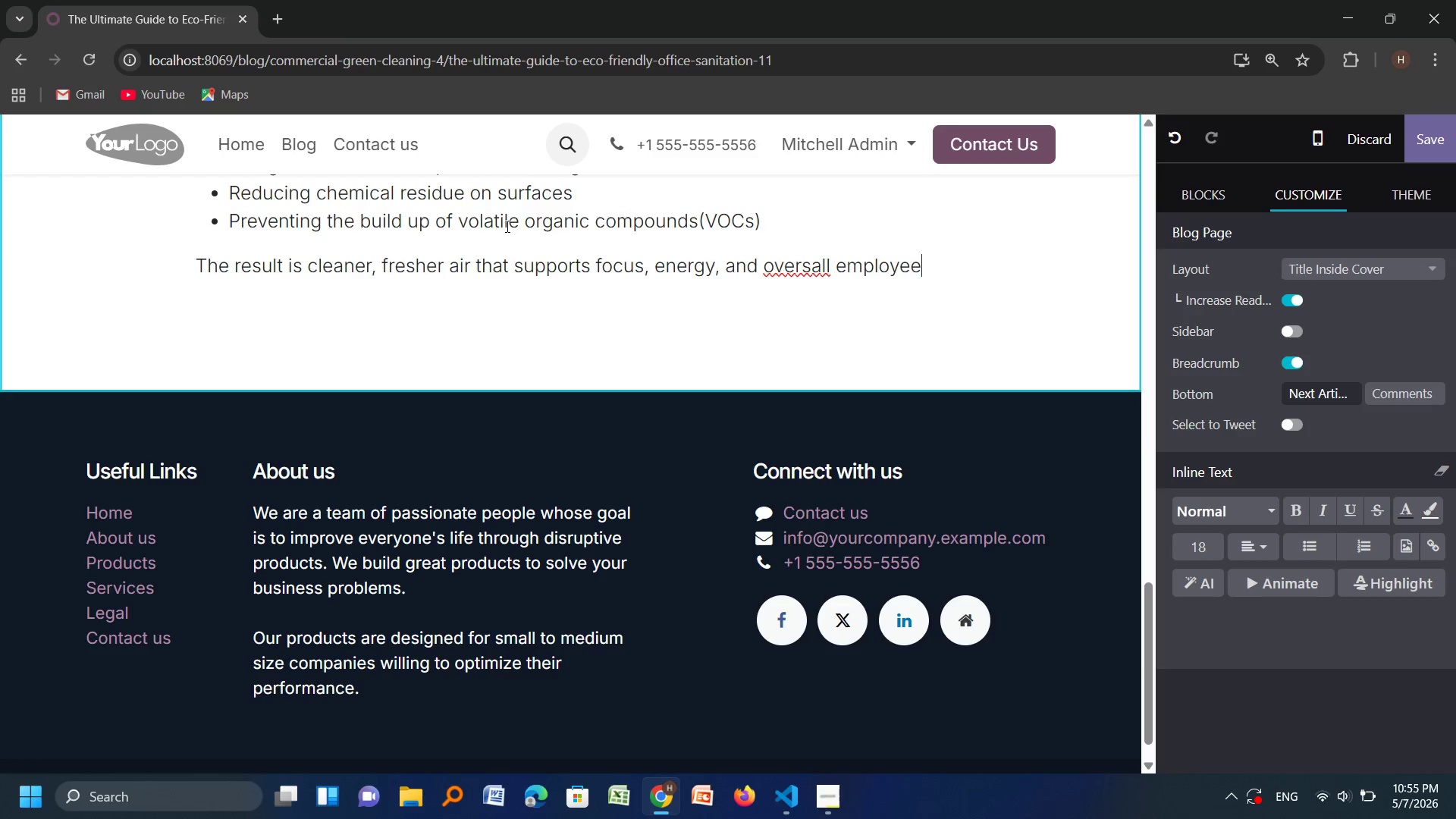 
key(Backspace)
 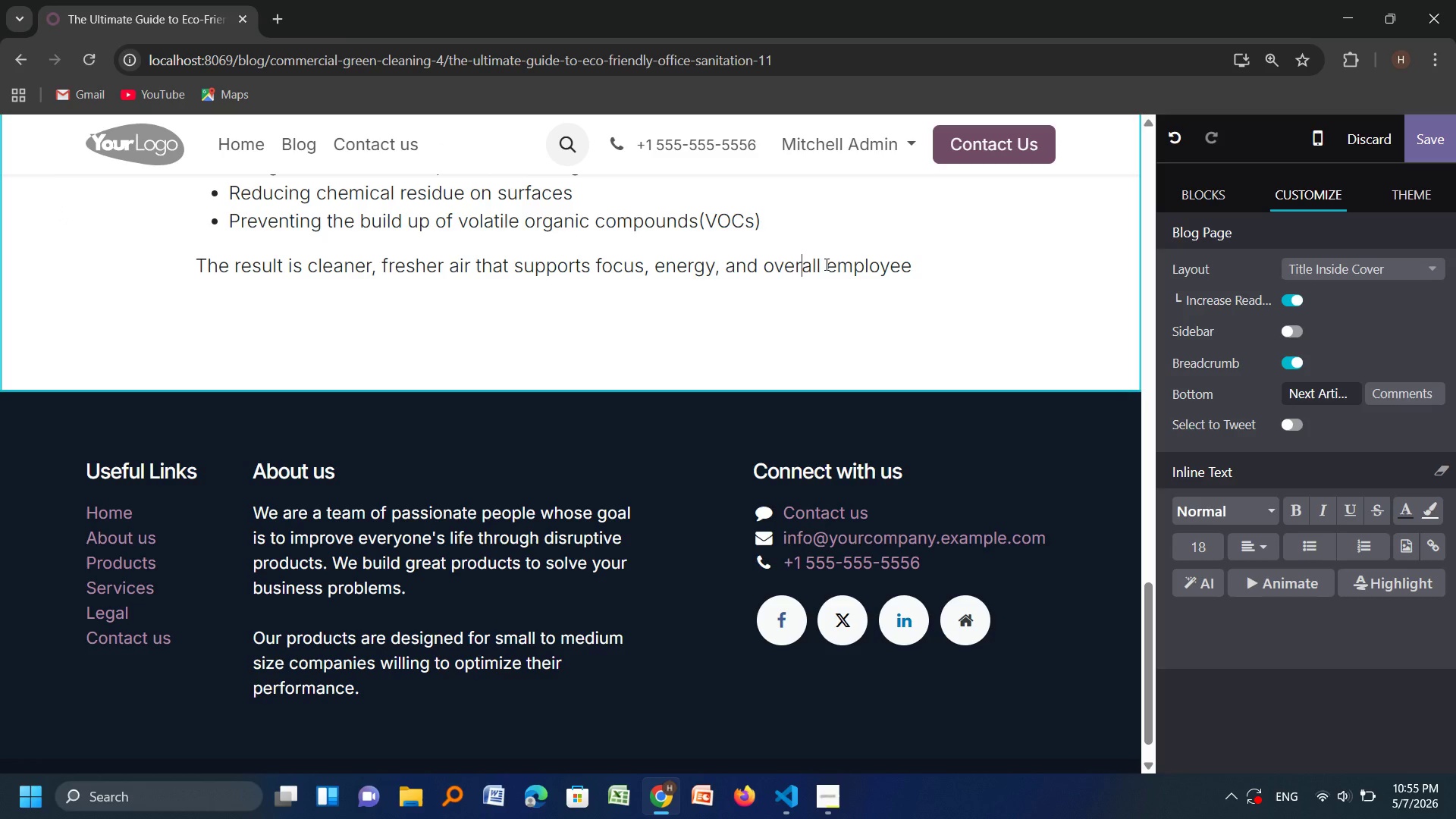 
key(ArrowRight)
 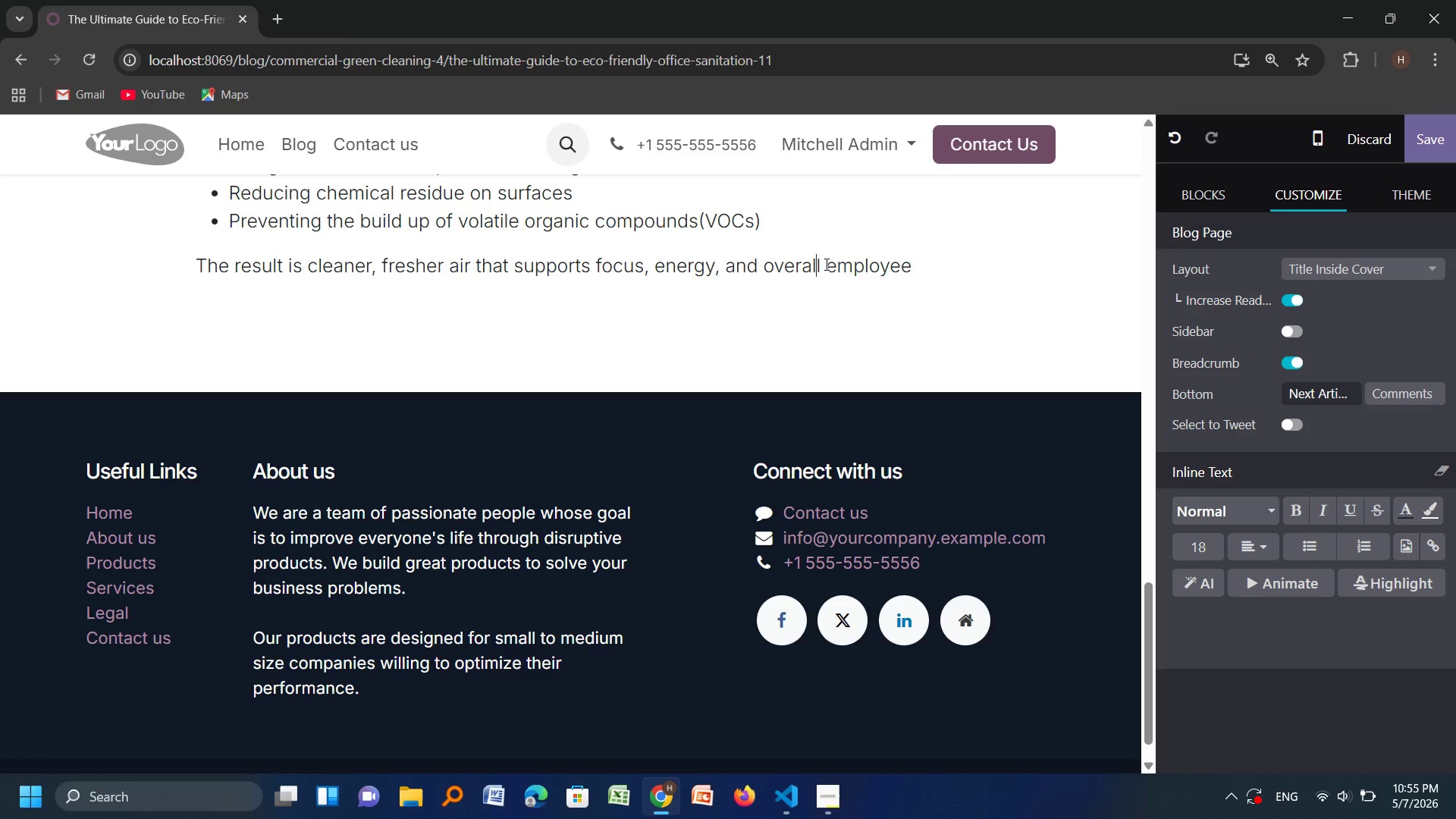 
key(ArrowRight)
 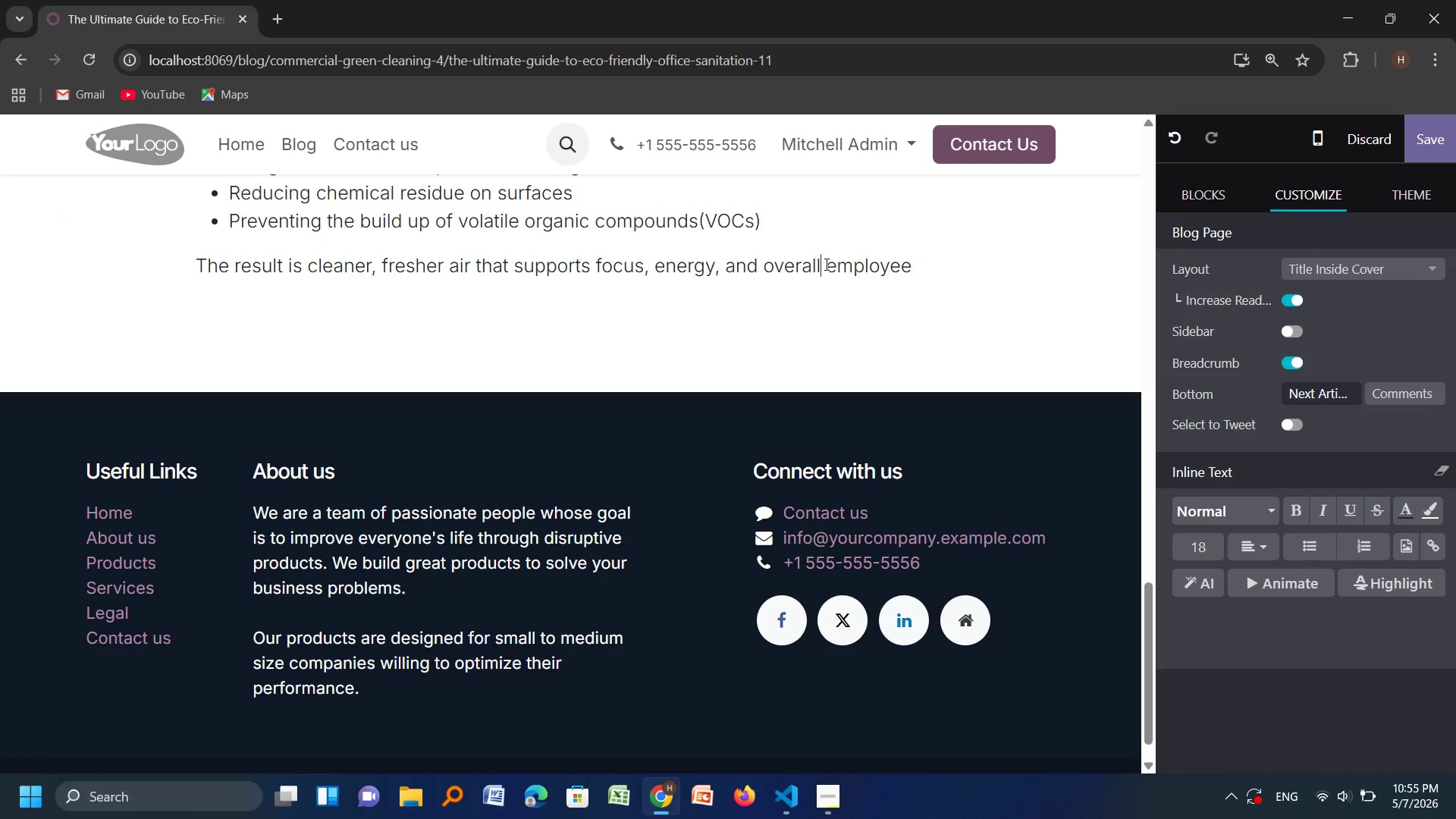 
key(ArrowRight)
 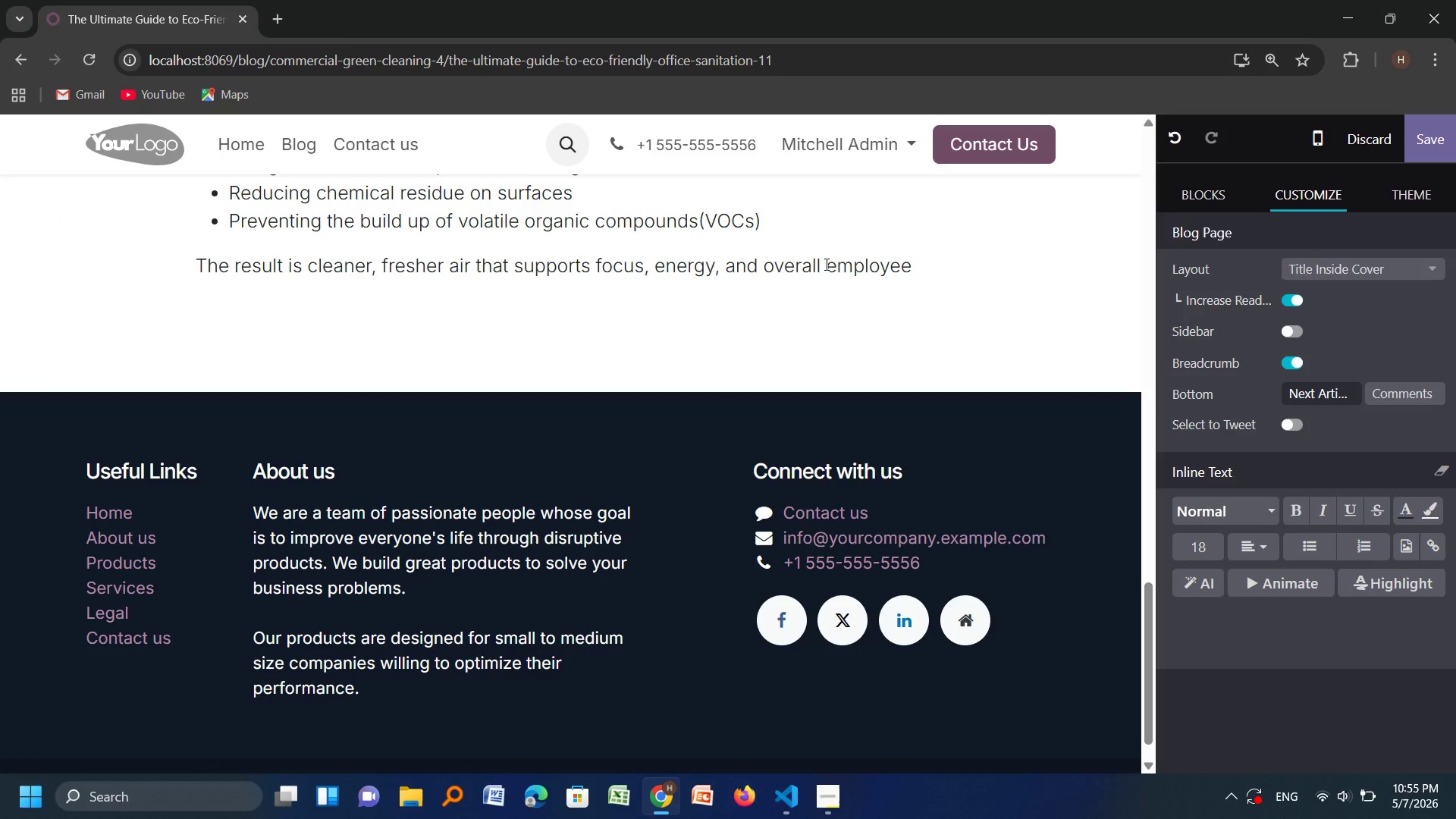 
key(ArrowRight)
 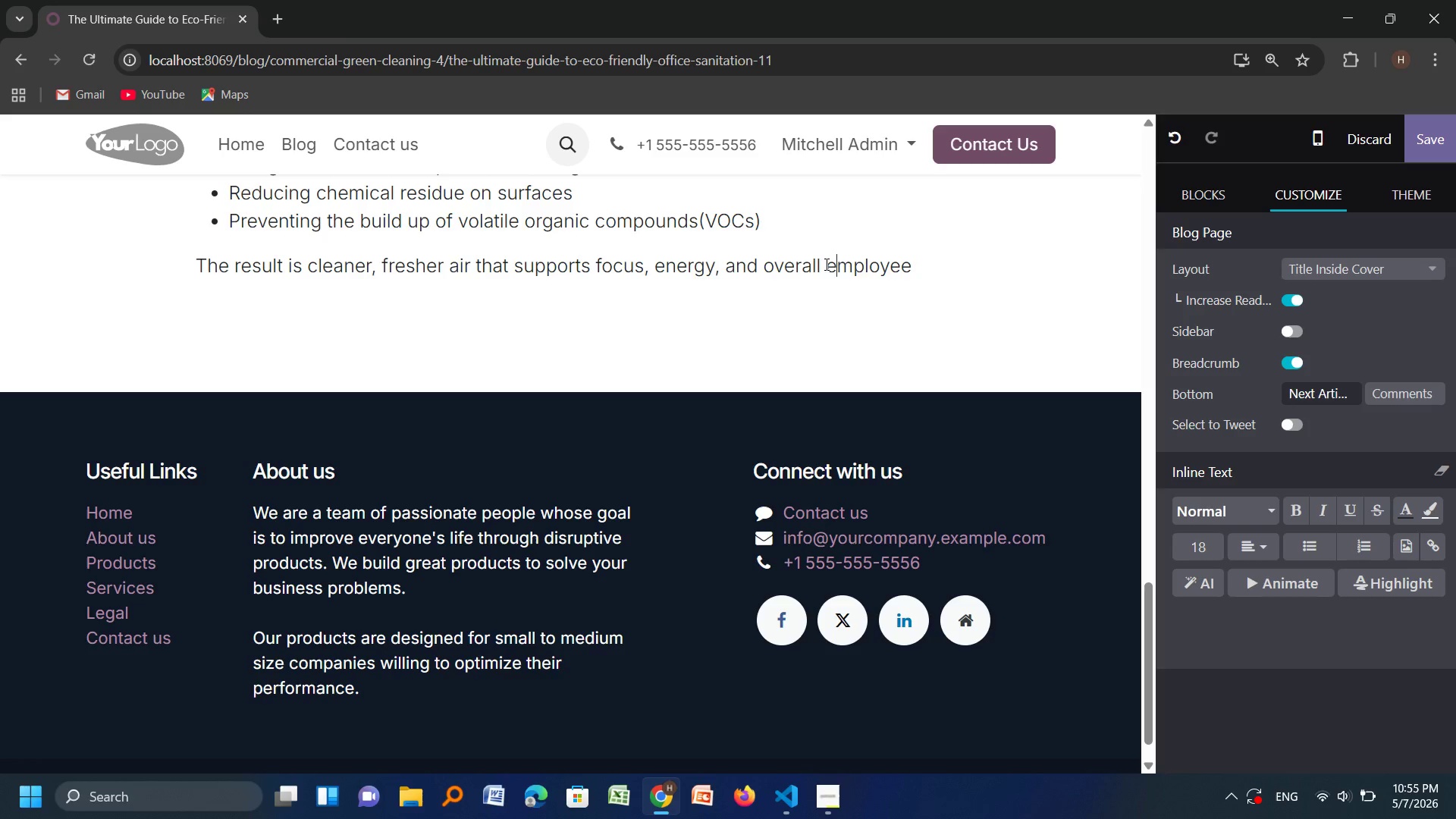 
key(ArrowRight)
 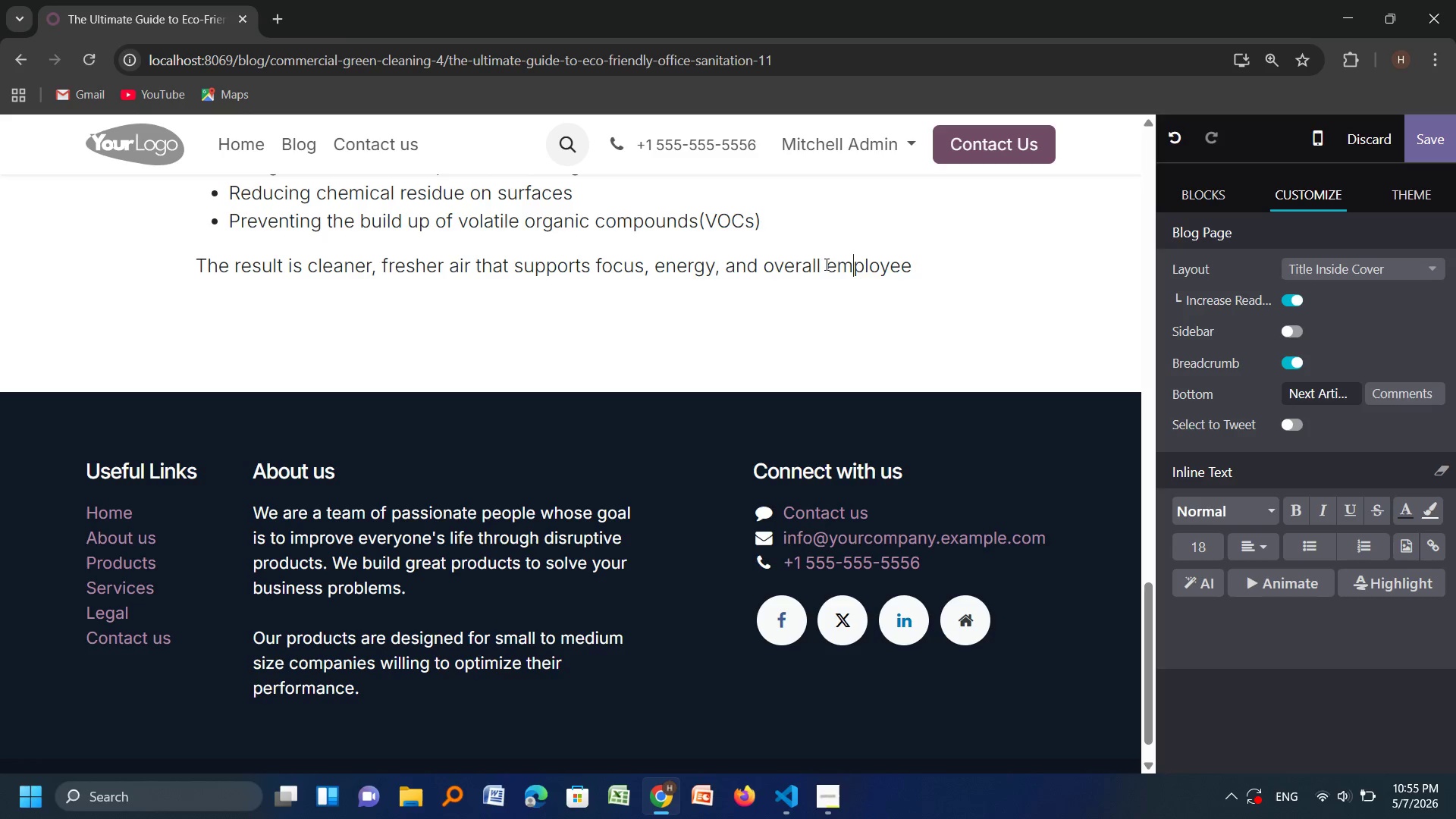 
key(ArrowRight)
 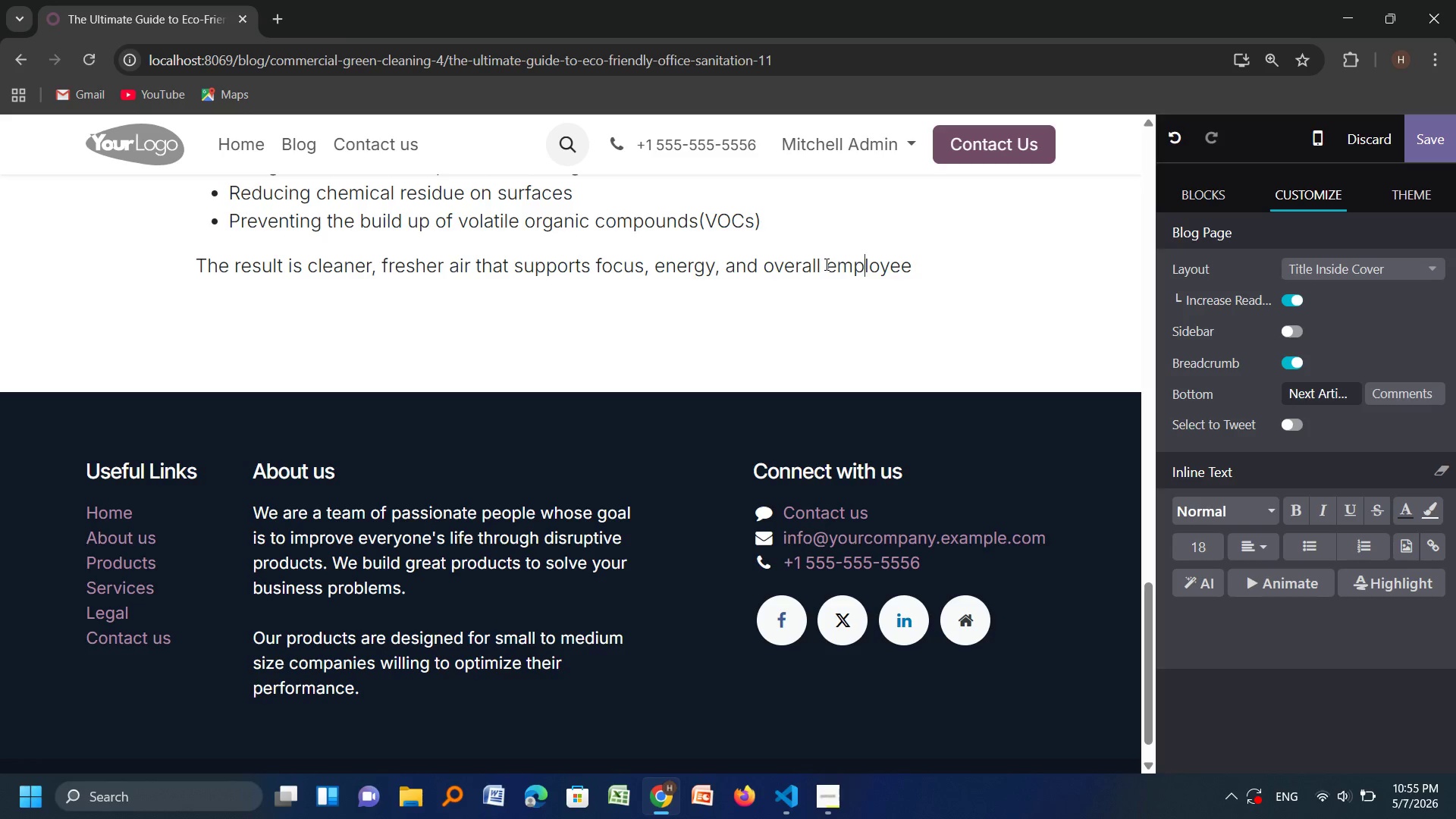 
key(ArrowRight)
 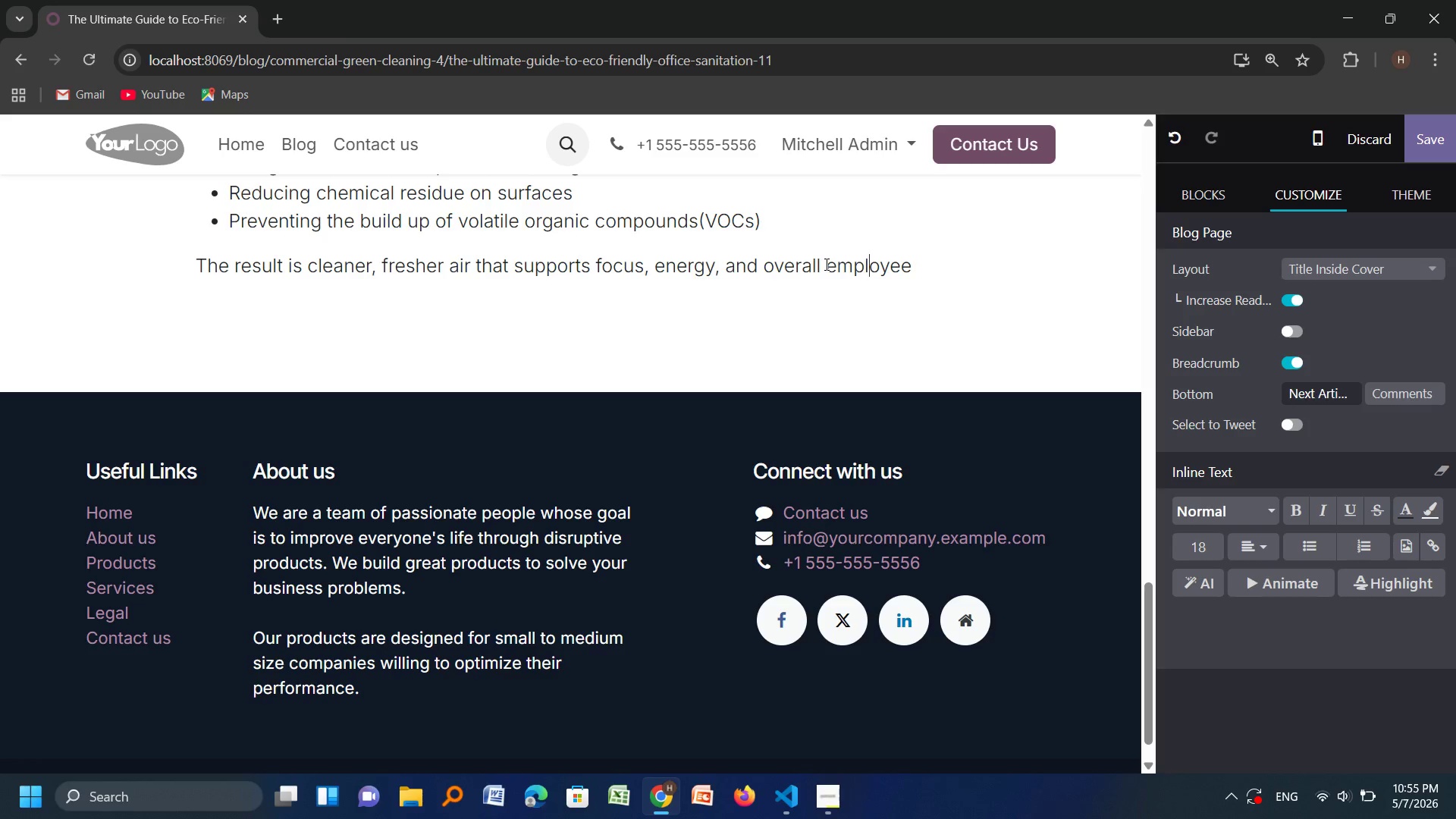 
key(ArrowRight)
 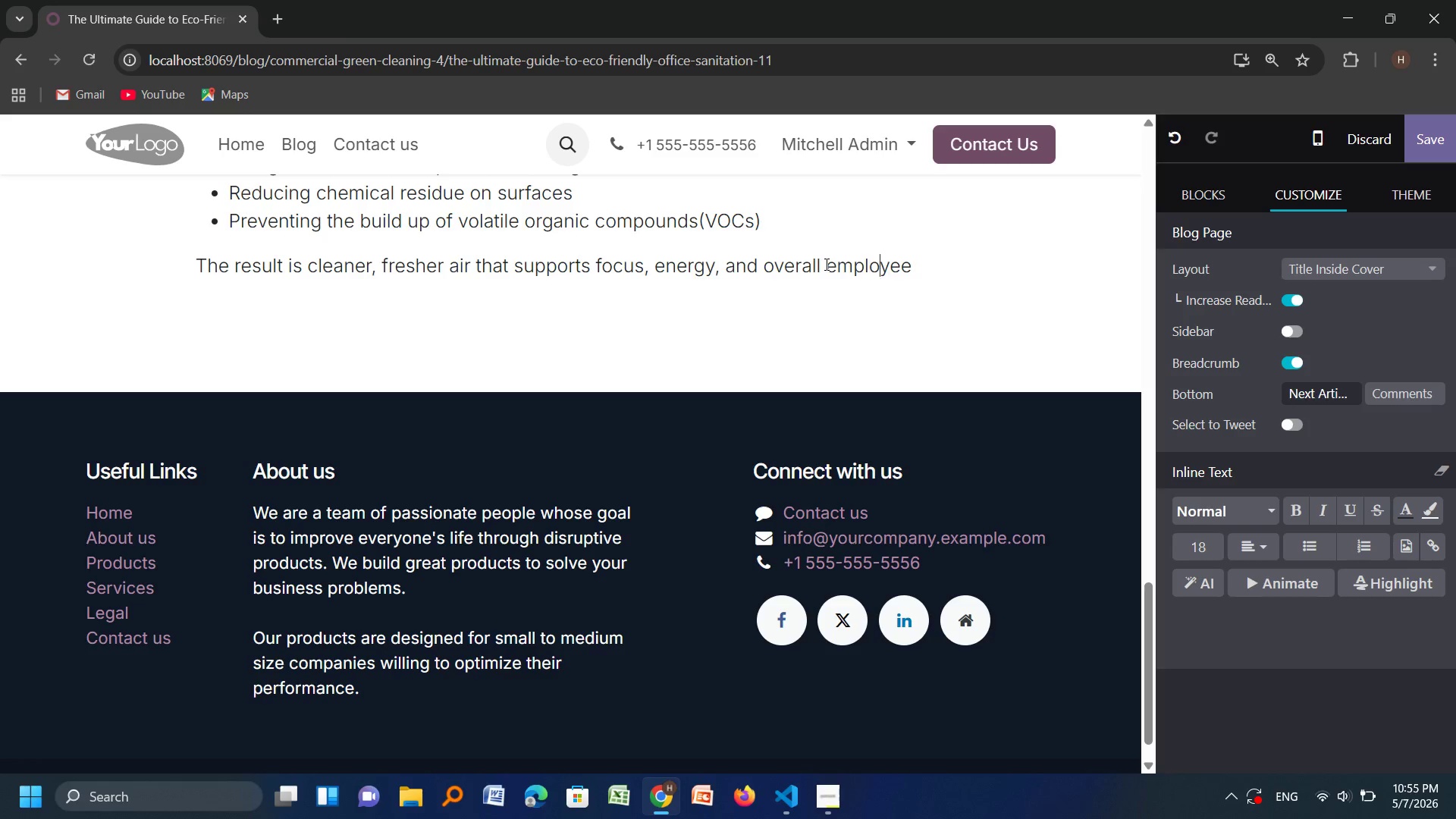 
key(ArrowRight)
 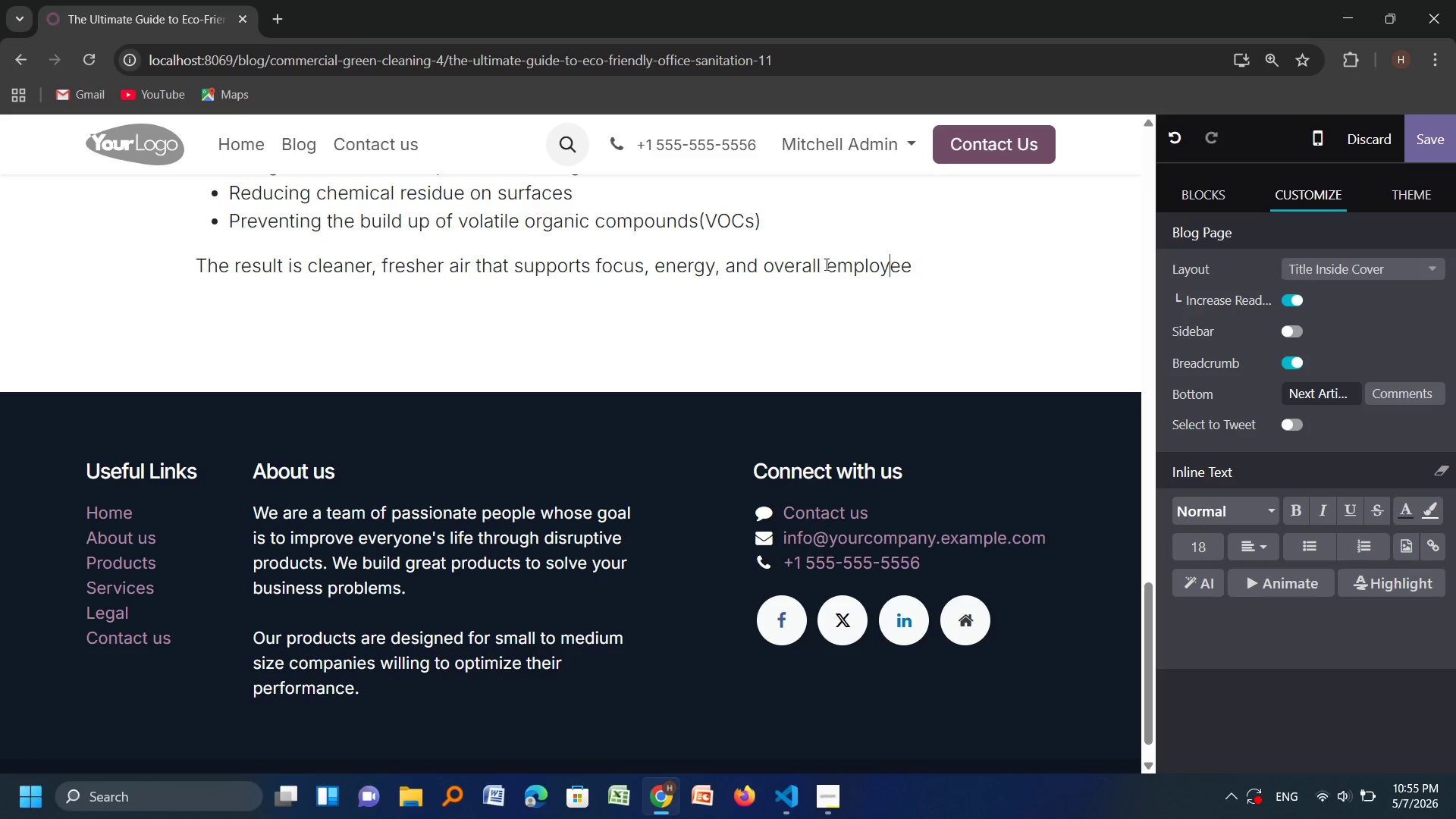 
key(ArrowRight)
 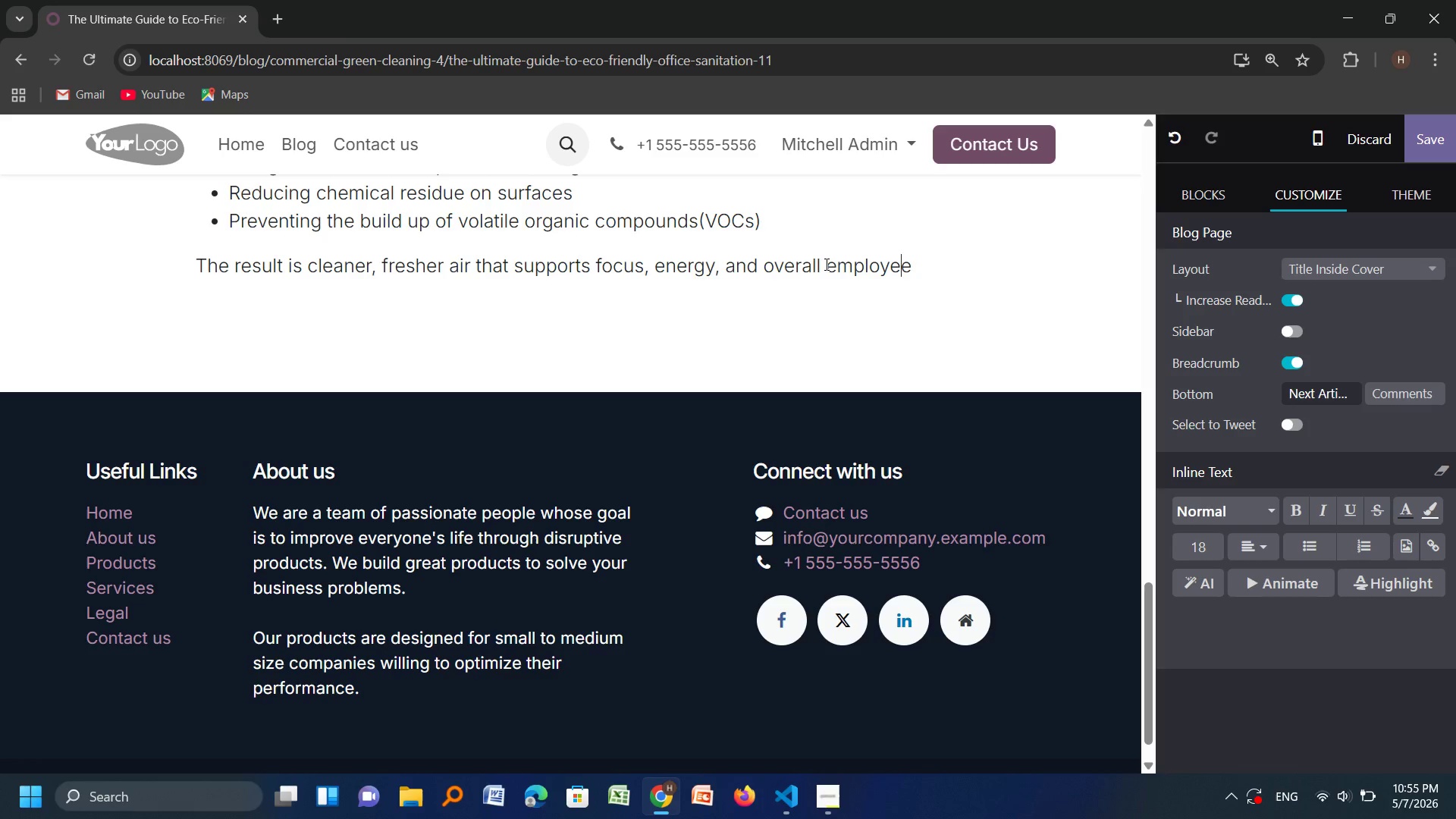 
key(ArrowRight)
 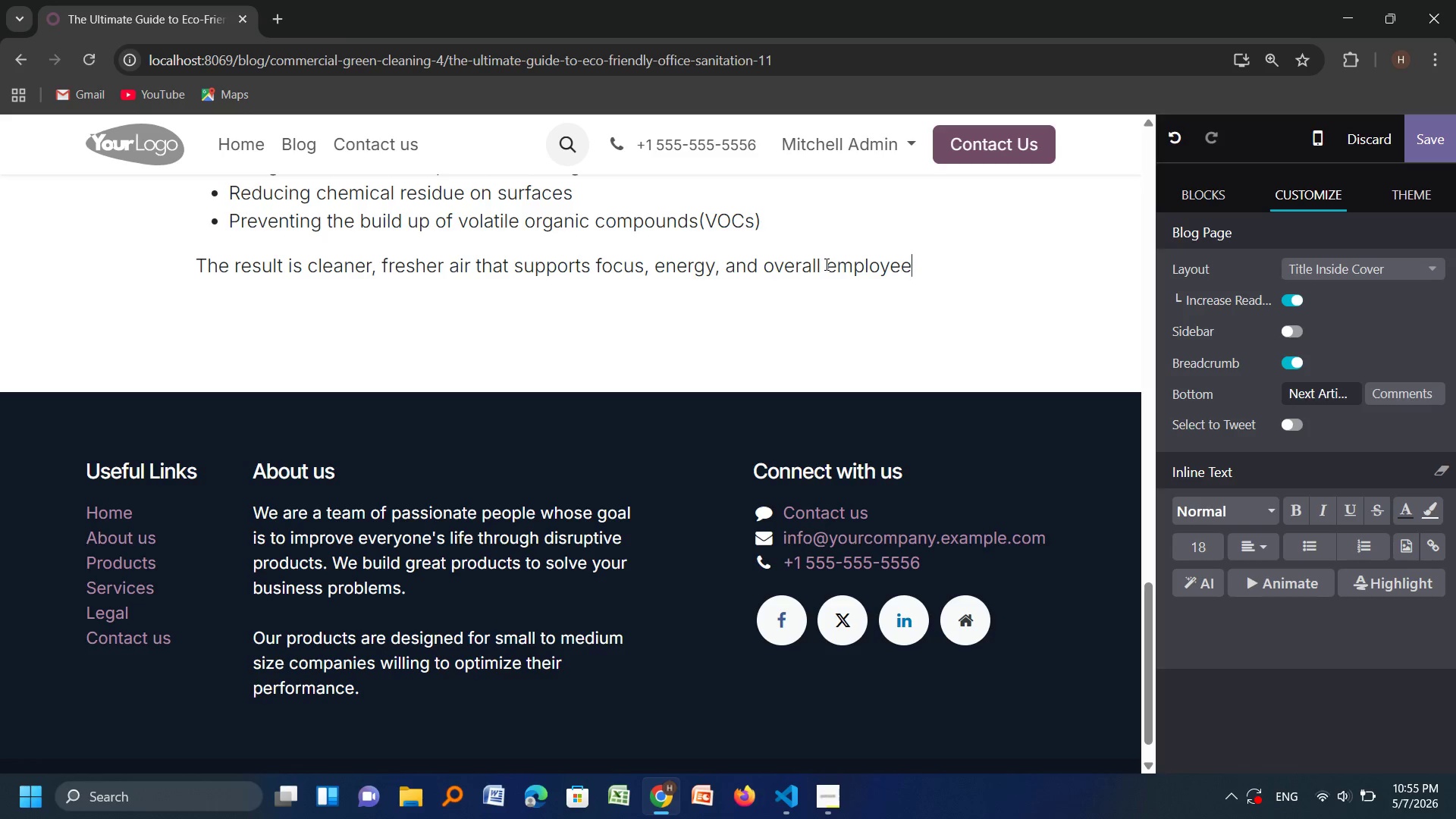 
key(ArrowRight)
 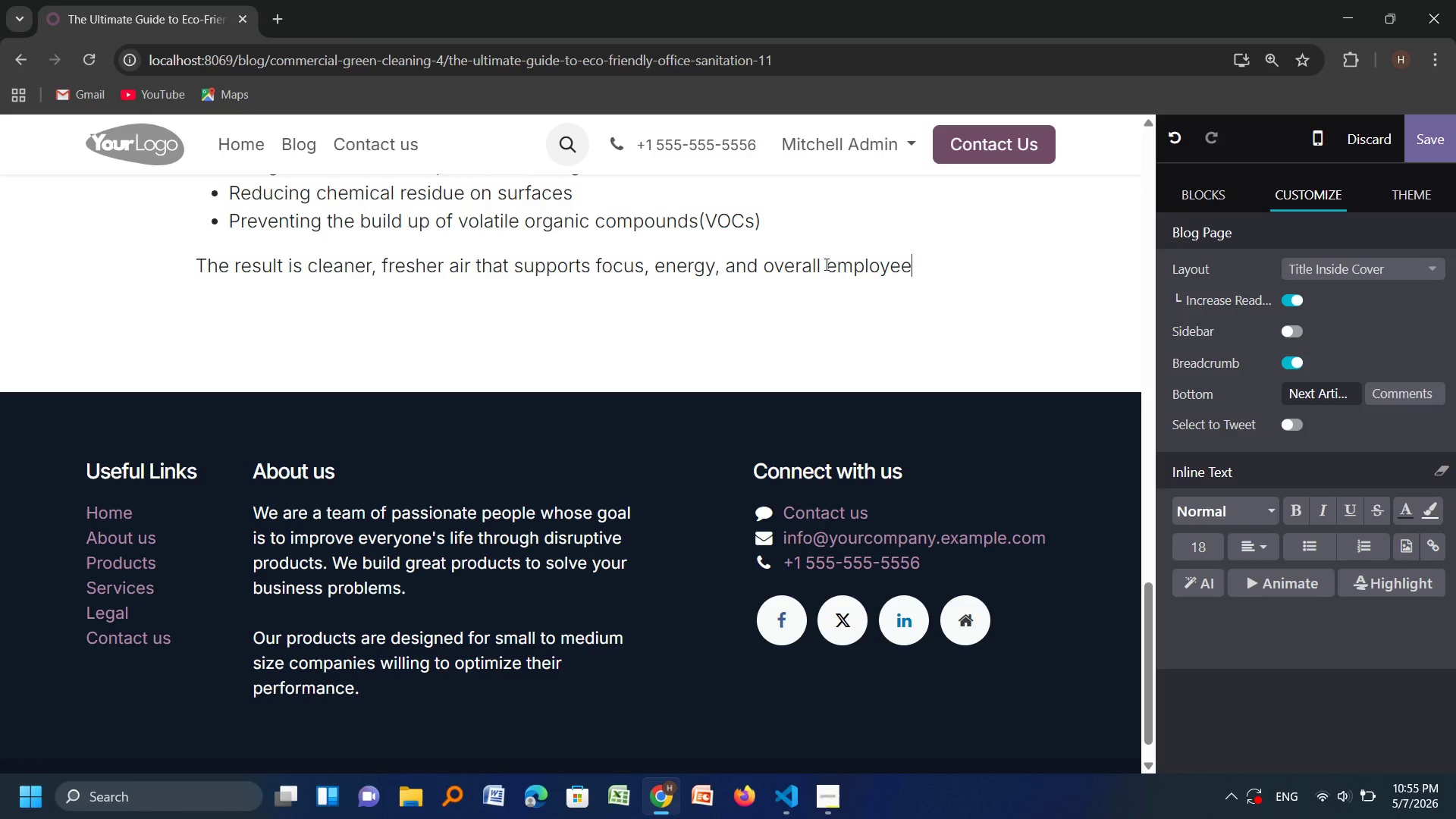 
type( performance)
 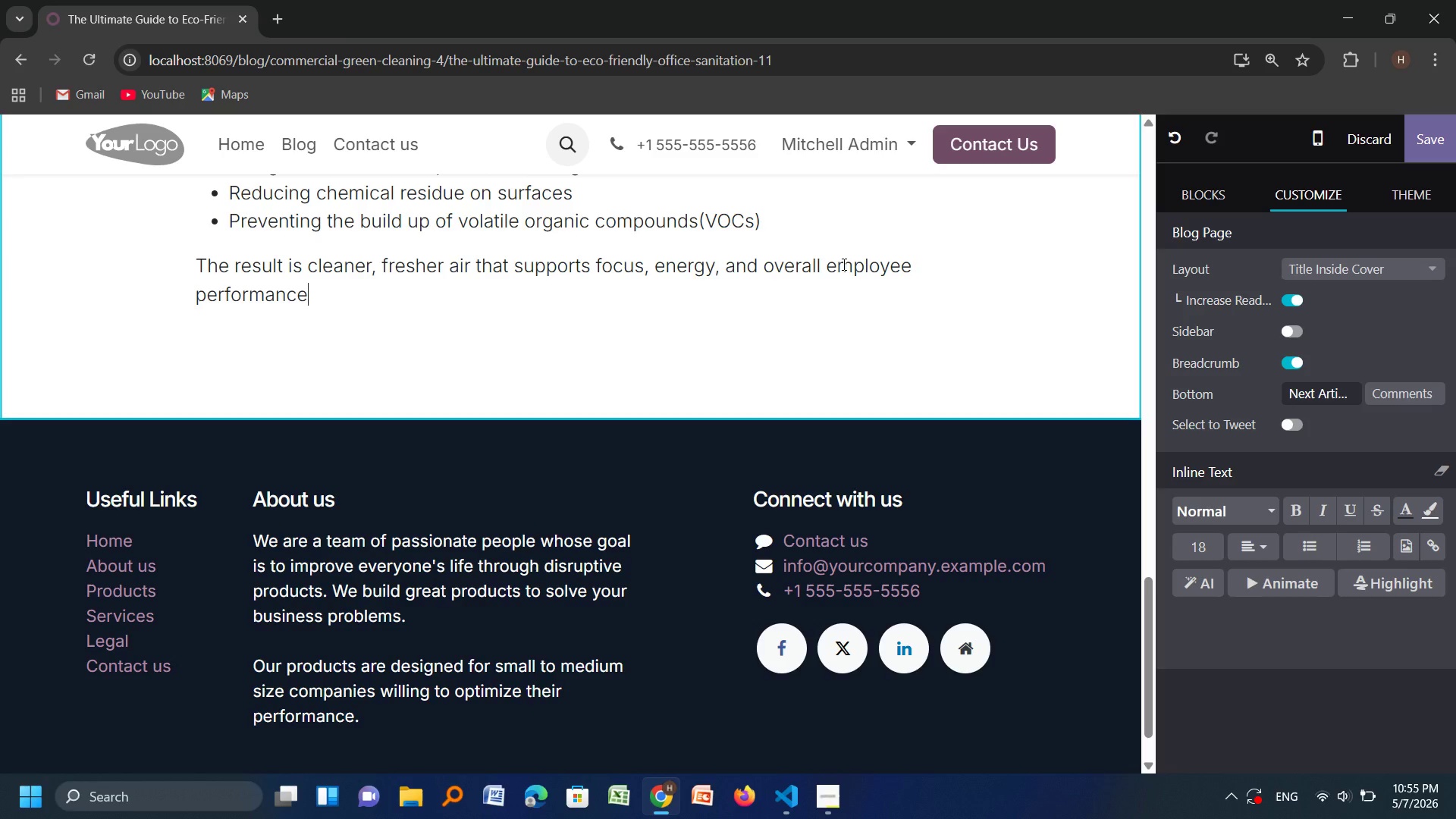 
wait(9.34)
 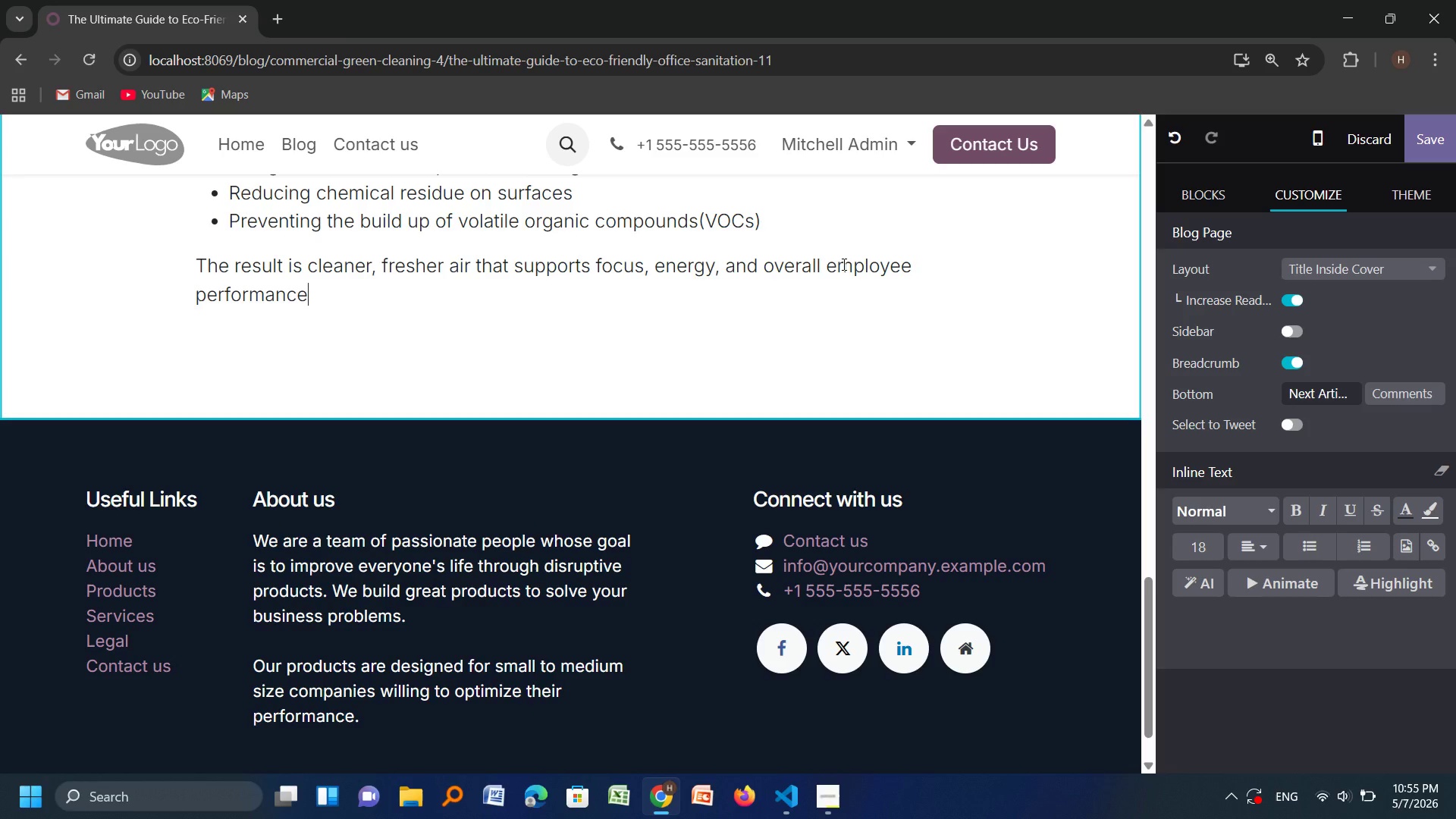 
key(Period)
 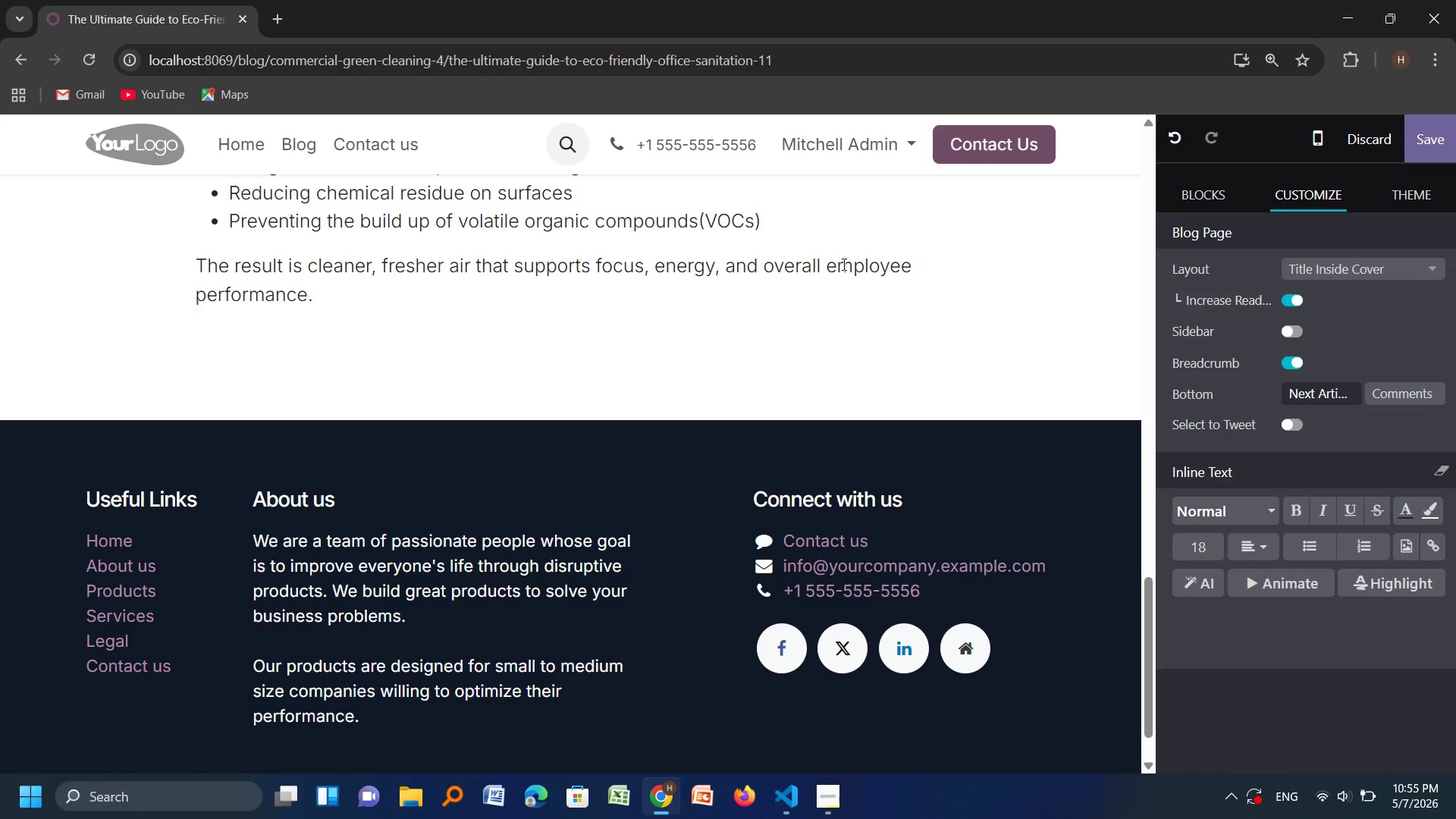 
key(Enter)
 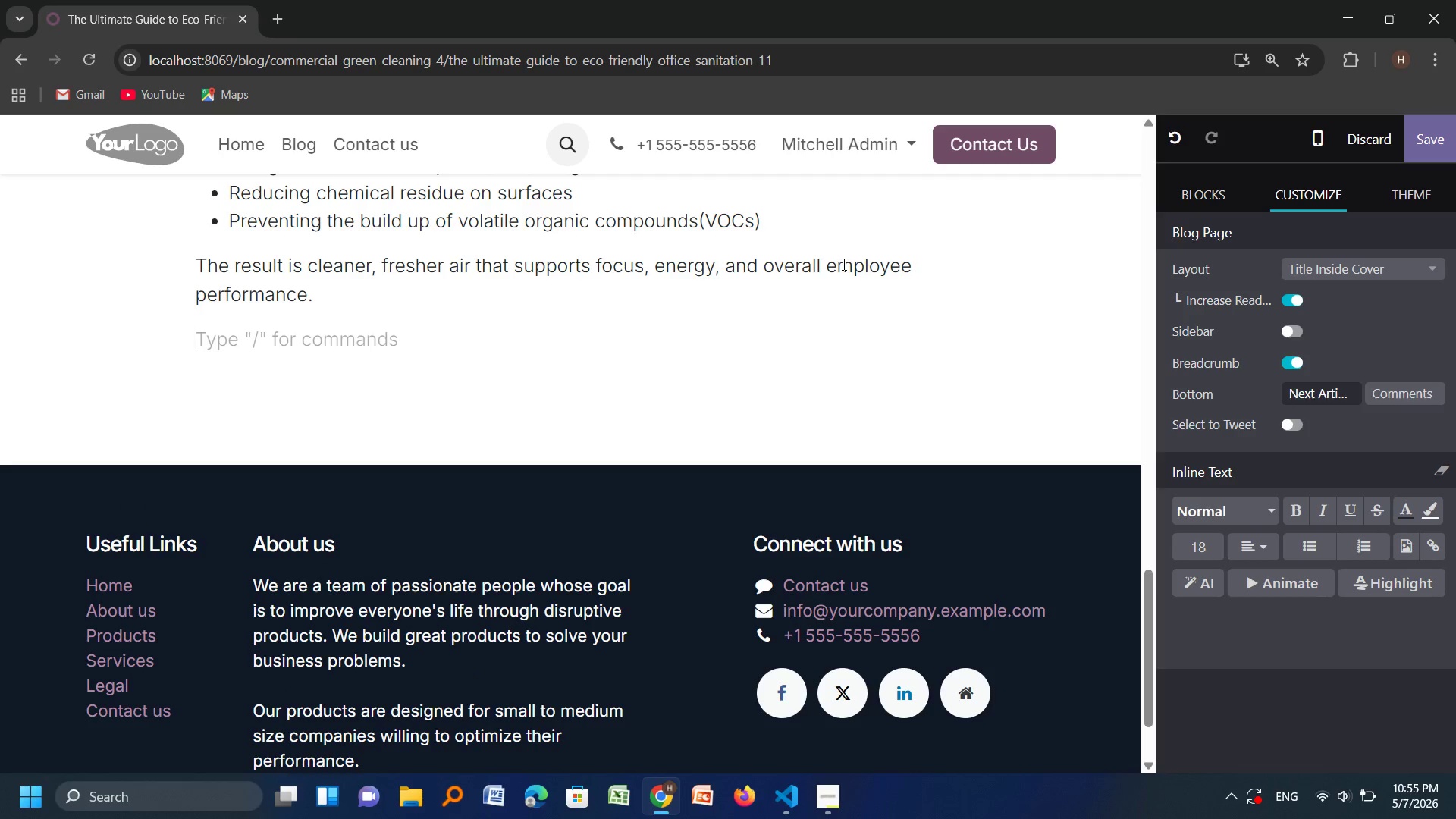 
type(The)
 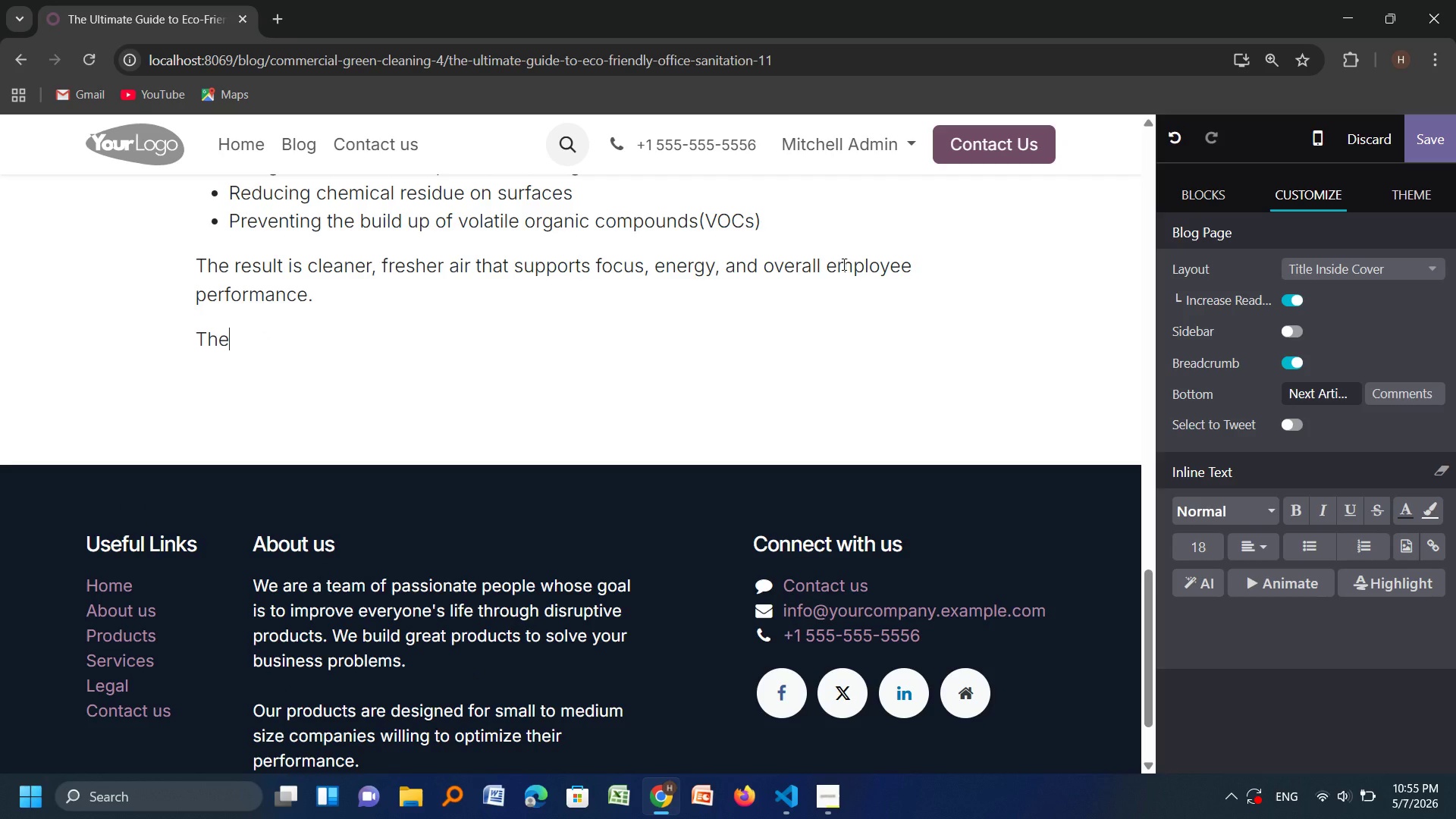 
scroll: coordinate [843, 264], scroll_direction: none, amount: 0.0
 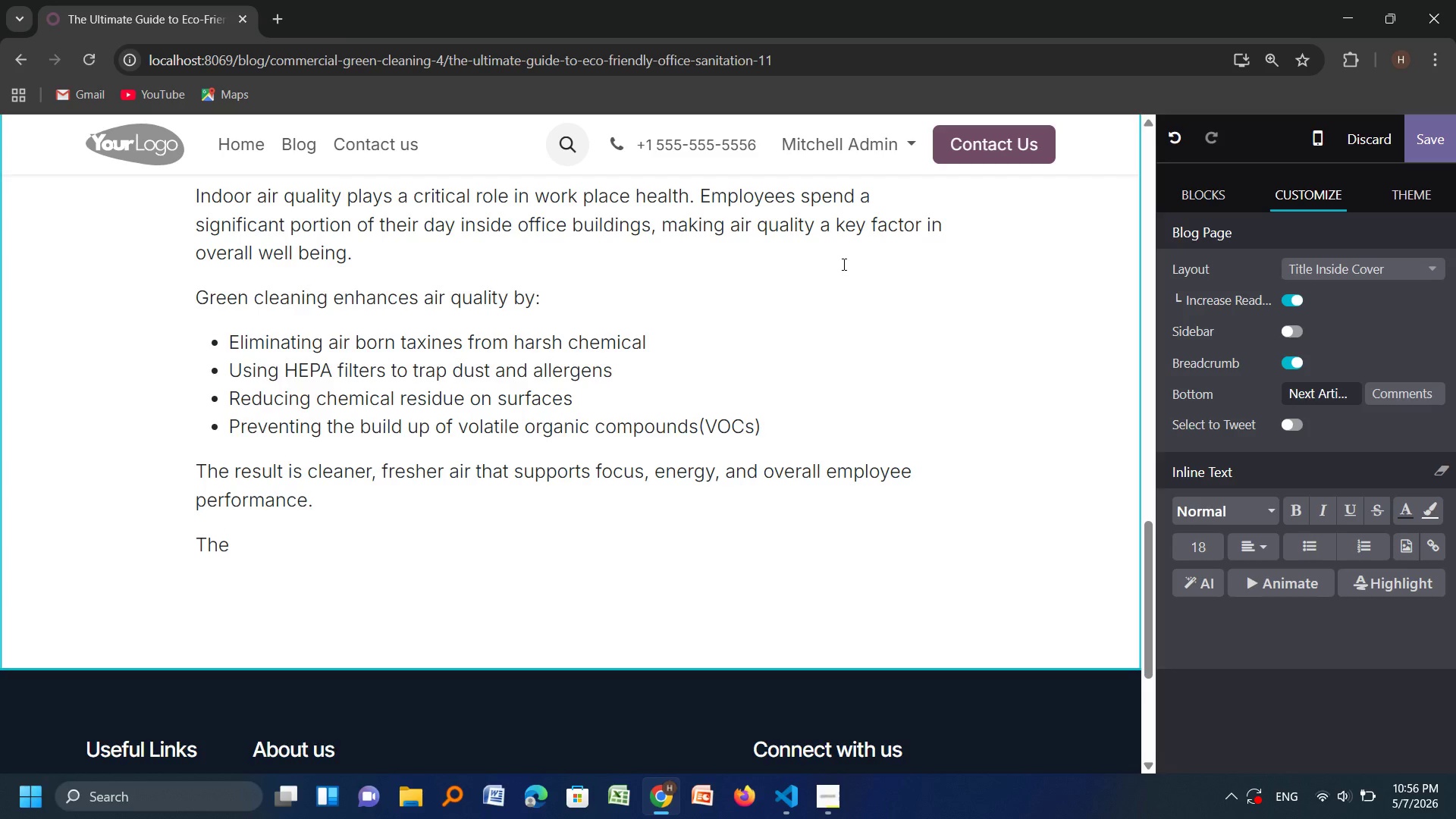 
wait(6.34)
 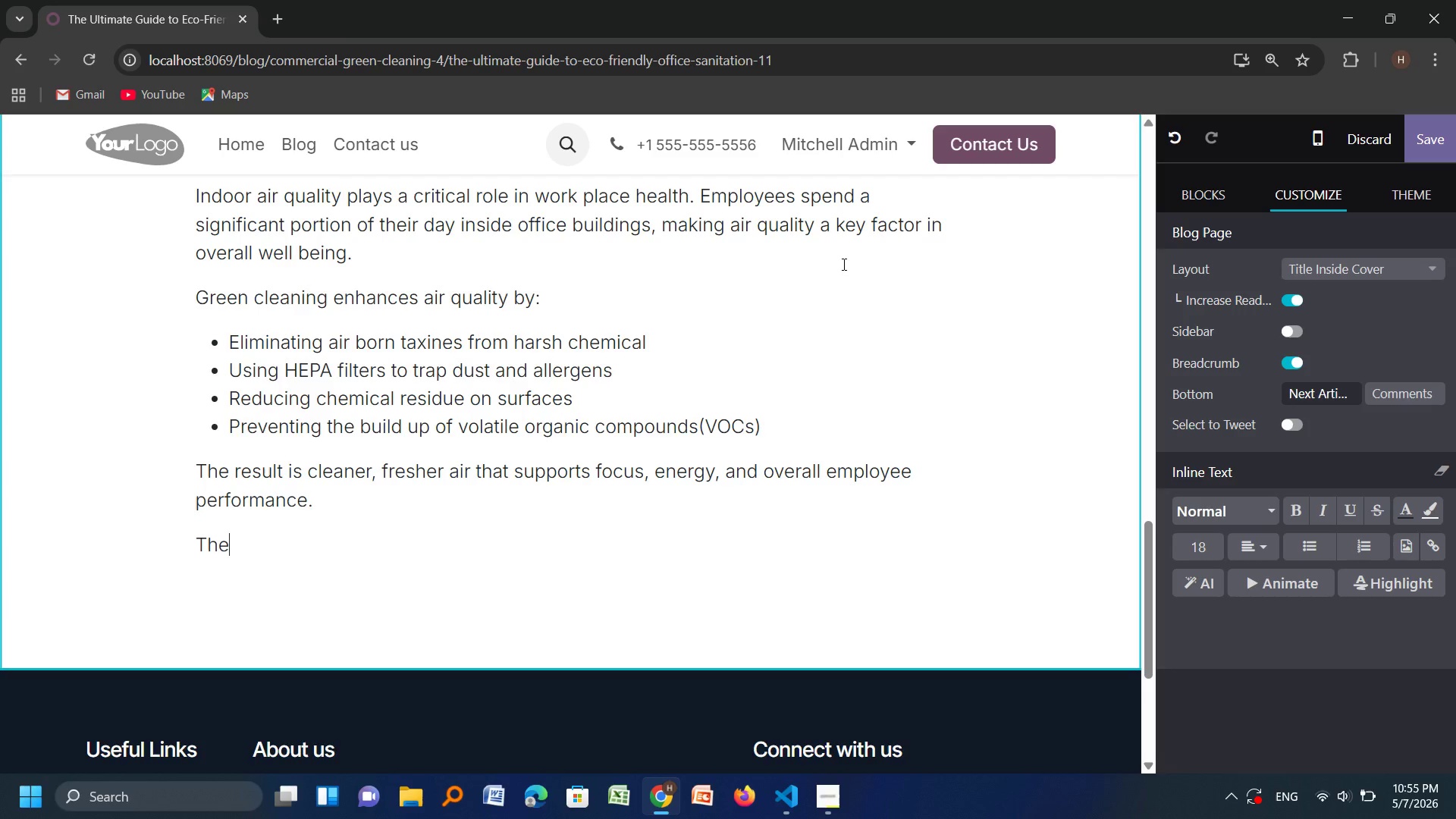 
scroll: coordinate [723, 197], scroll_direction: none, amount: 0.0
 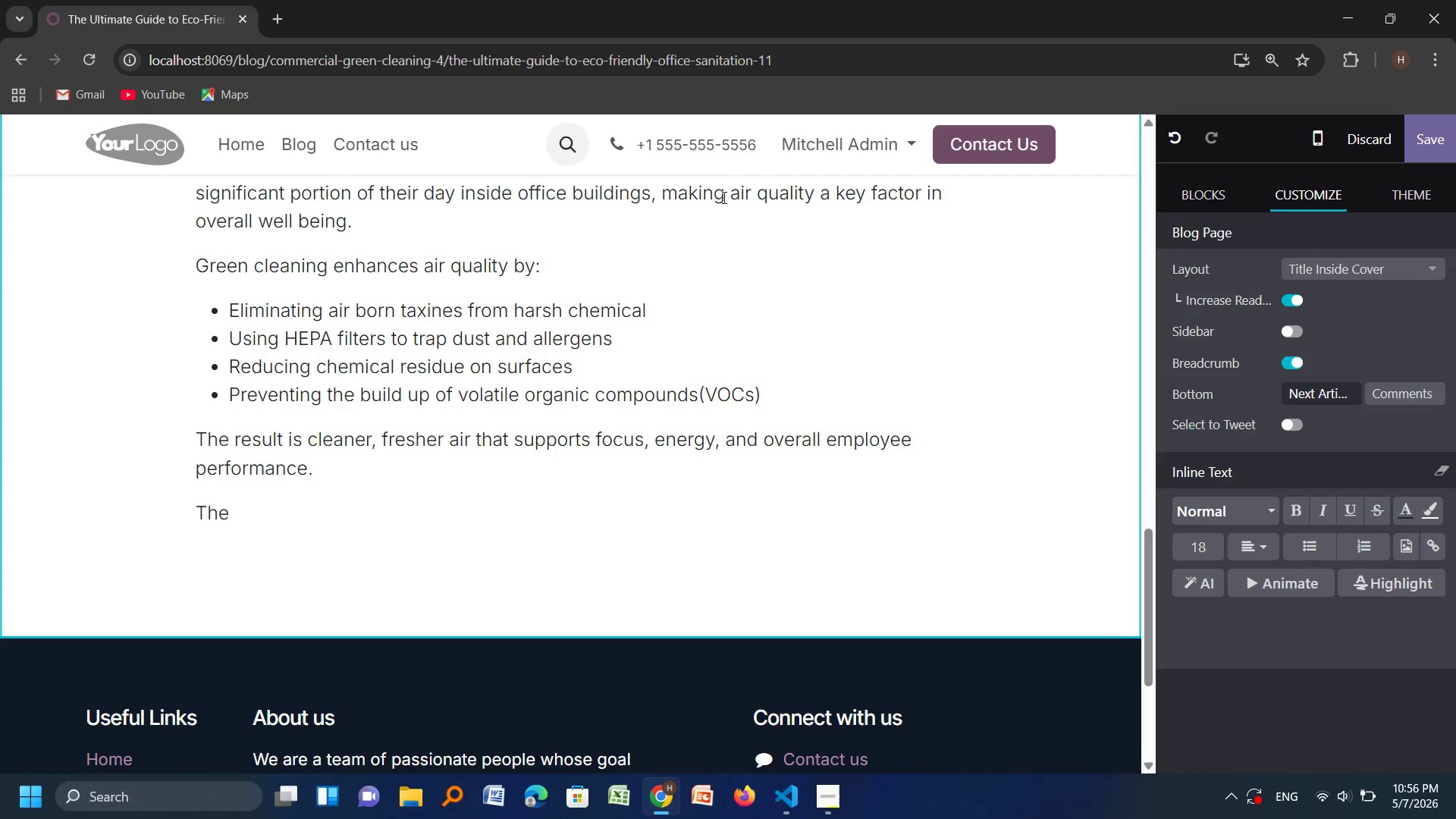 
wait(5.83)
 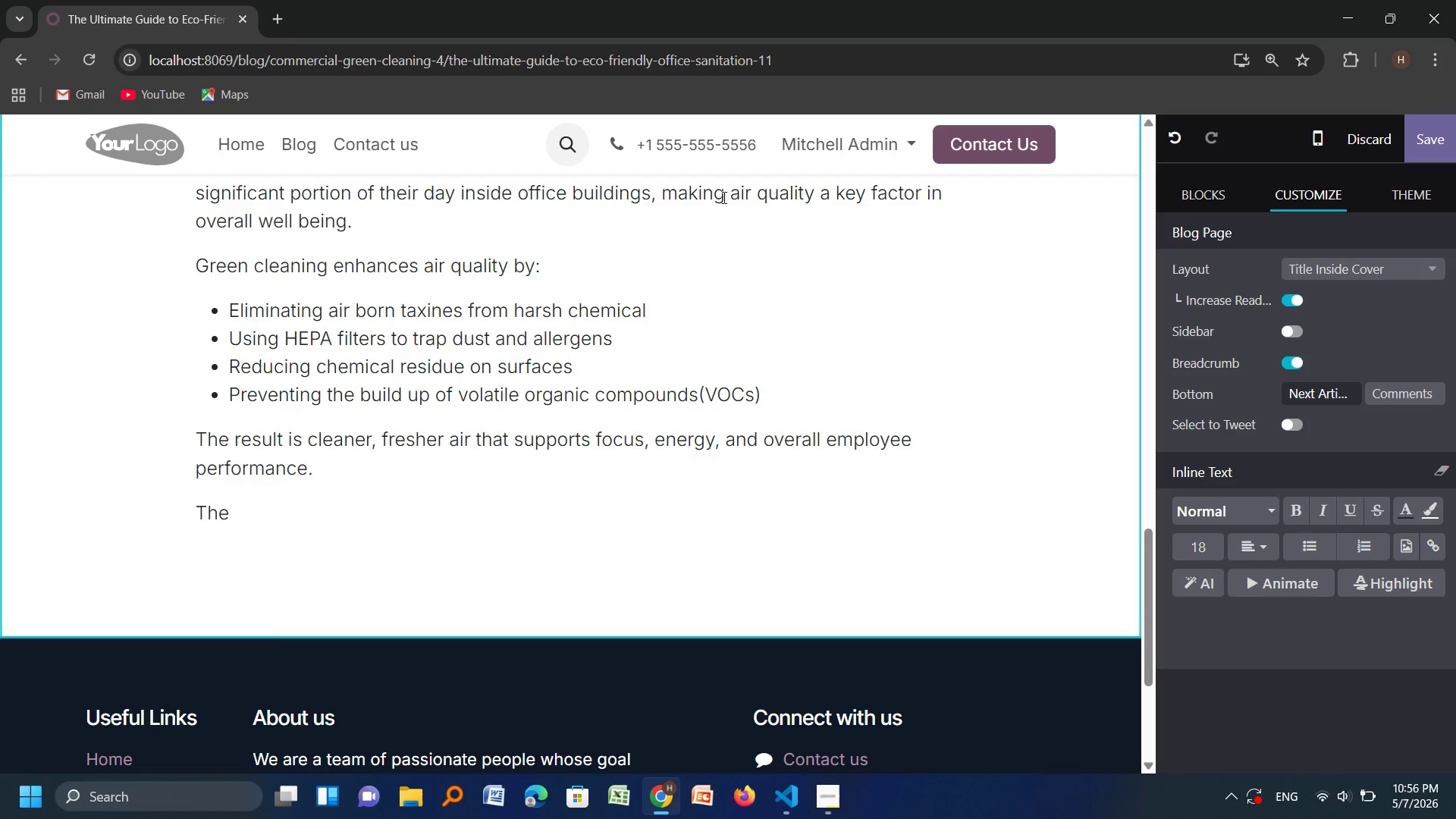 
scroll: coordinate [563, 381], scroll_direction: none, amount: 0.0
 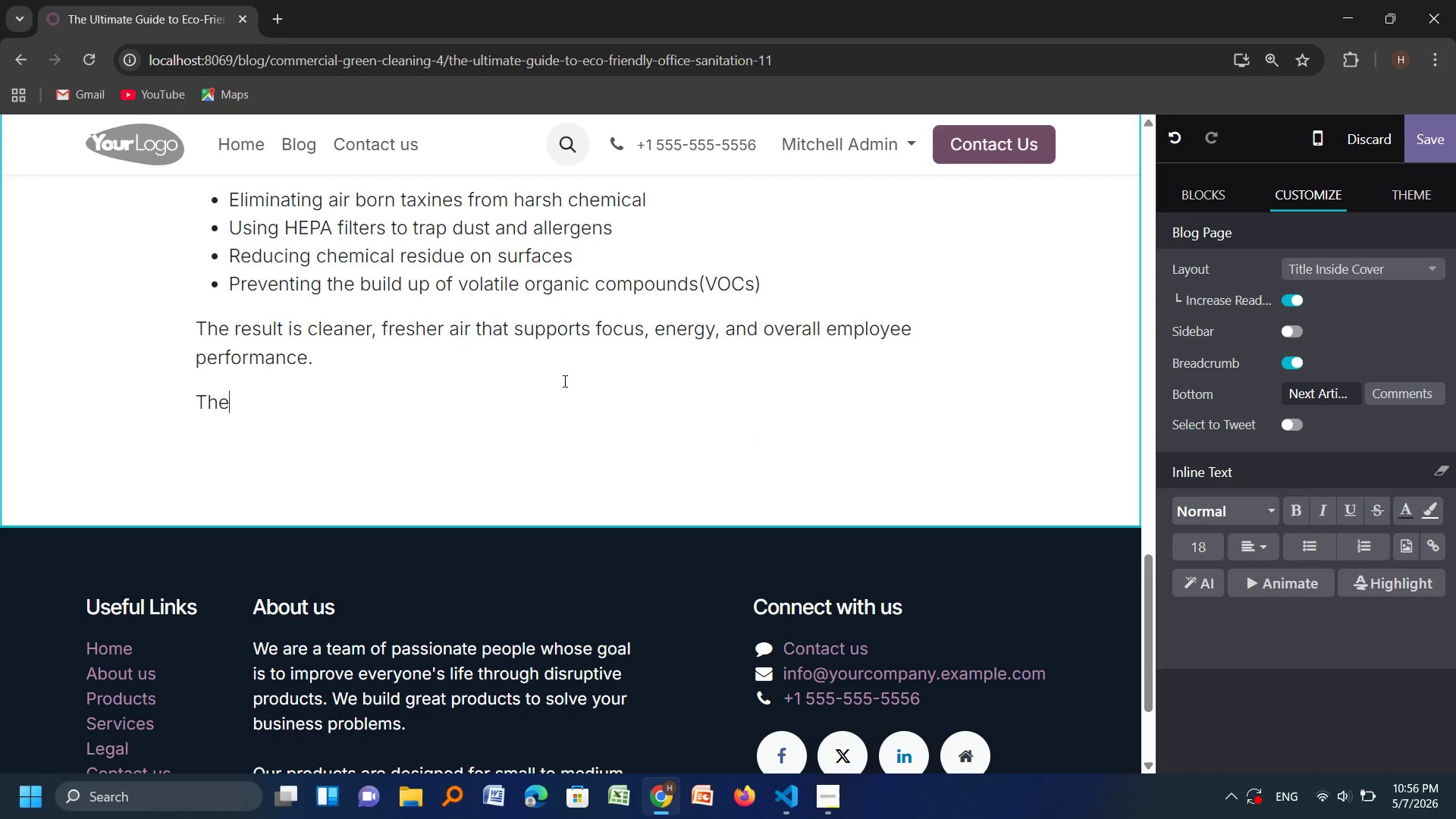 
key(CapsLock)
 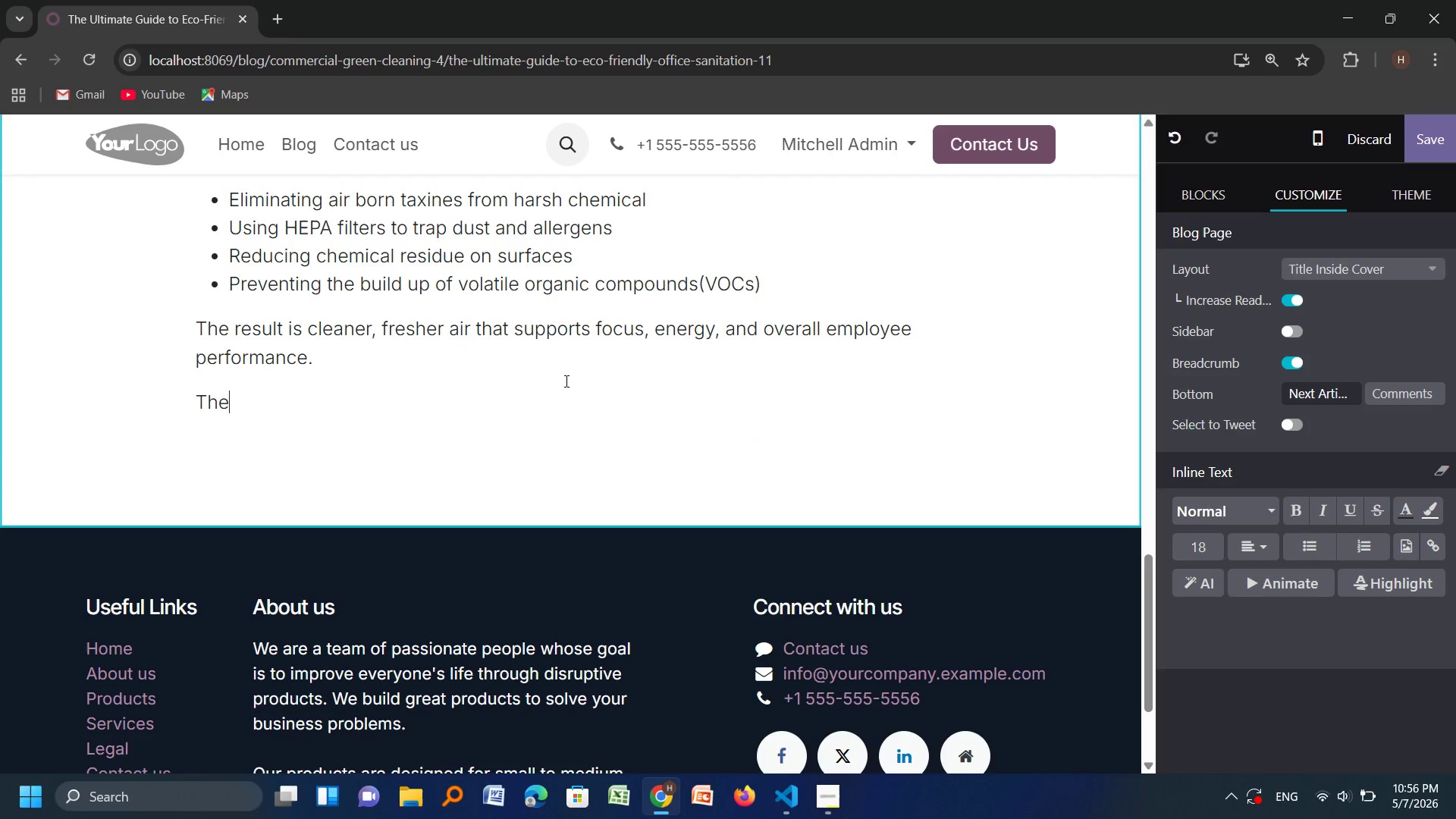 
wait(5.52)
 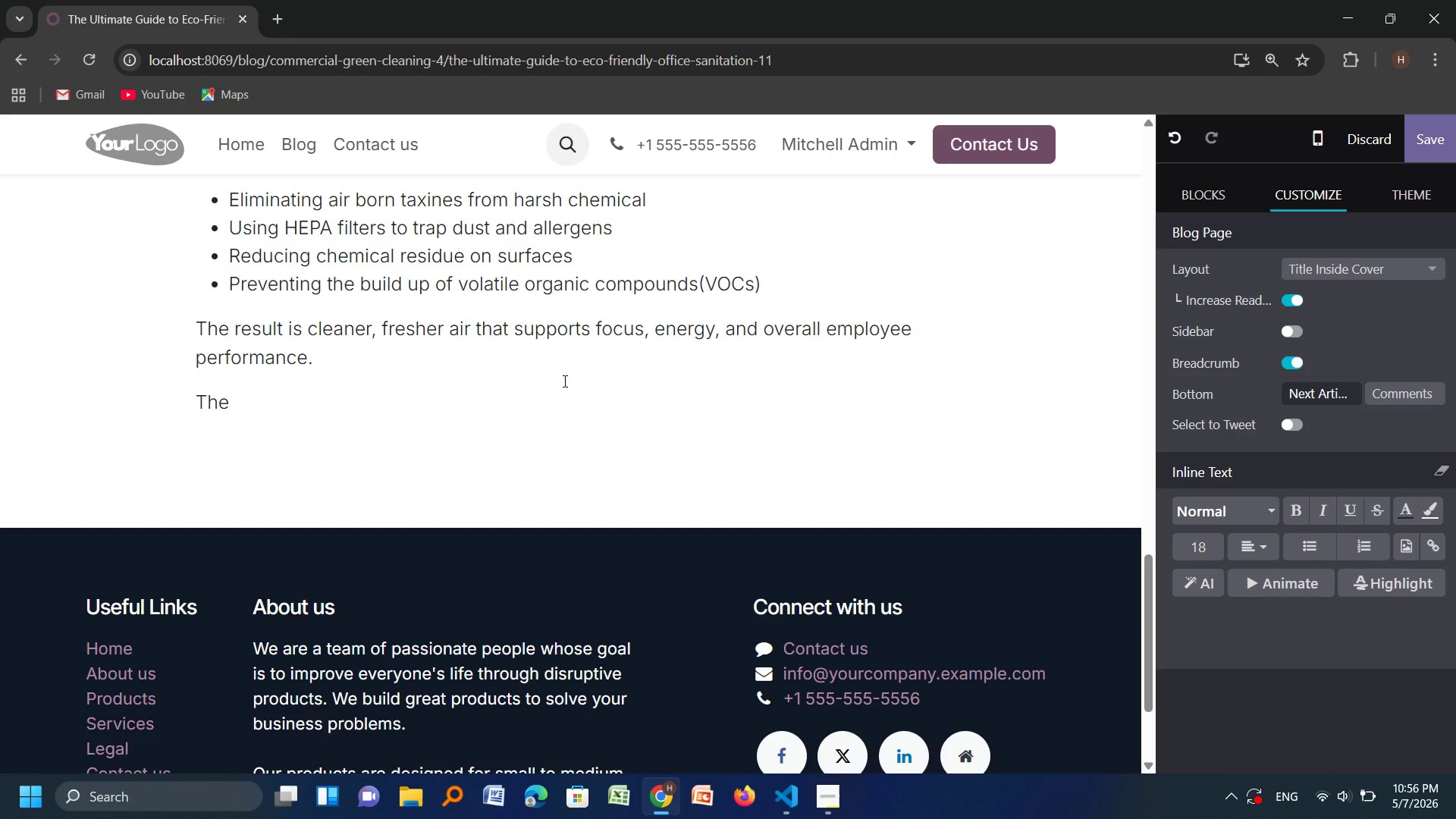 
type(h)
key(Backspace)
type( Business)
 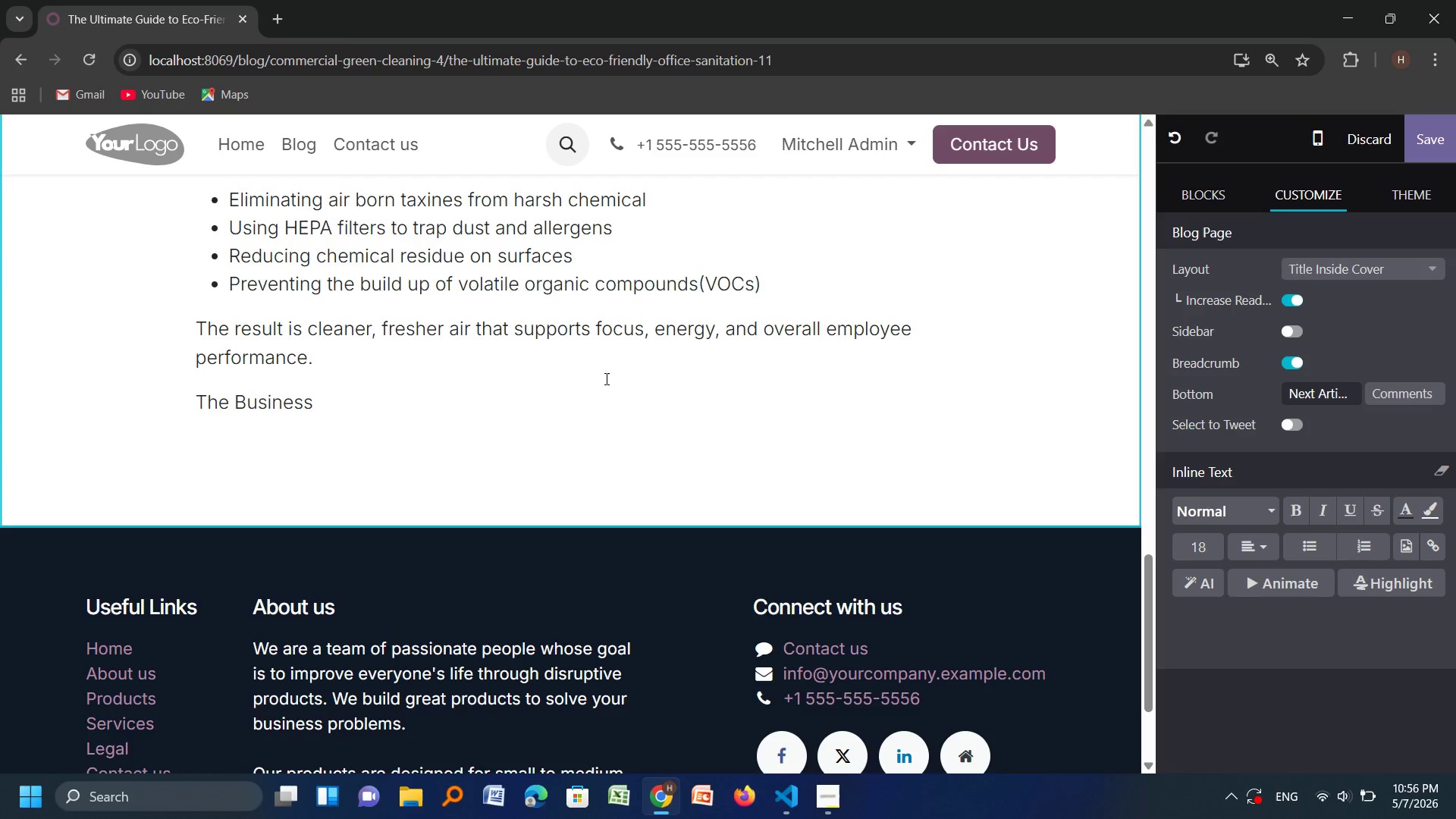 
wait(5.44)
 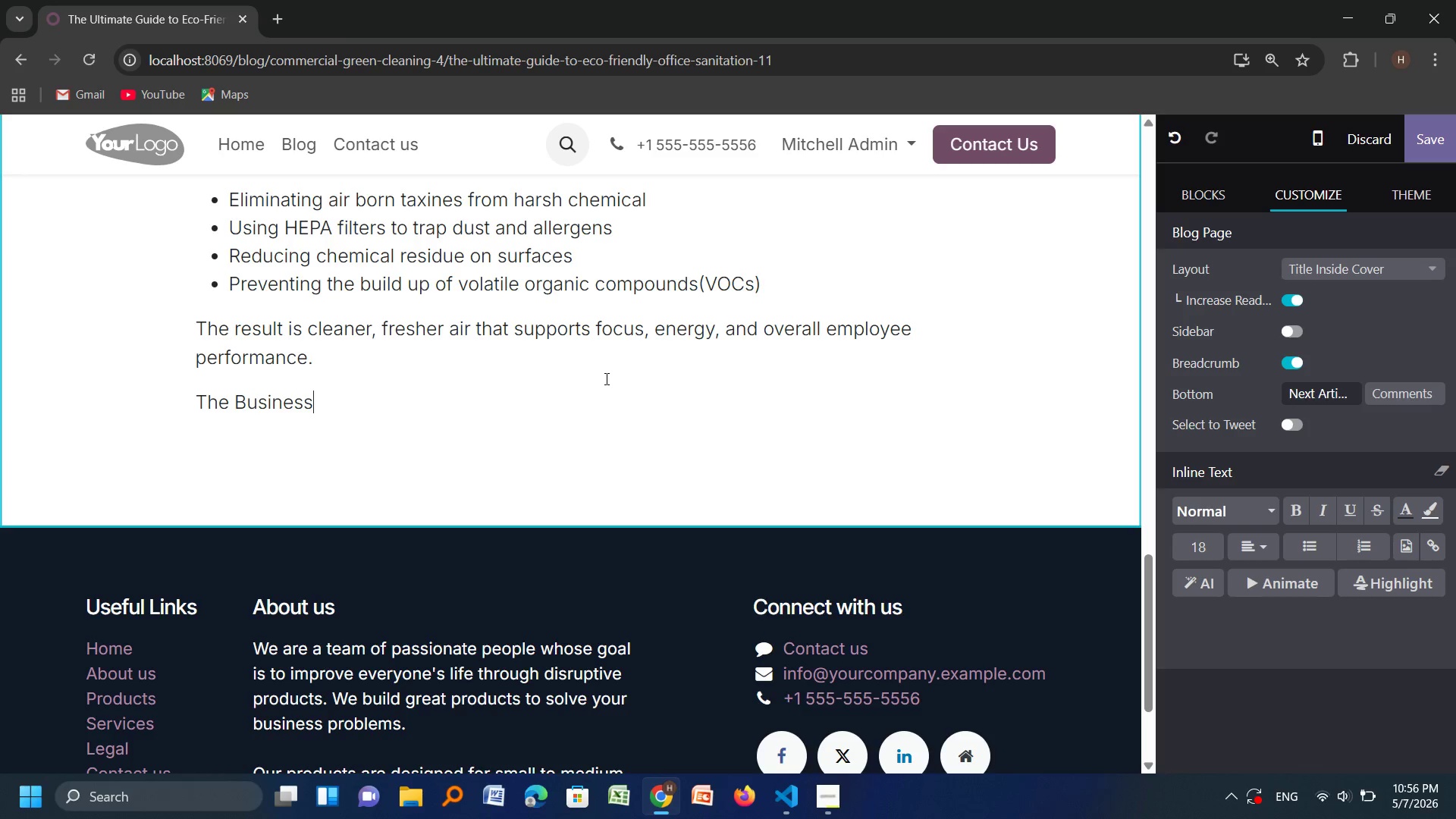 
type( benefits of Eco-Friendly Sanitation)
 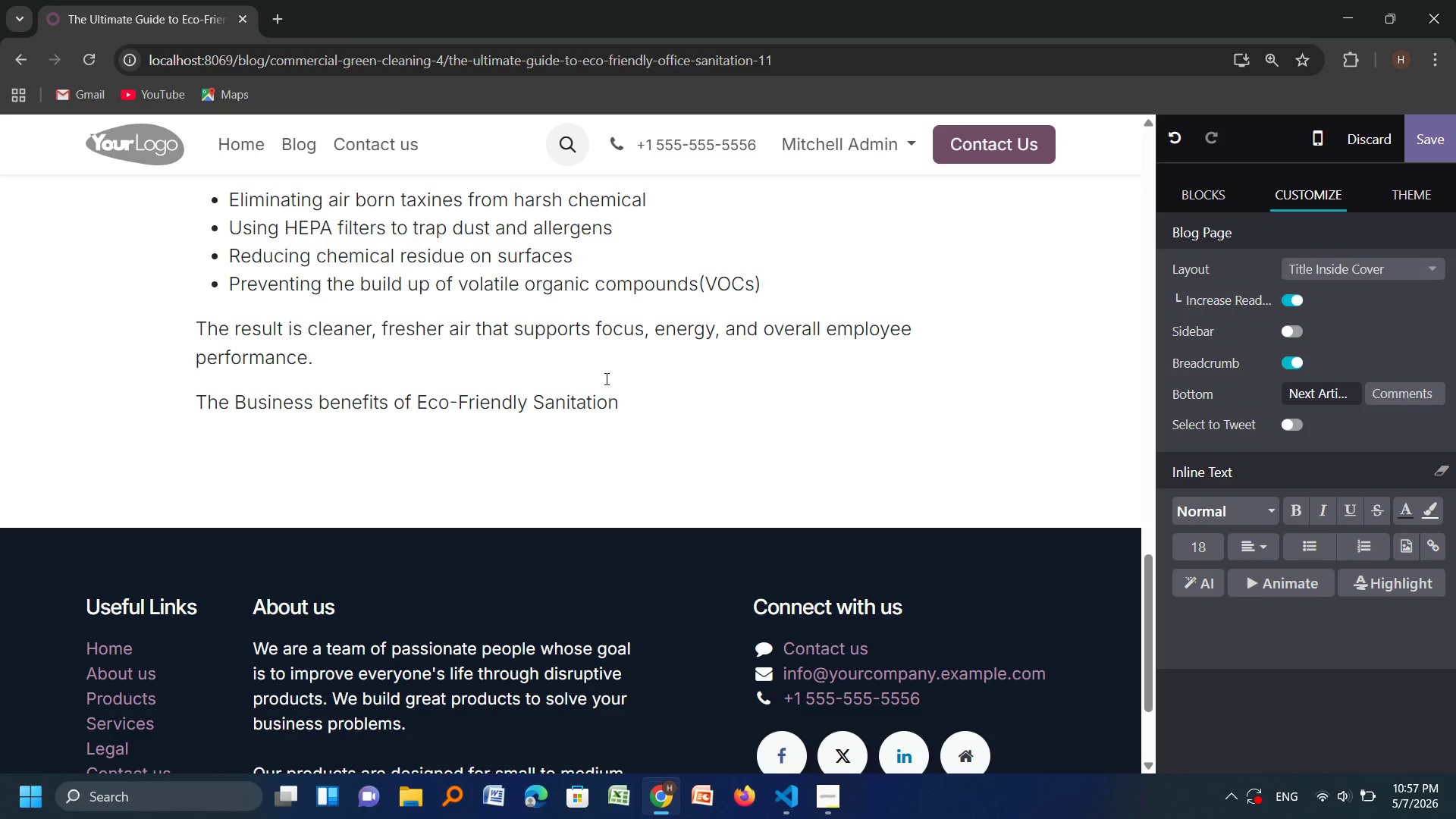 
key(Enter)
 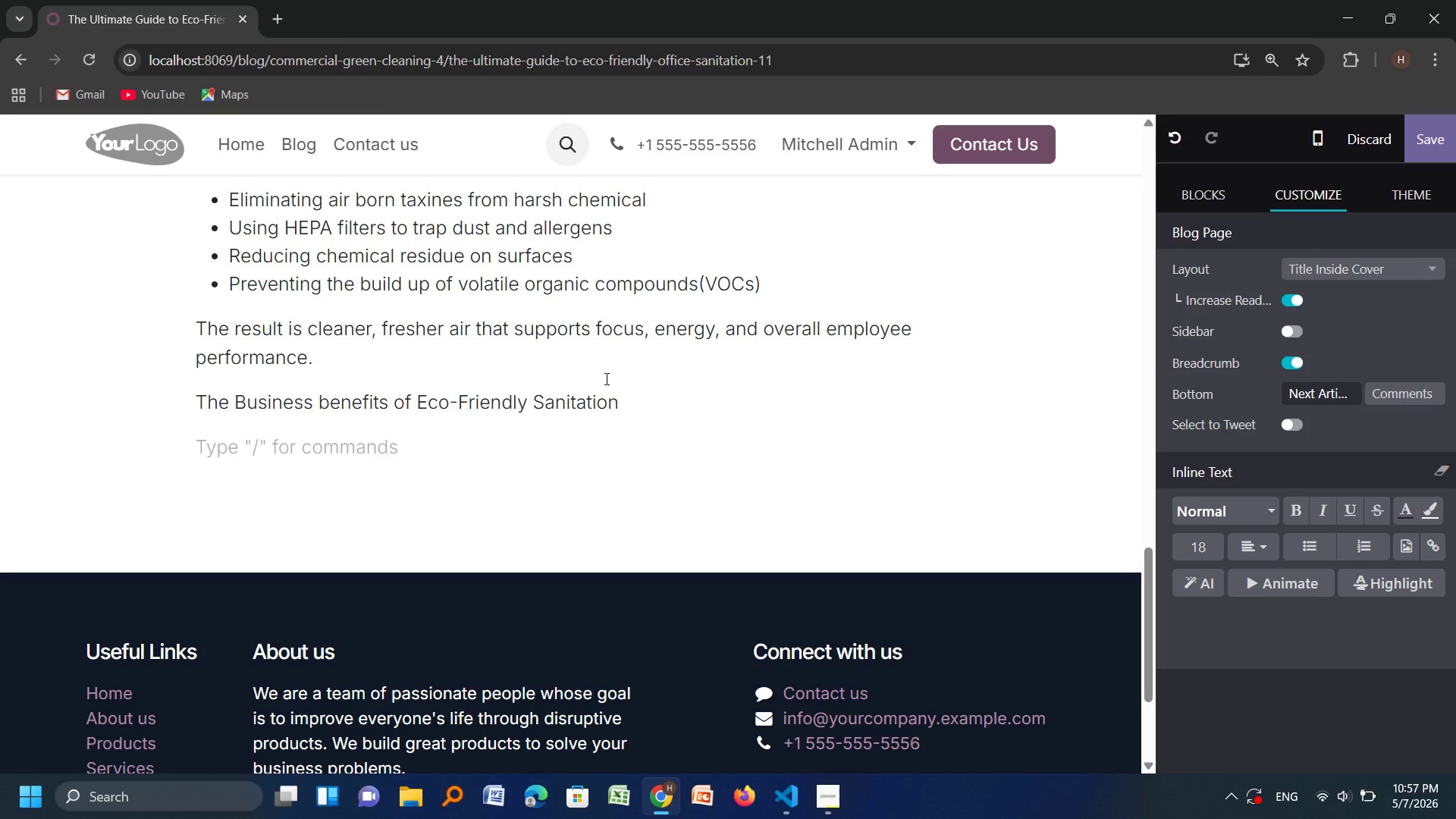 
wait(6.55)
 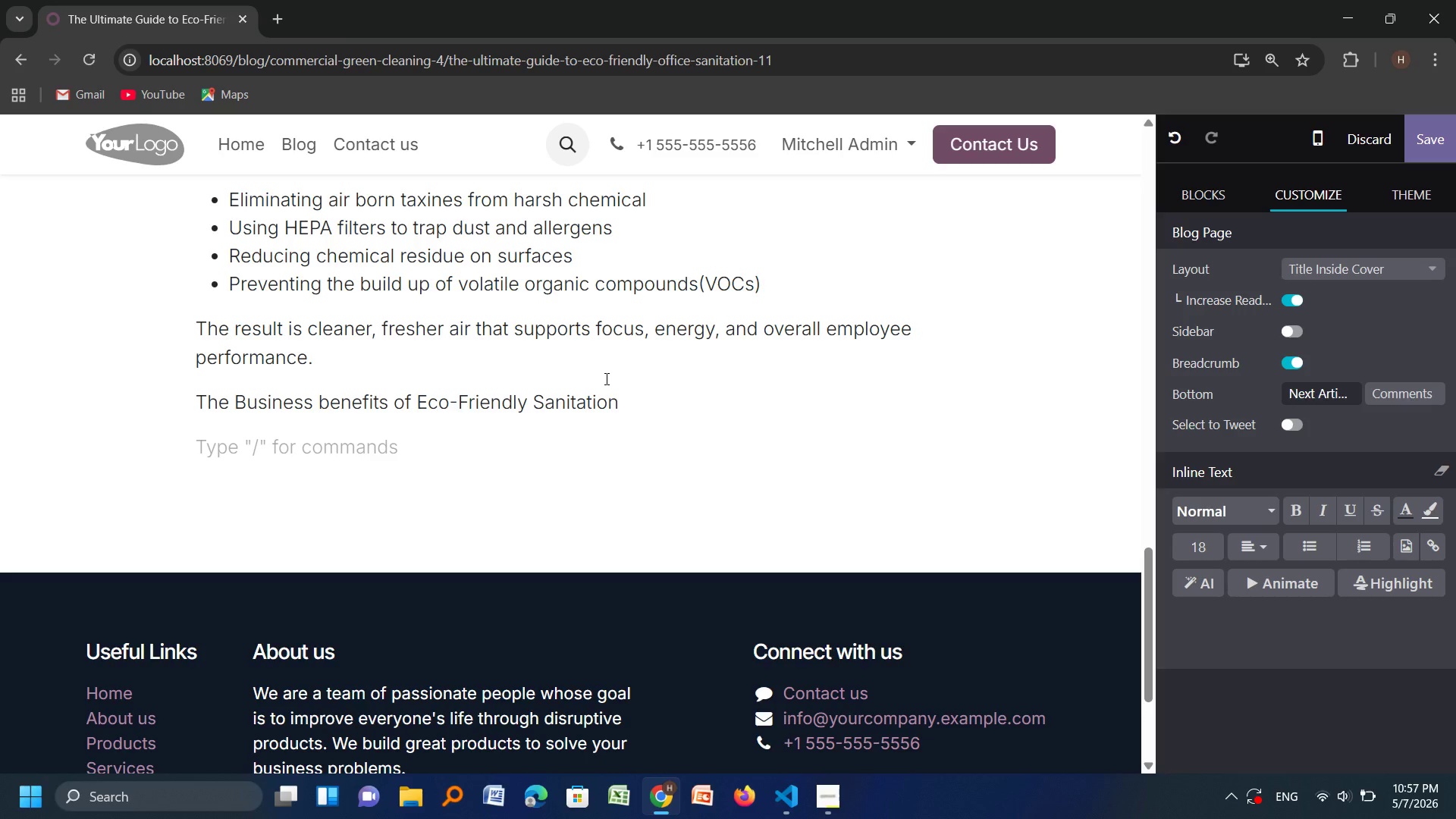 
key(Enter)
 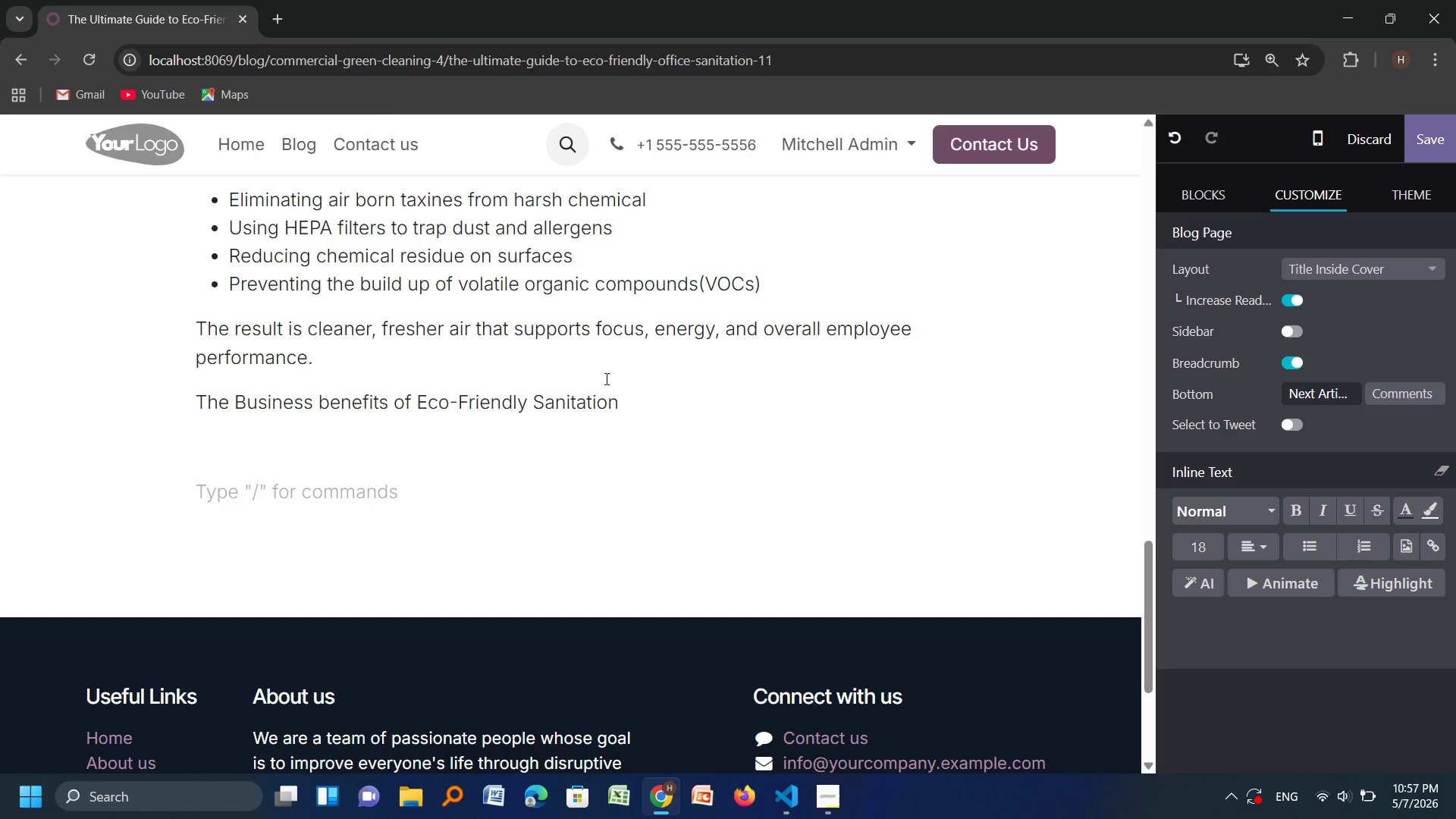 
key(Backspace)
 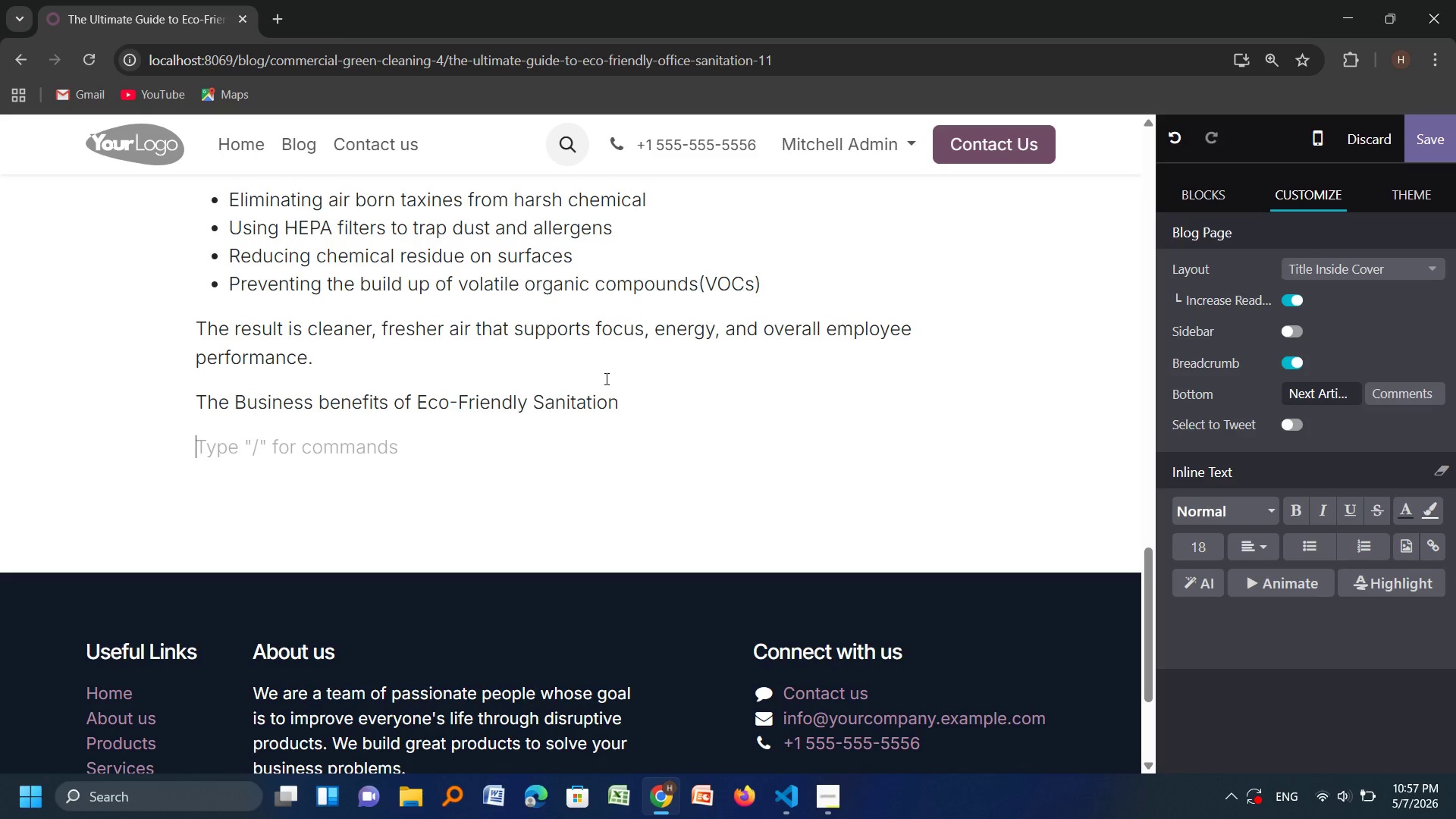 
key(1)
 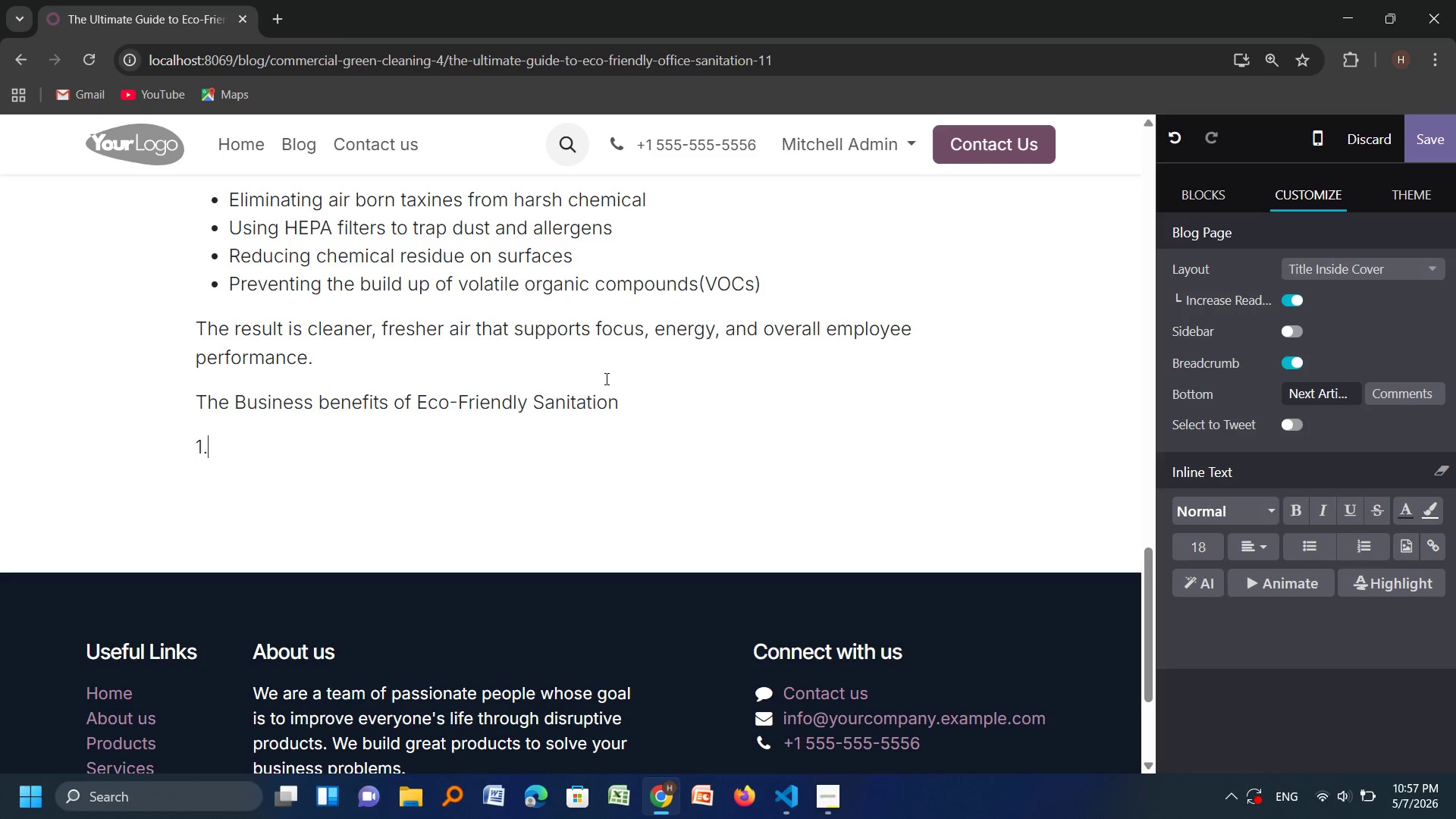 
key(Period)
 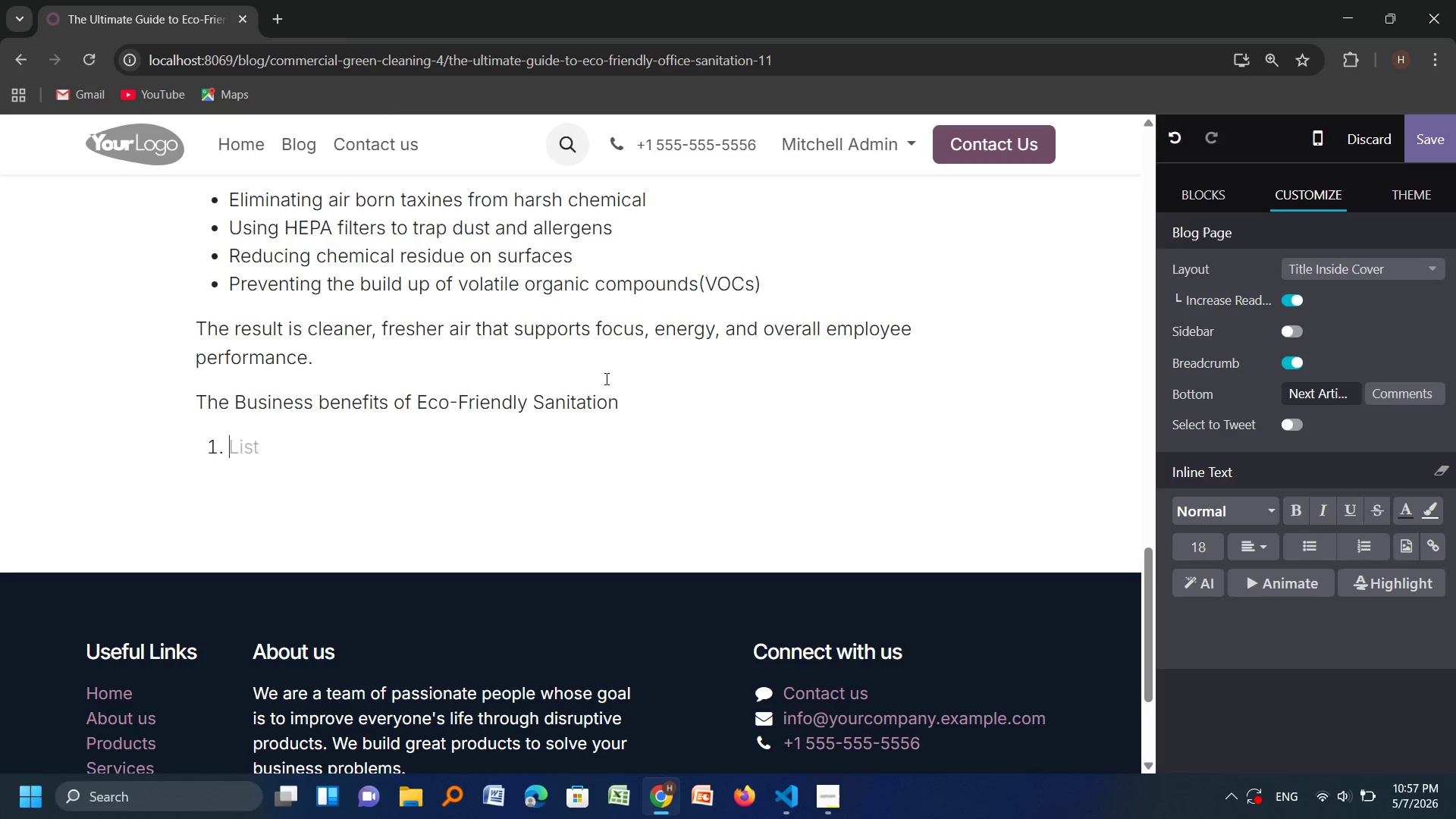 
key(Space)
 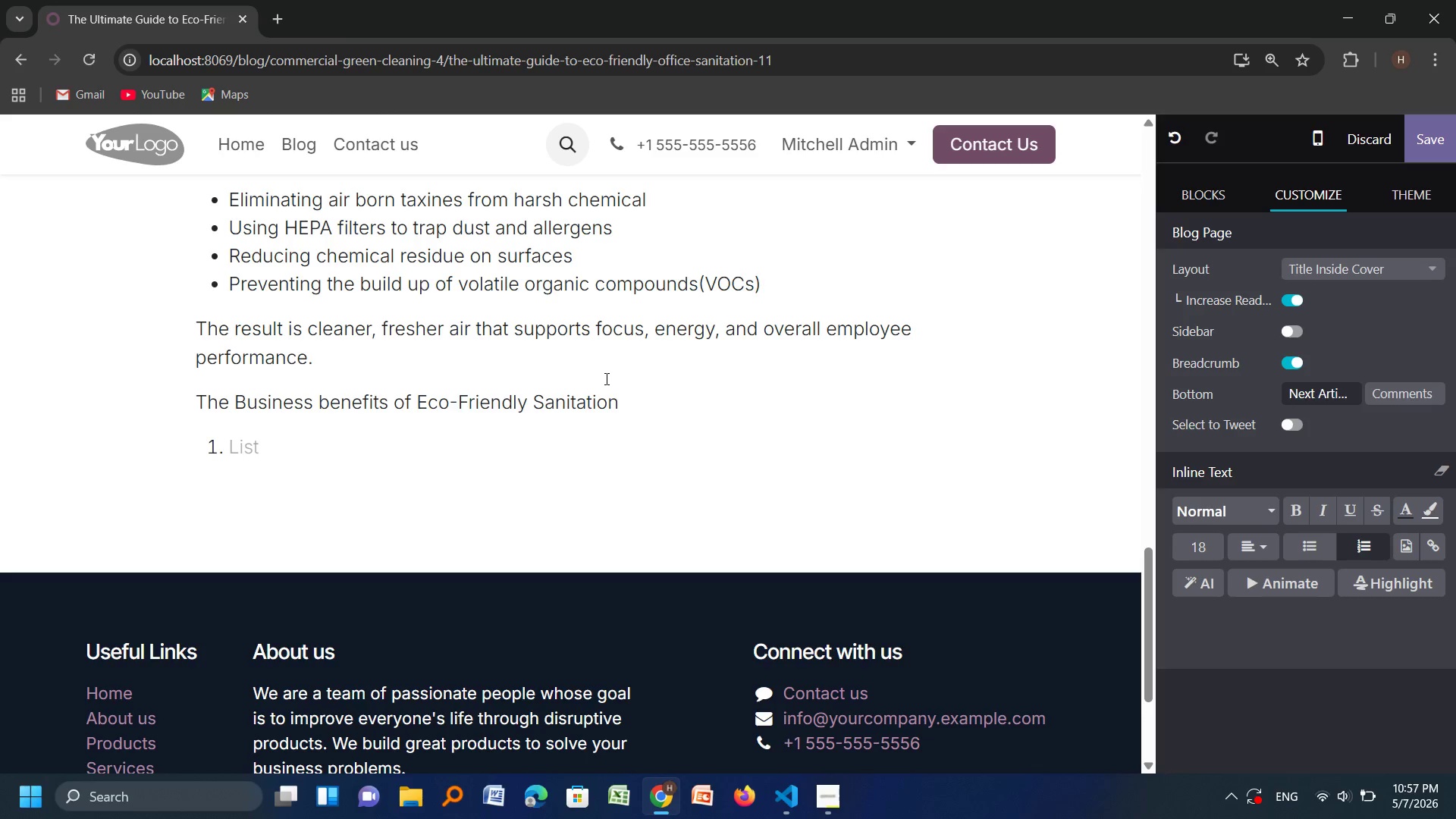 
wait(28.8)
 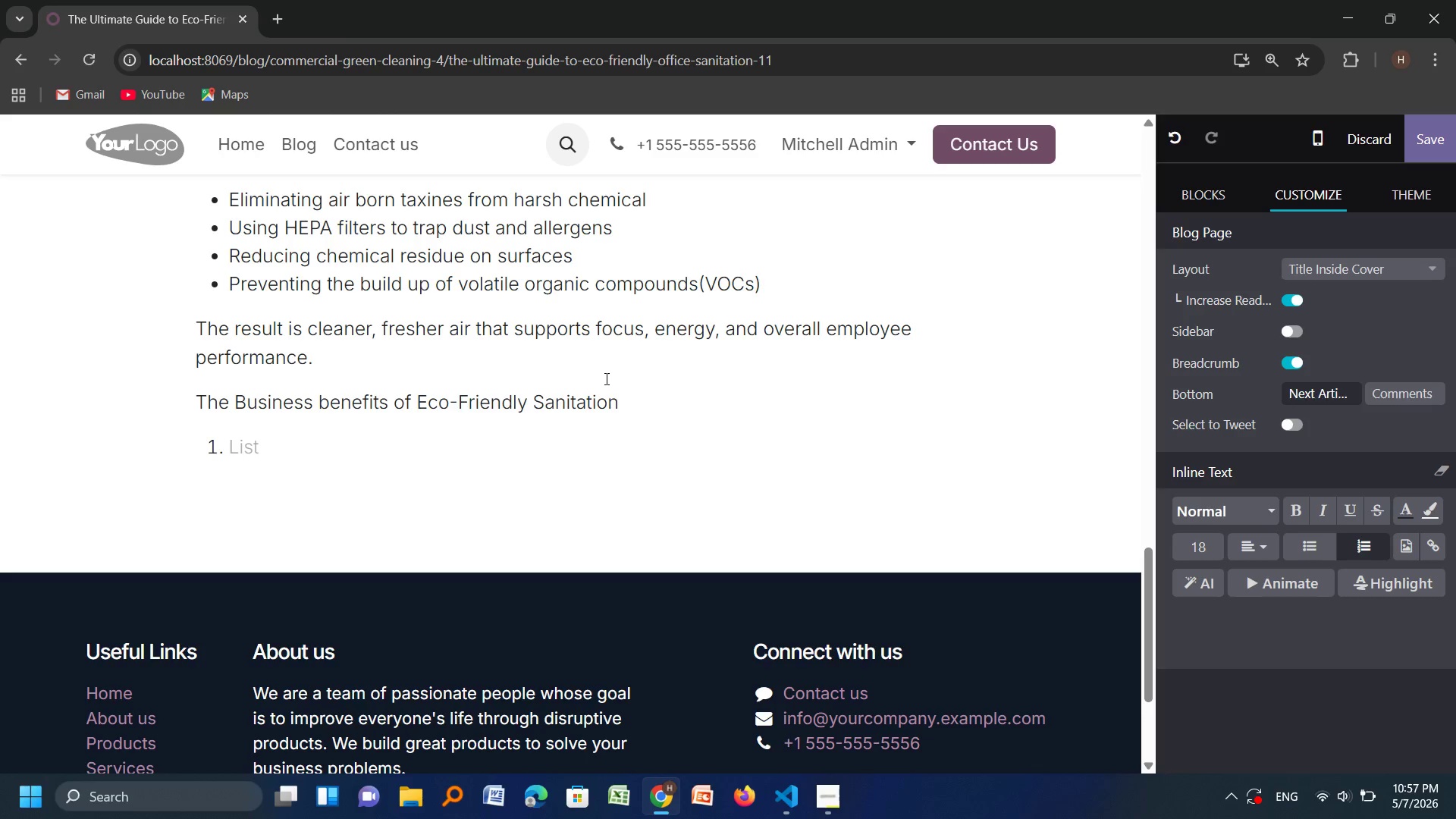 
key(H)
 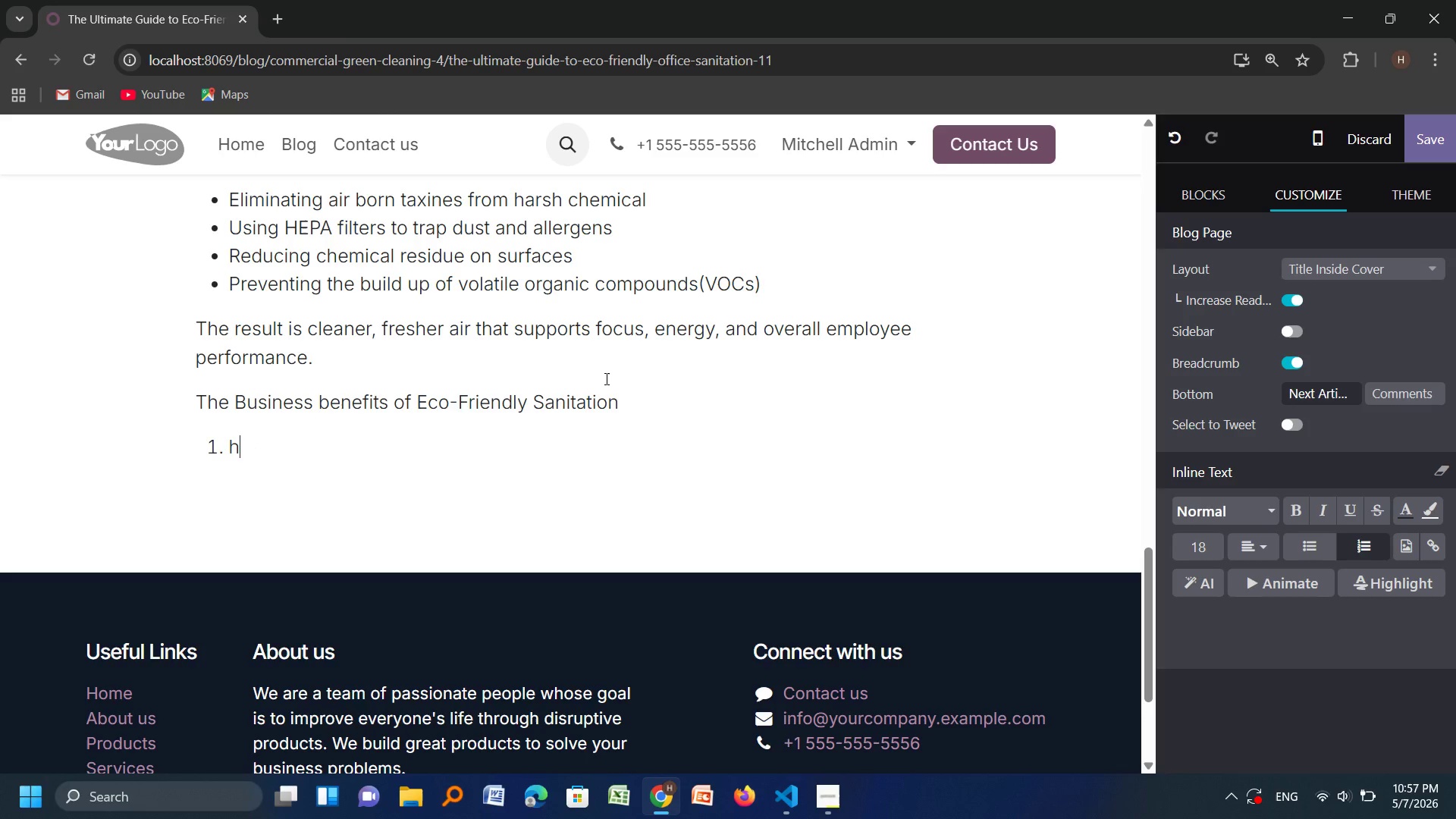 
key(Backspace)
 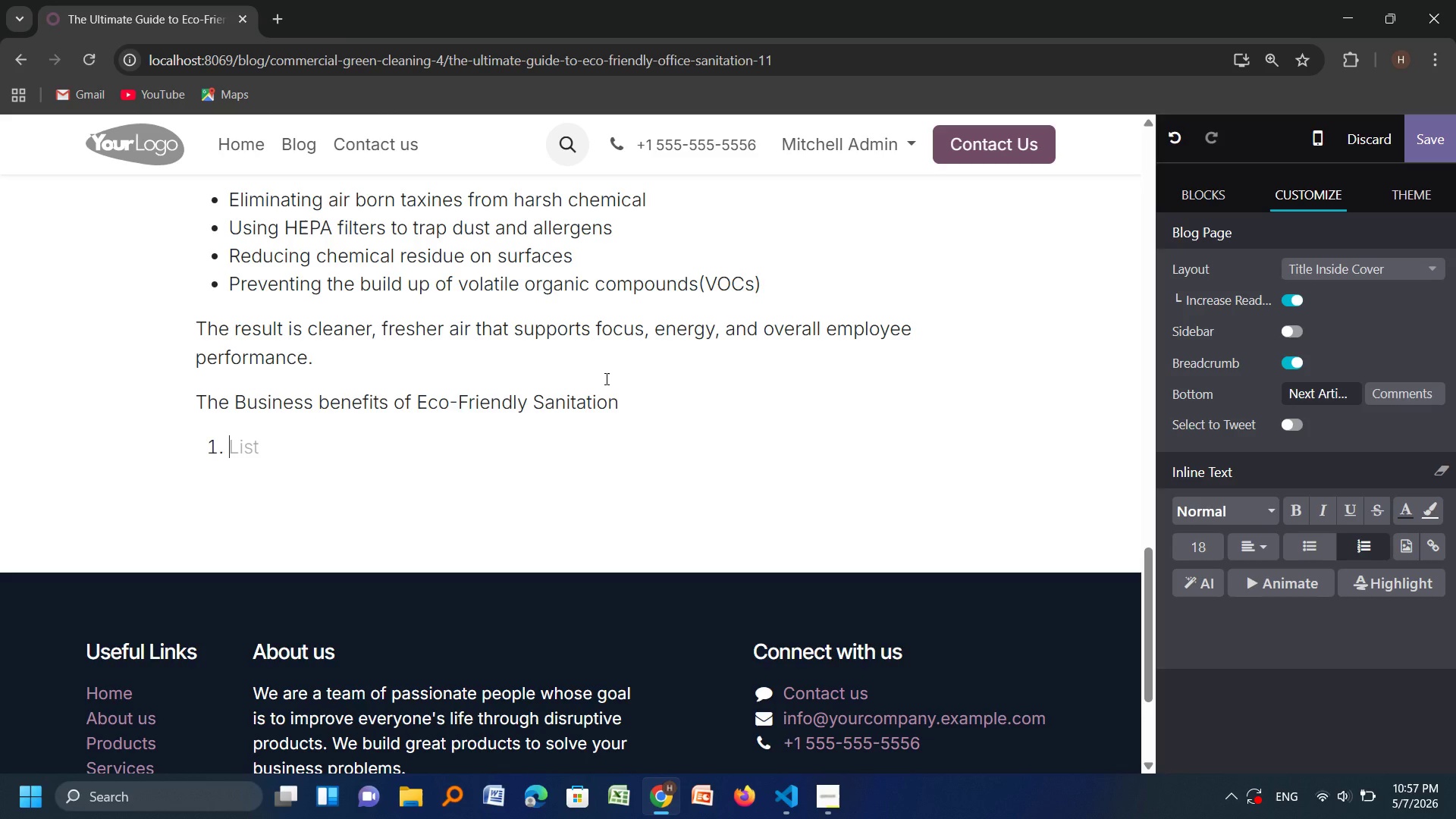 
wait(14.69)
 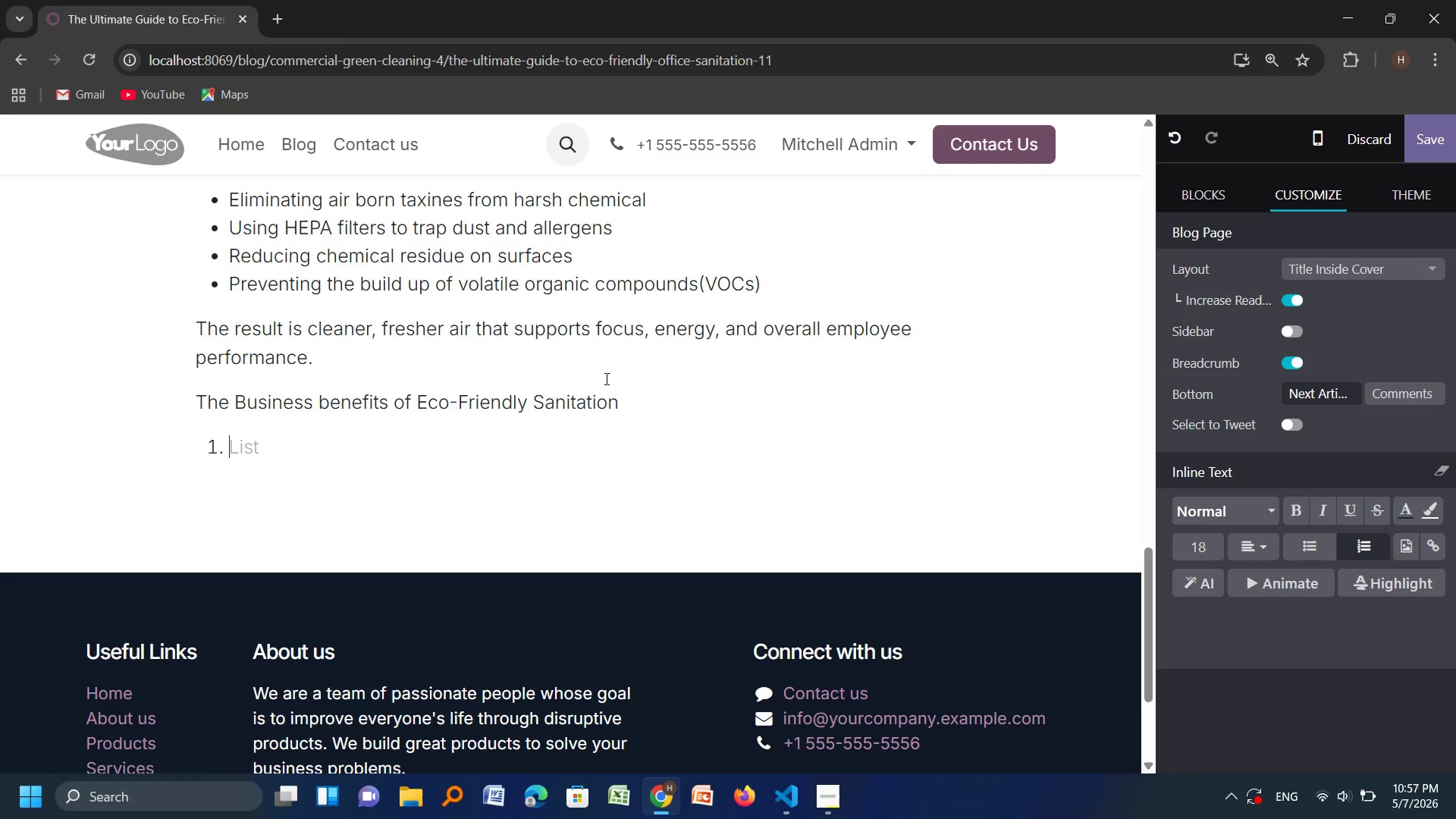 
type(Increased Employee Productivity)
 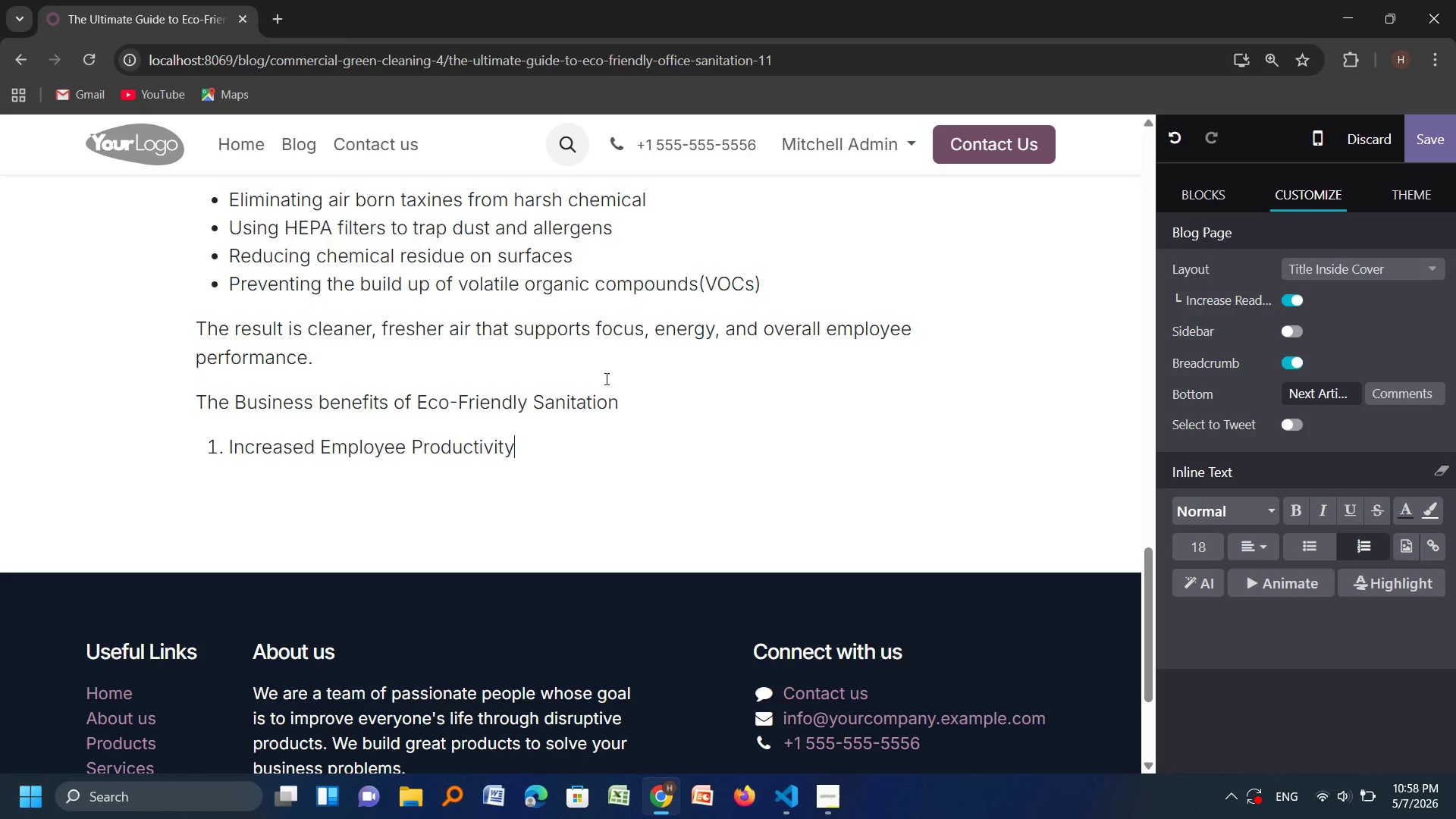 
key(Enter)
 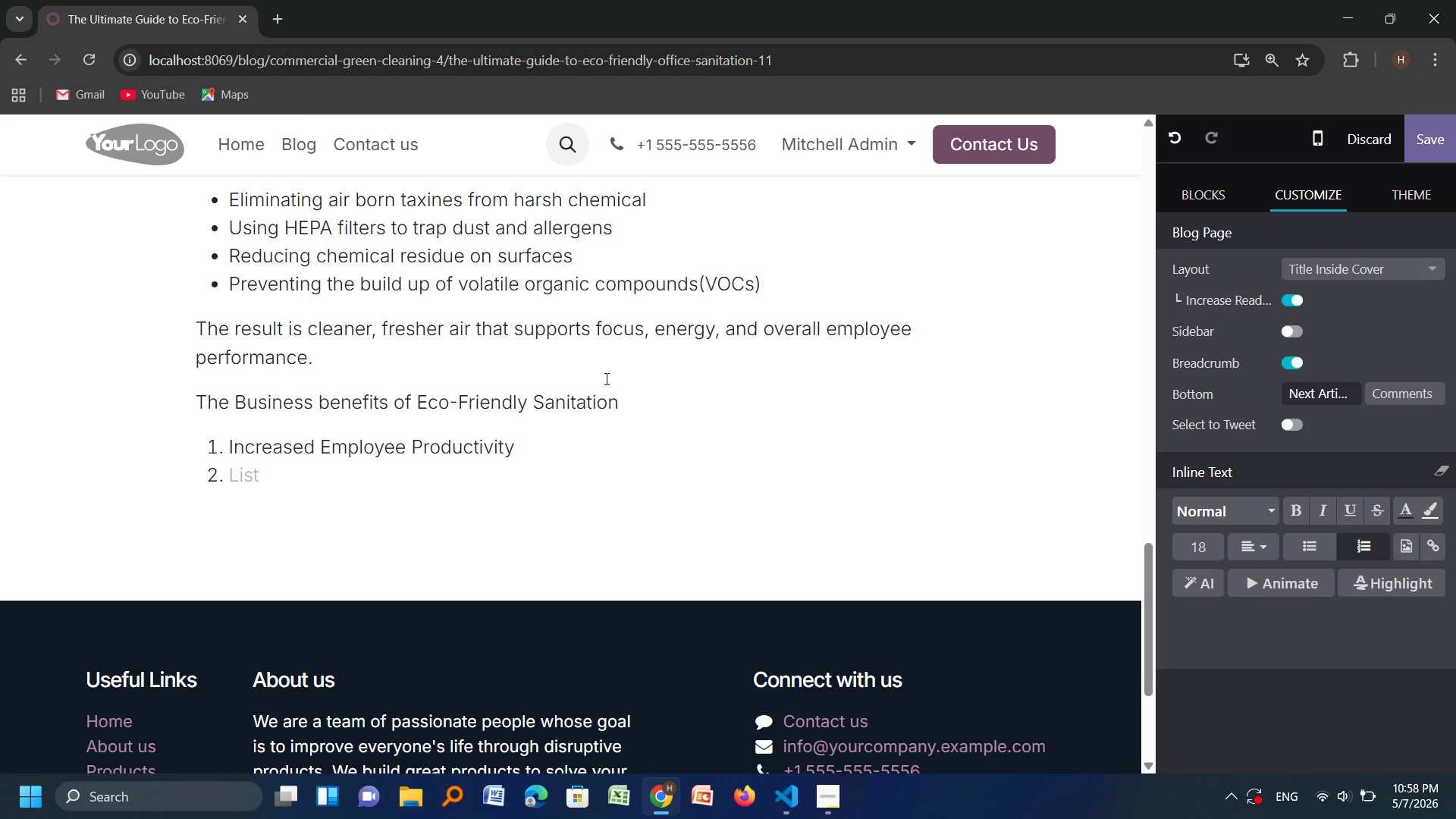 
key(Backspace)
 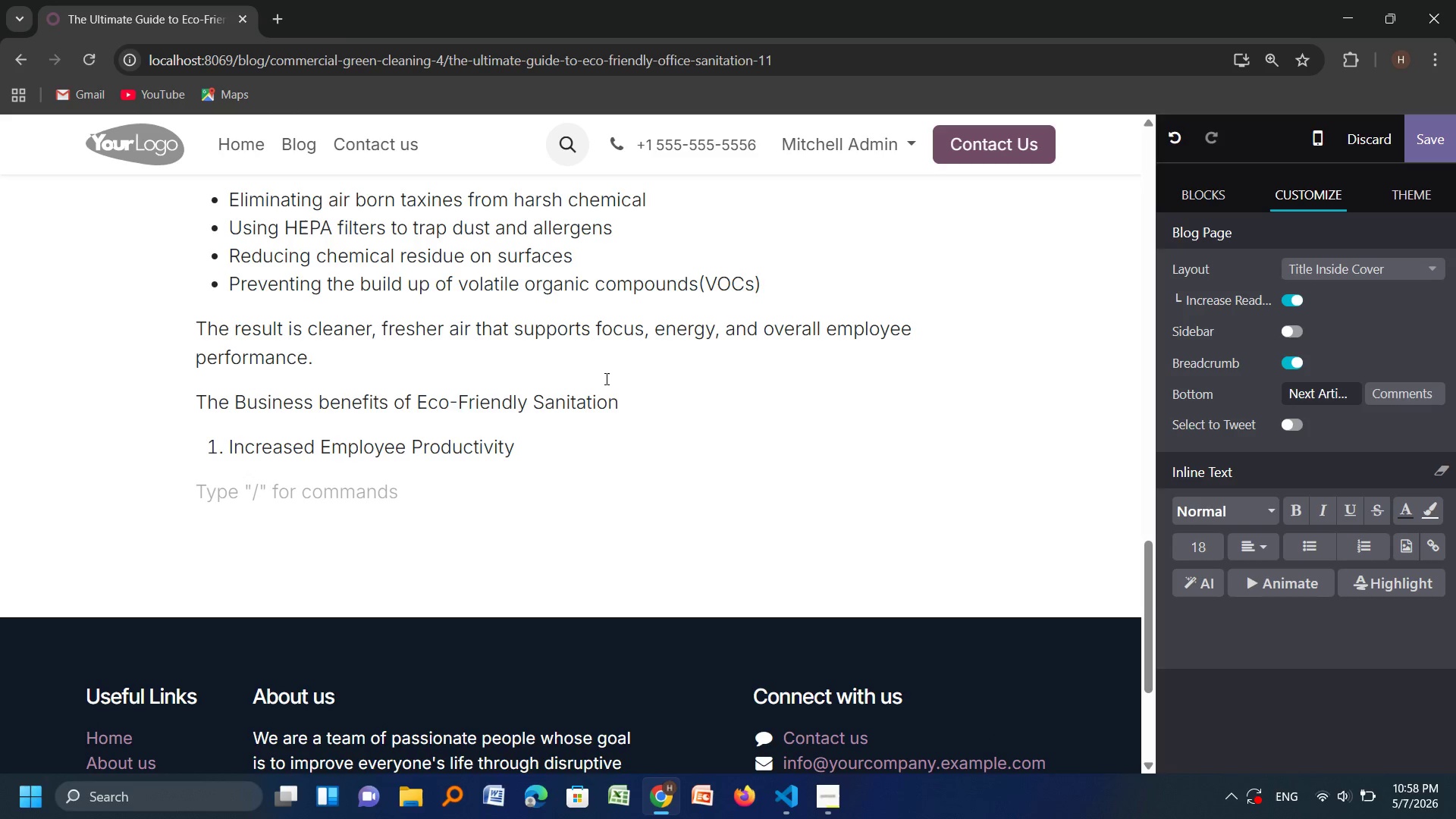 
key(CapsLock)
 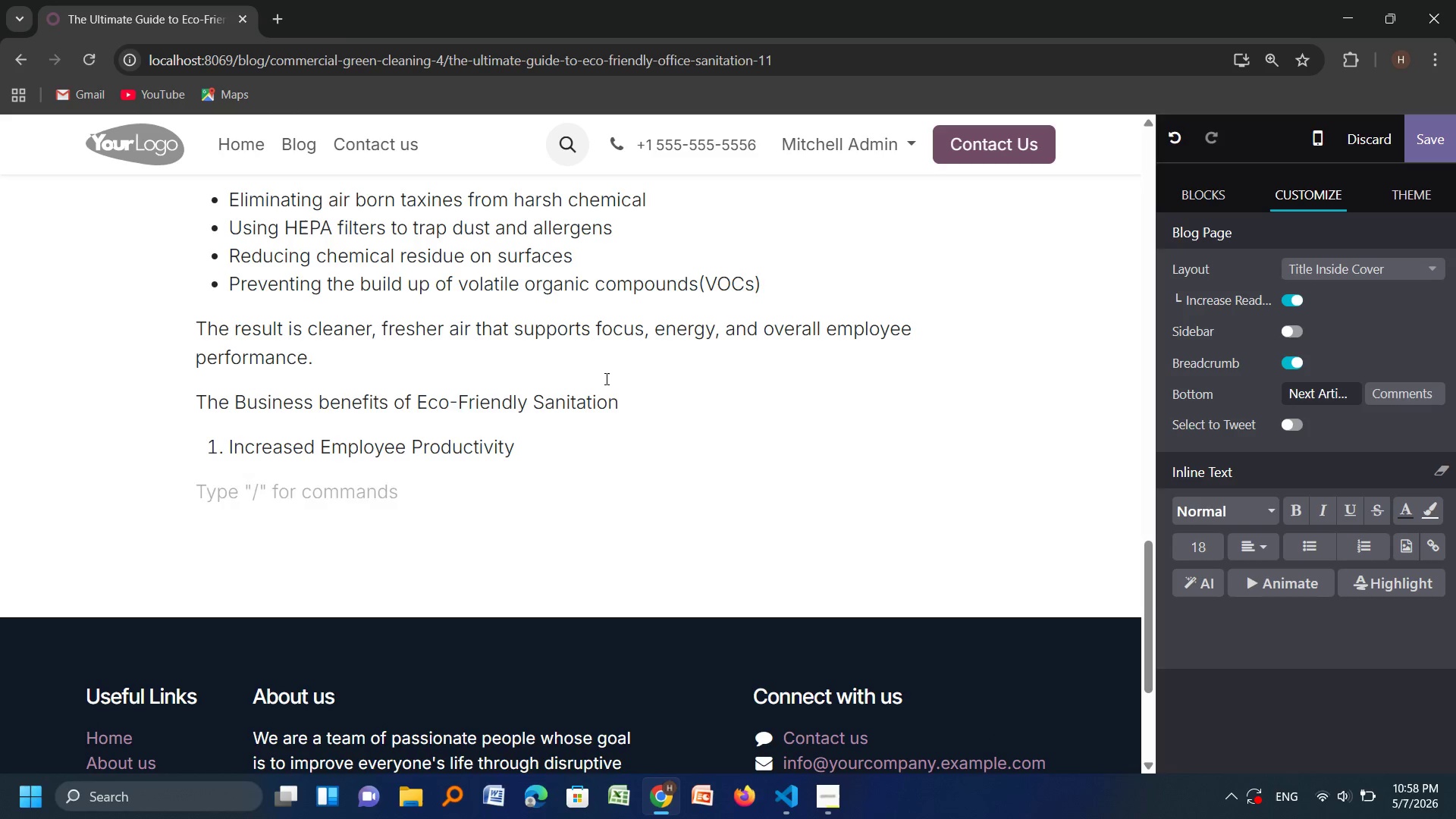 
key(A)
 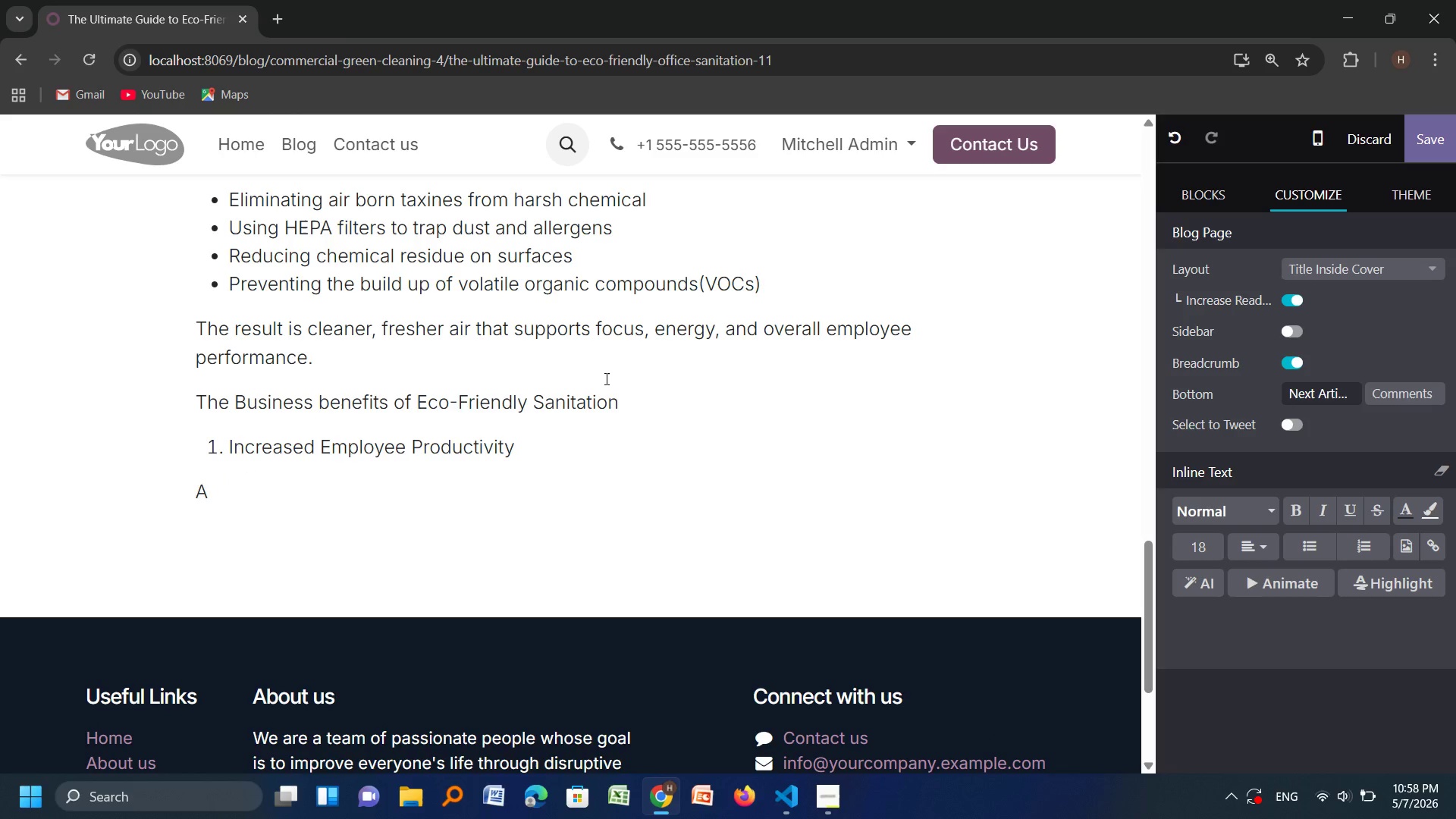 
key(CapsLock)
 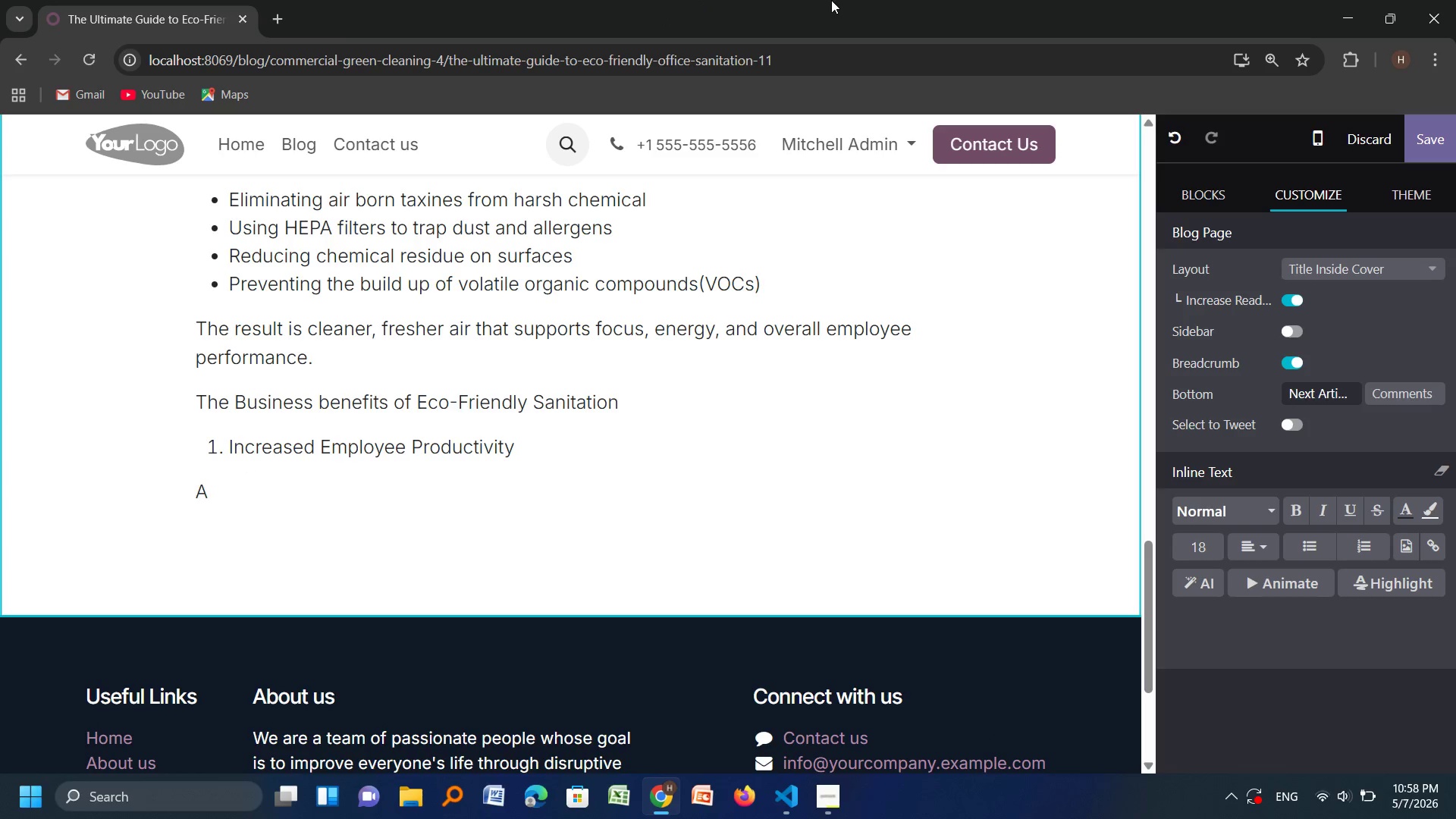 
wait(6.97)
 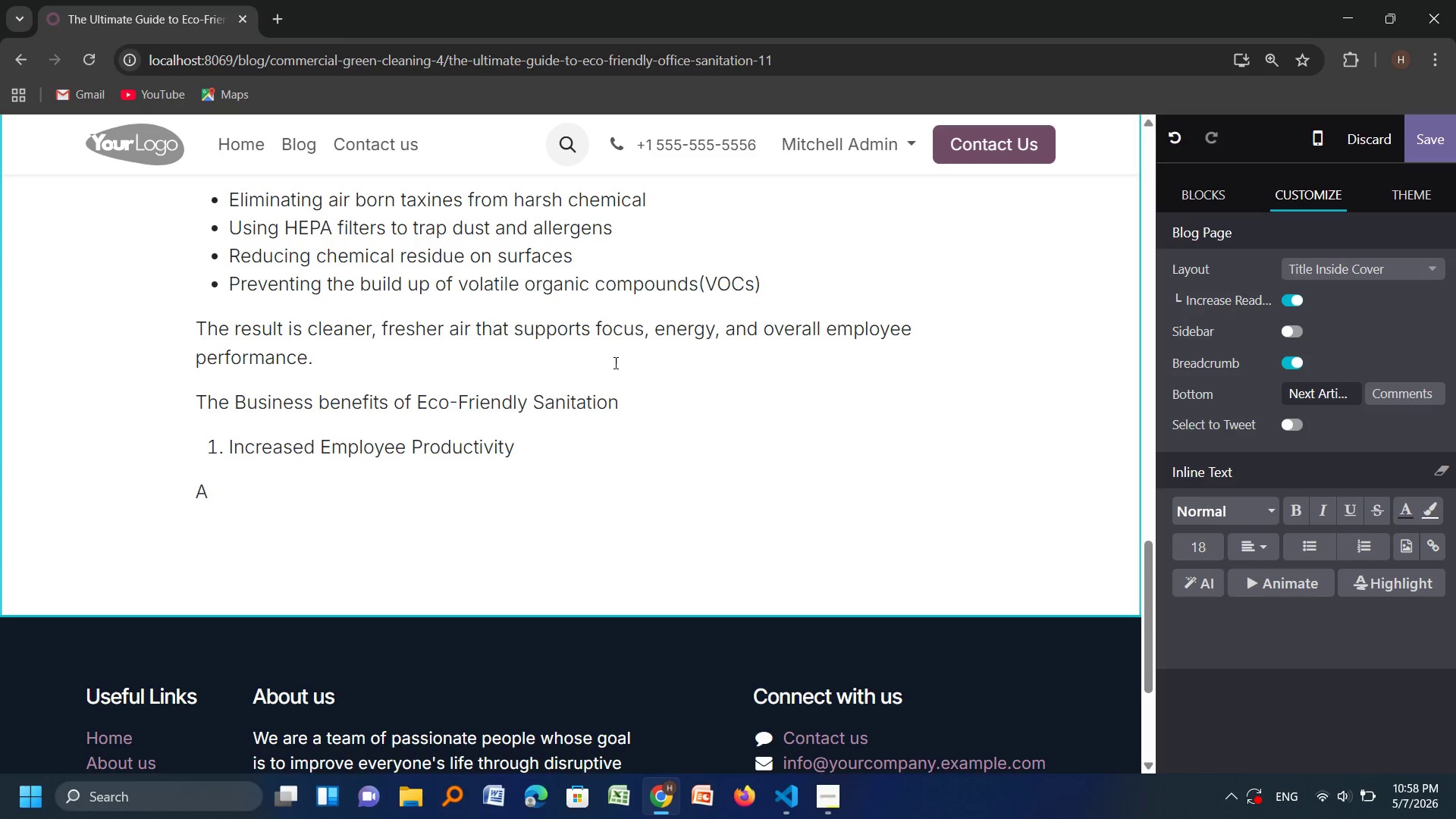 
type( clean and healthy environment allows empo)
key(Backspace)
type(loyees to focus better and perform at higher levels. When workers feel comfortable in their surroundings, they are more engaged and efficient.)
 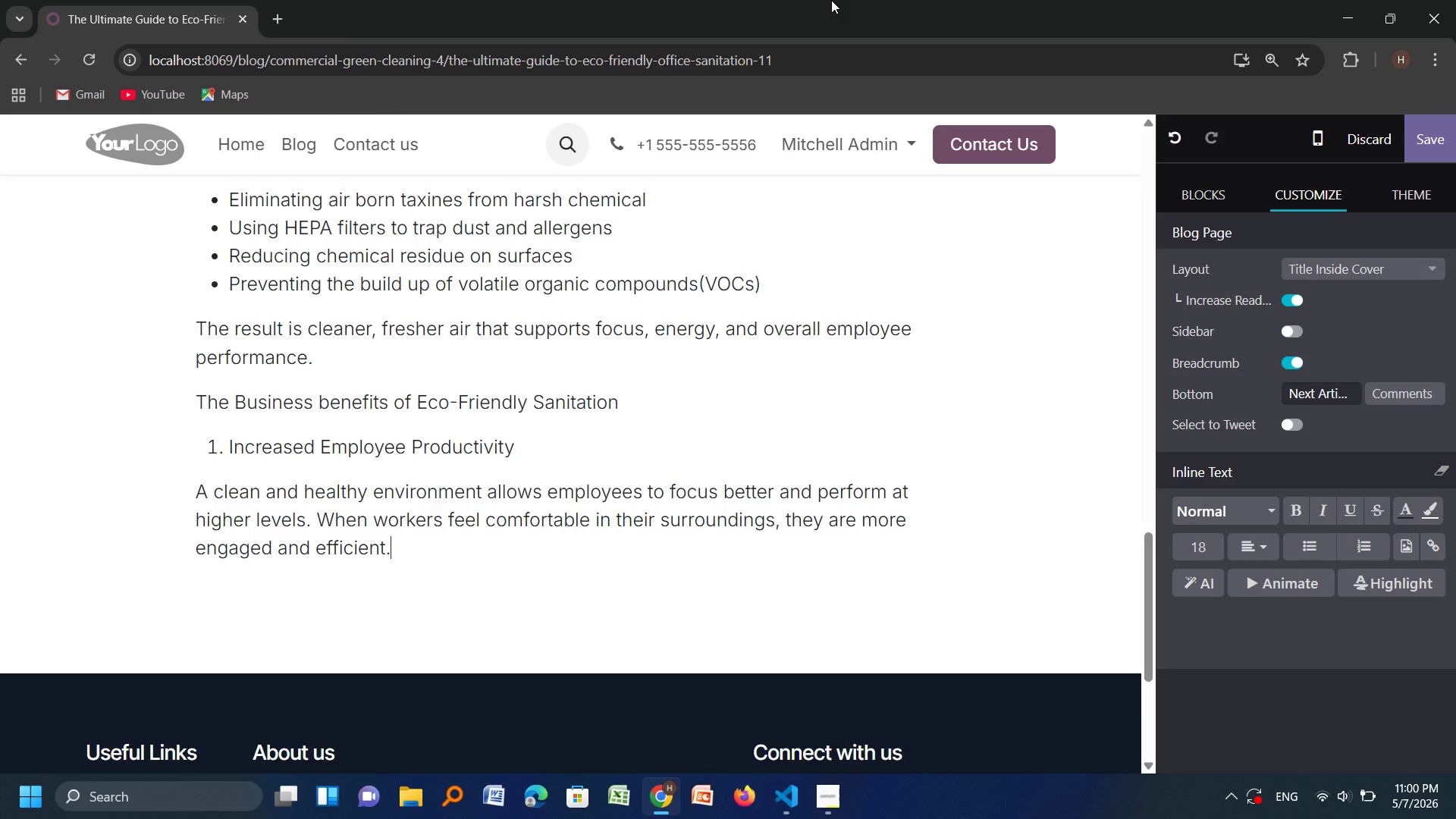 
key(Enter)
 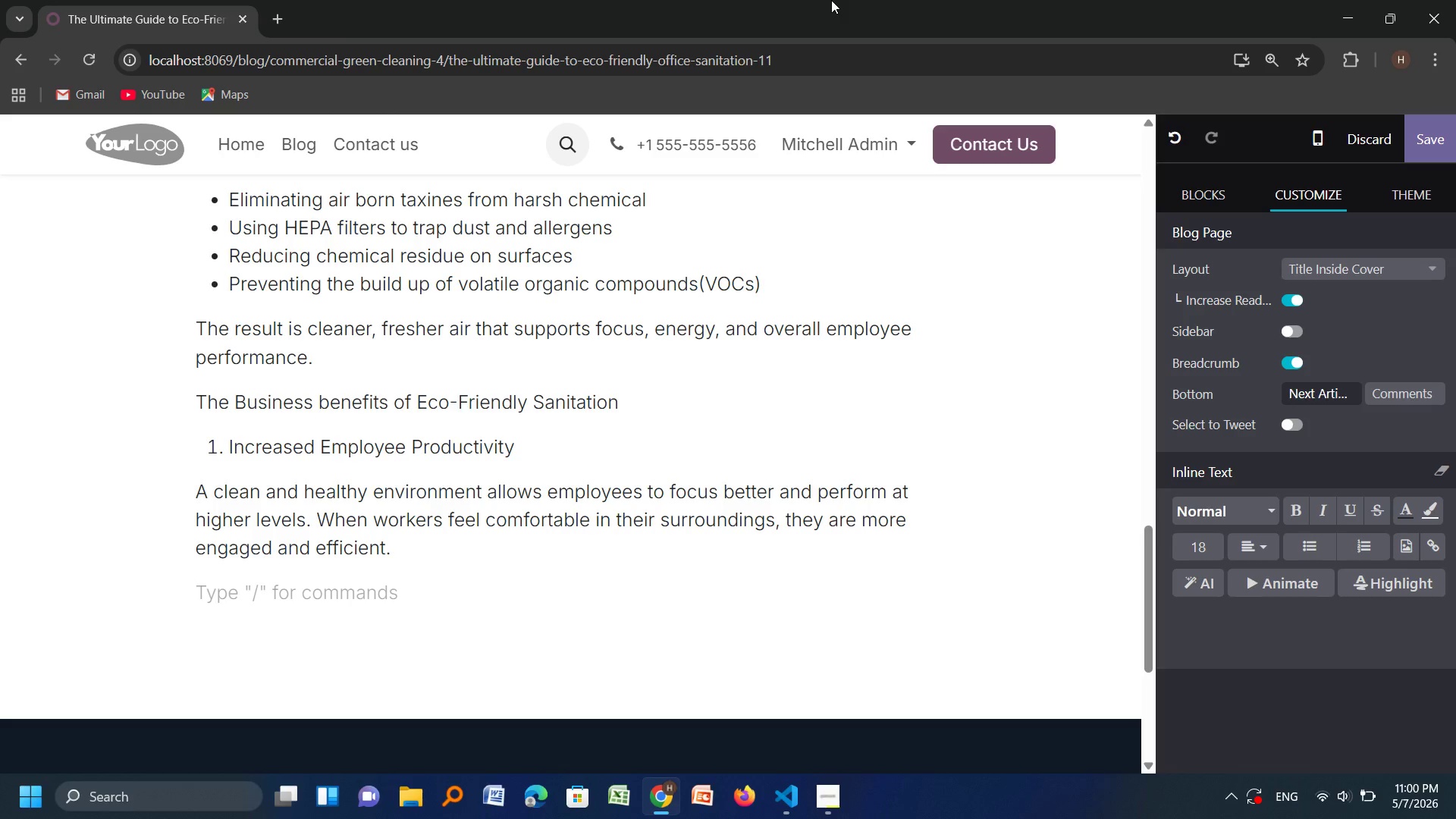 
key(Space)
 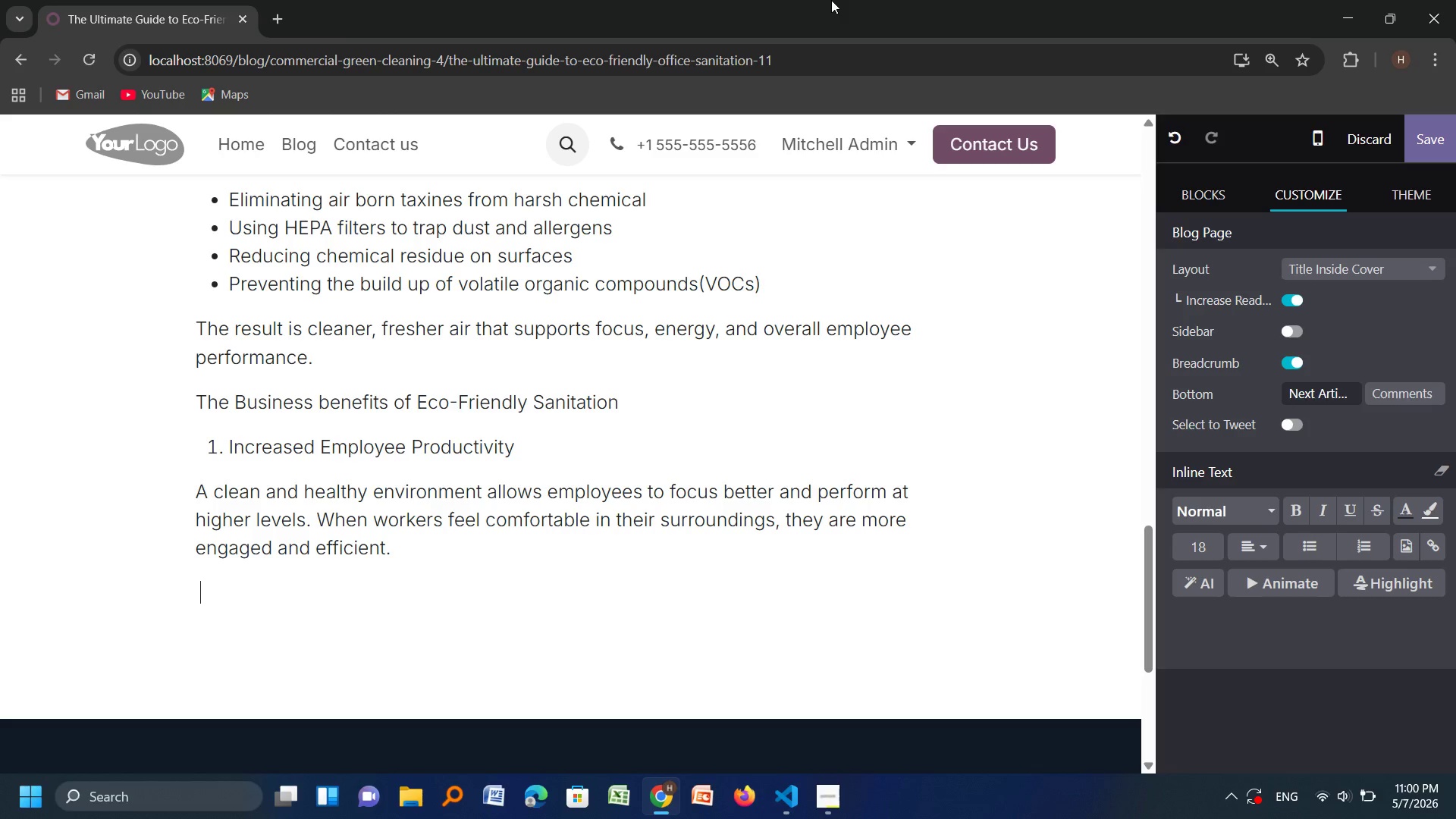 
key(Space)
 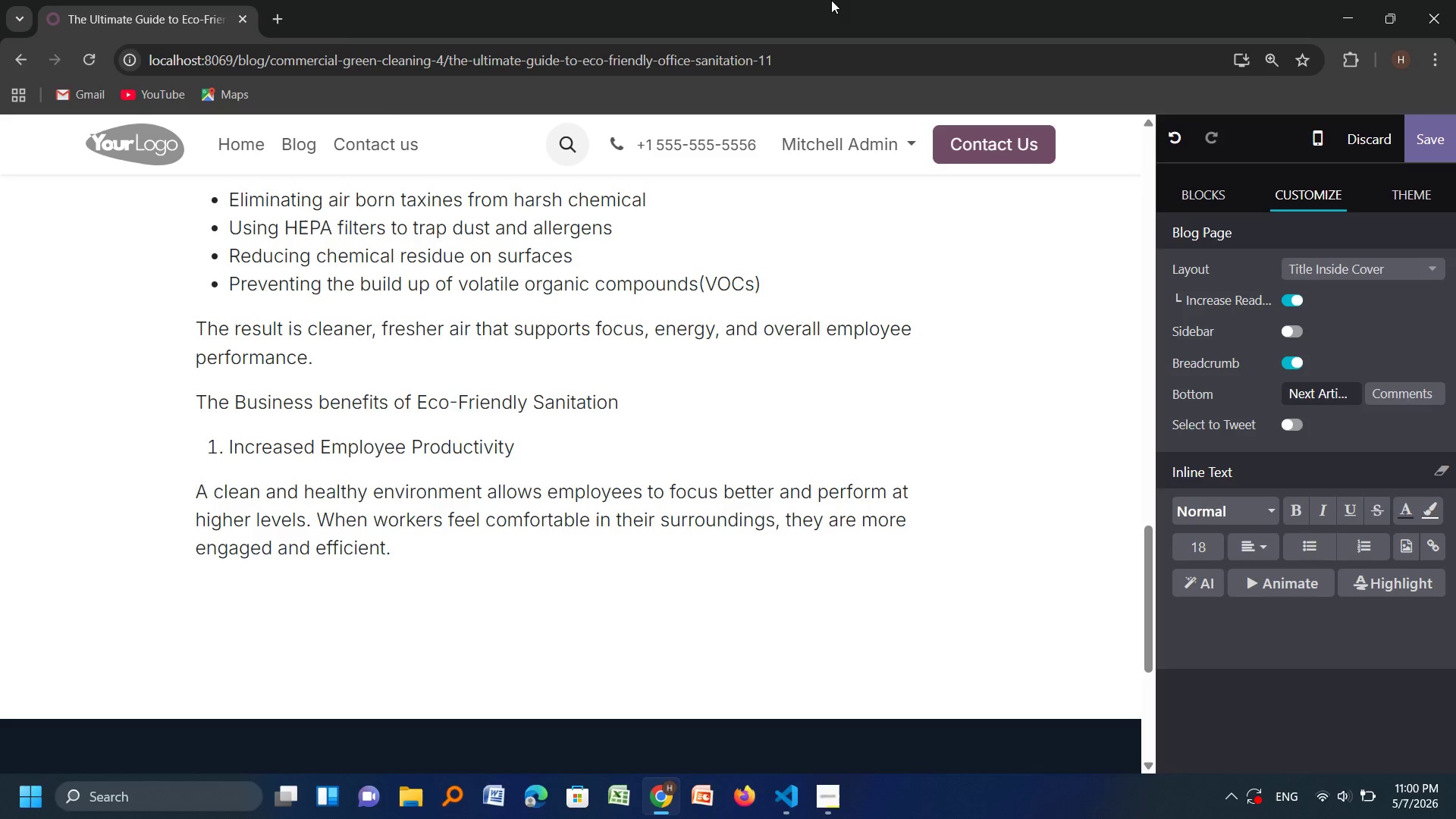 
key(Space)
 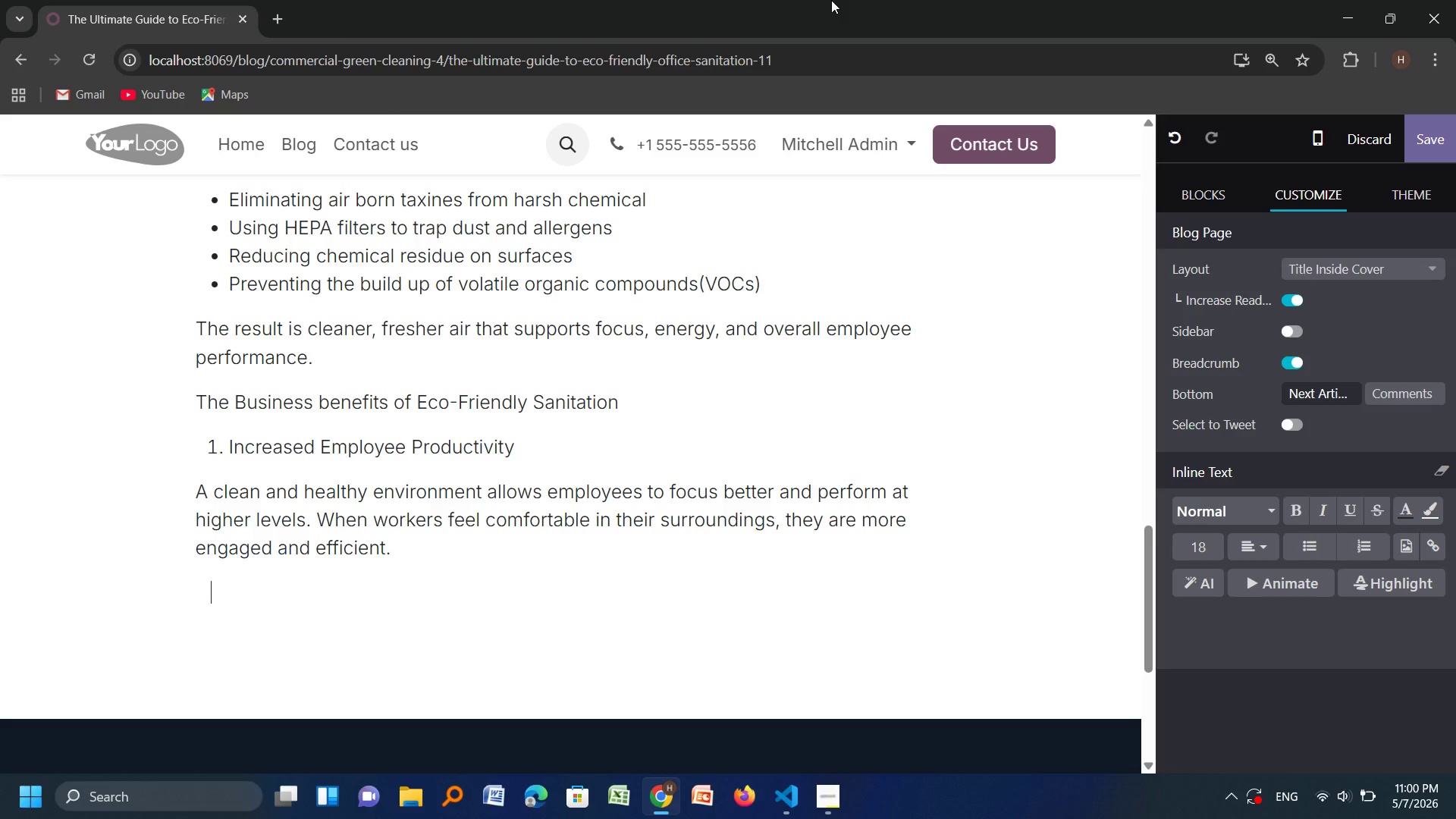 
key(2)
 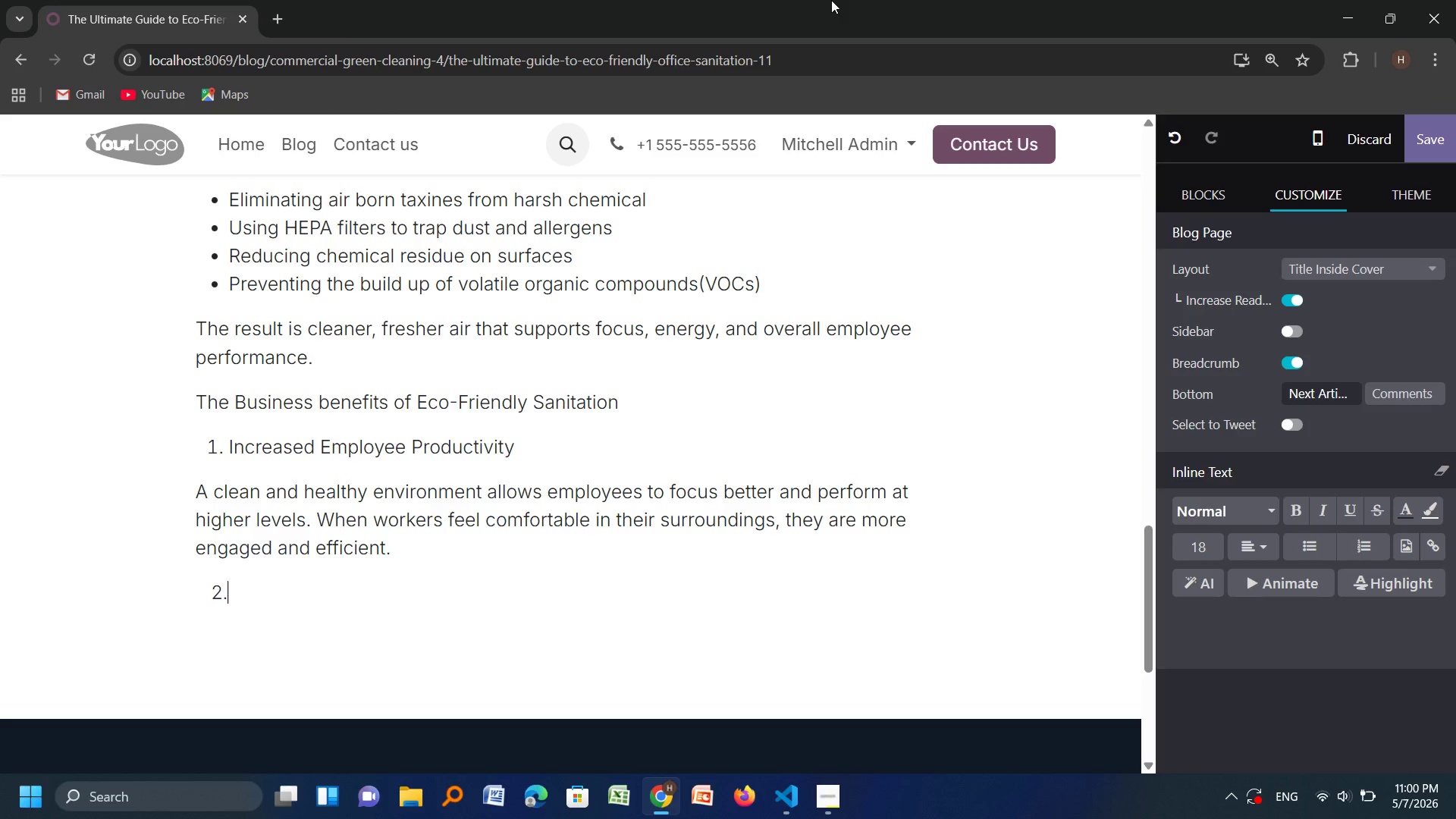 
key(Period)
 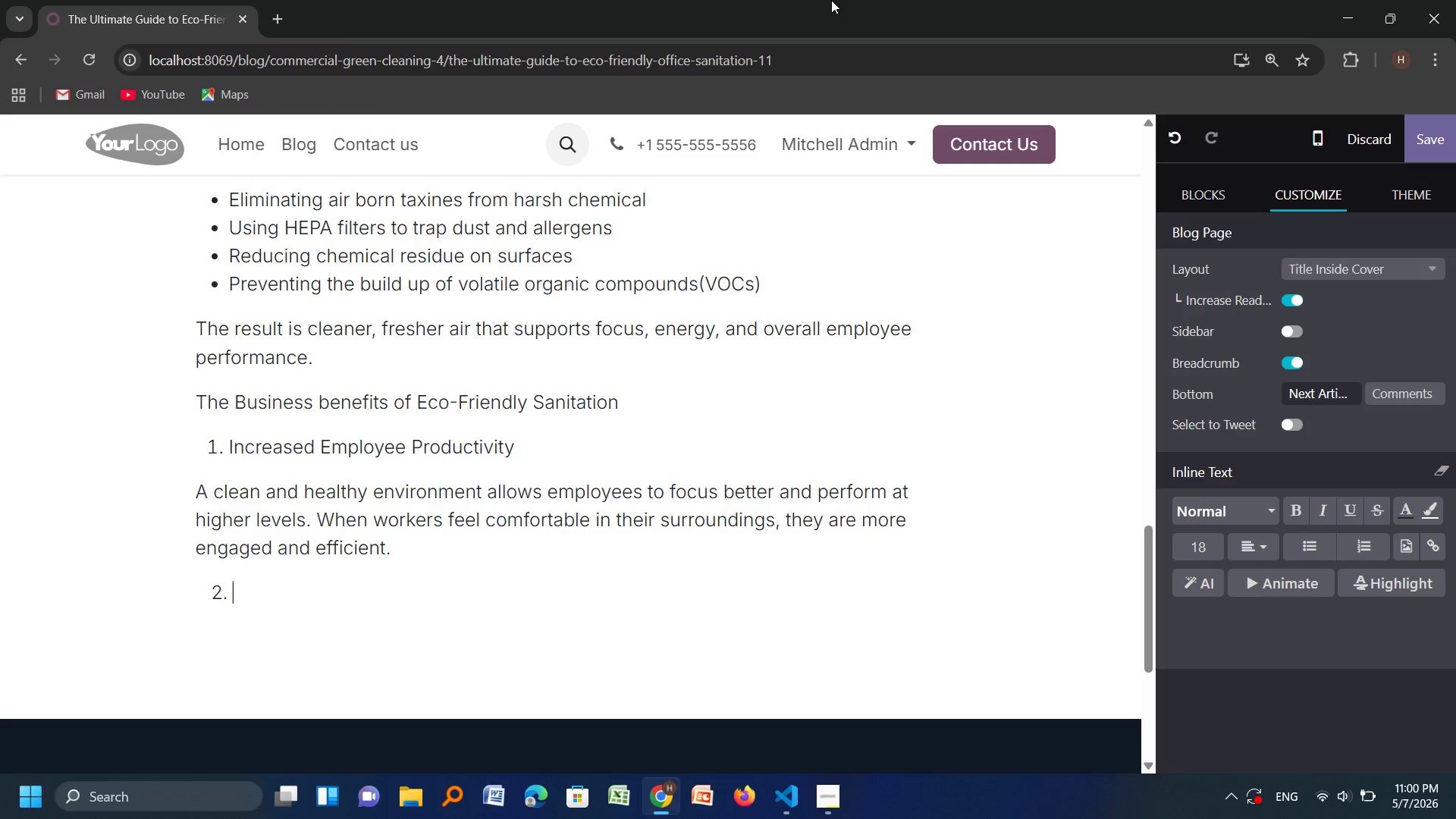 
key(Space)
 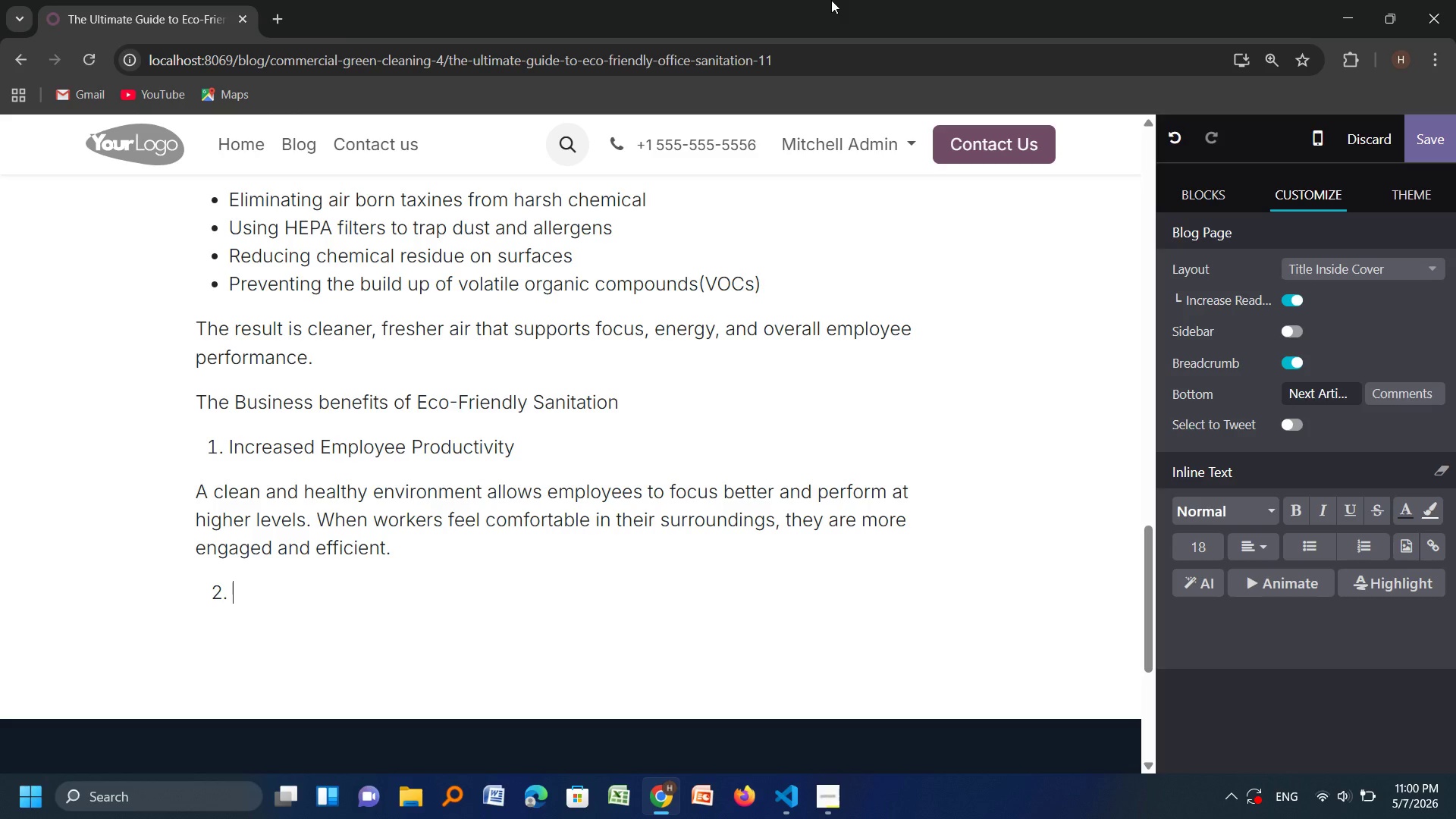 
wait(12.45)
 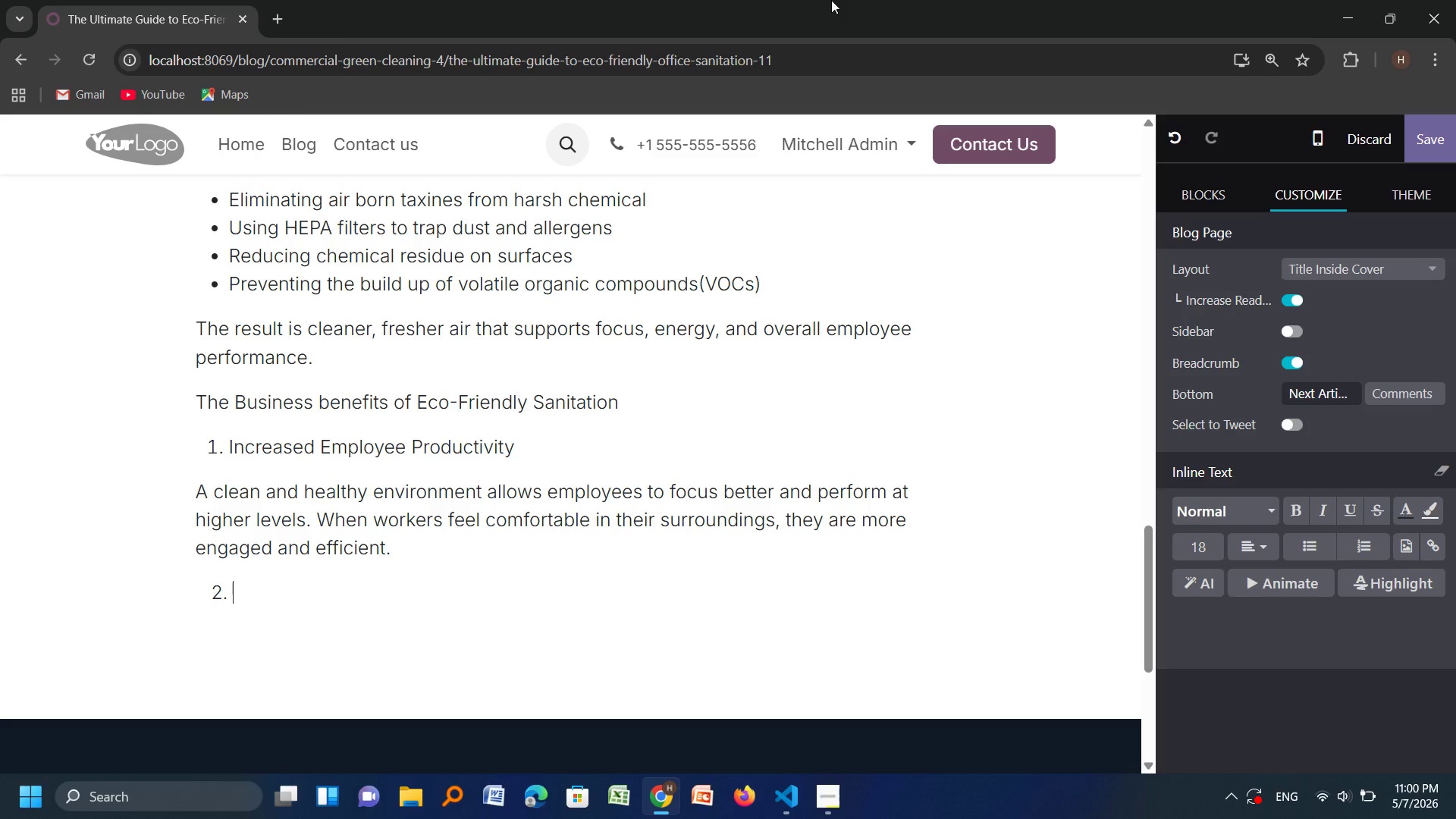 
type(Reduced Sick Days)
 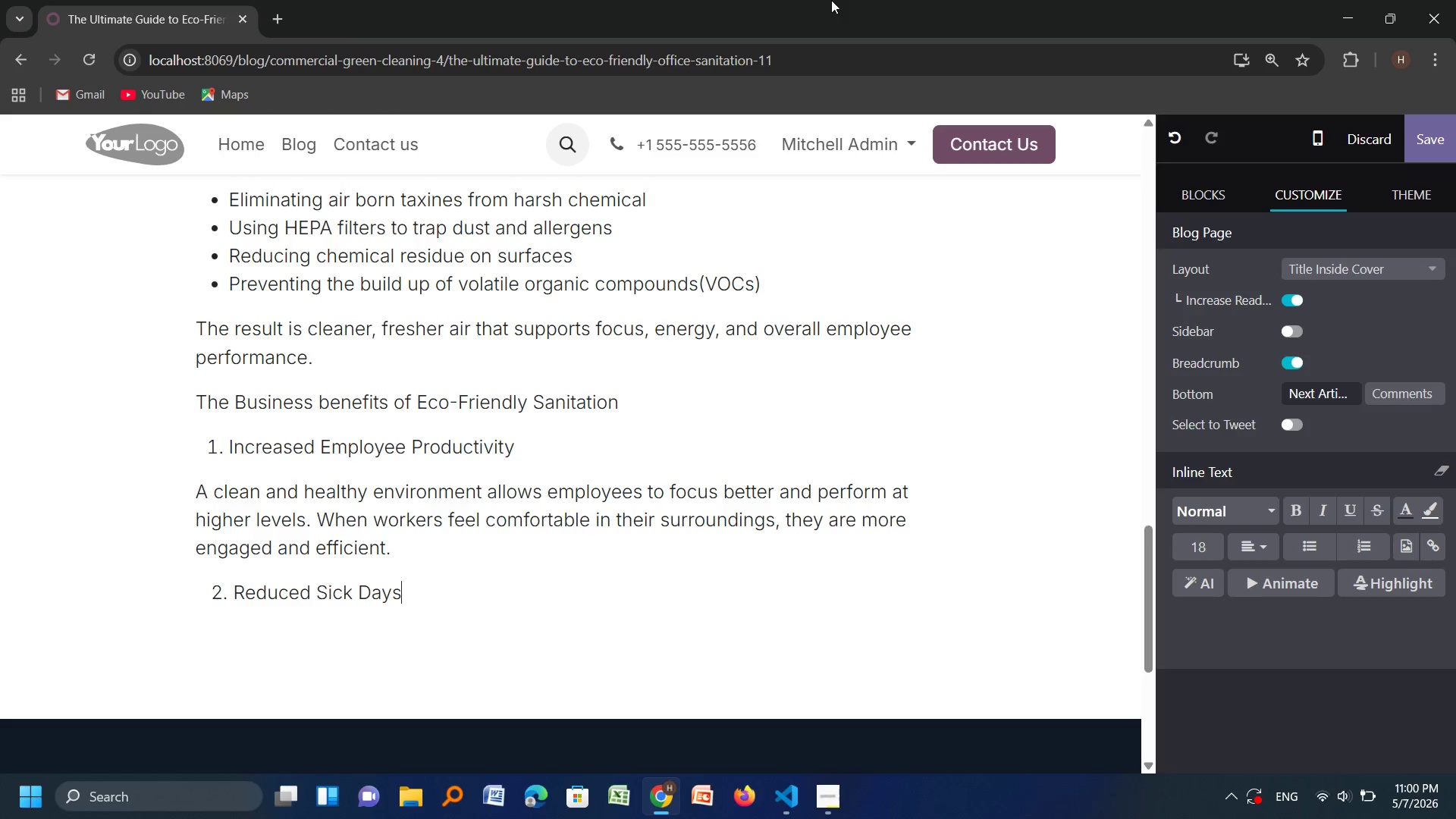 
key(Enter)
 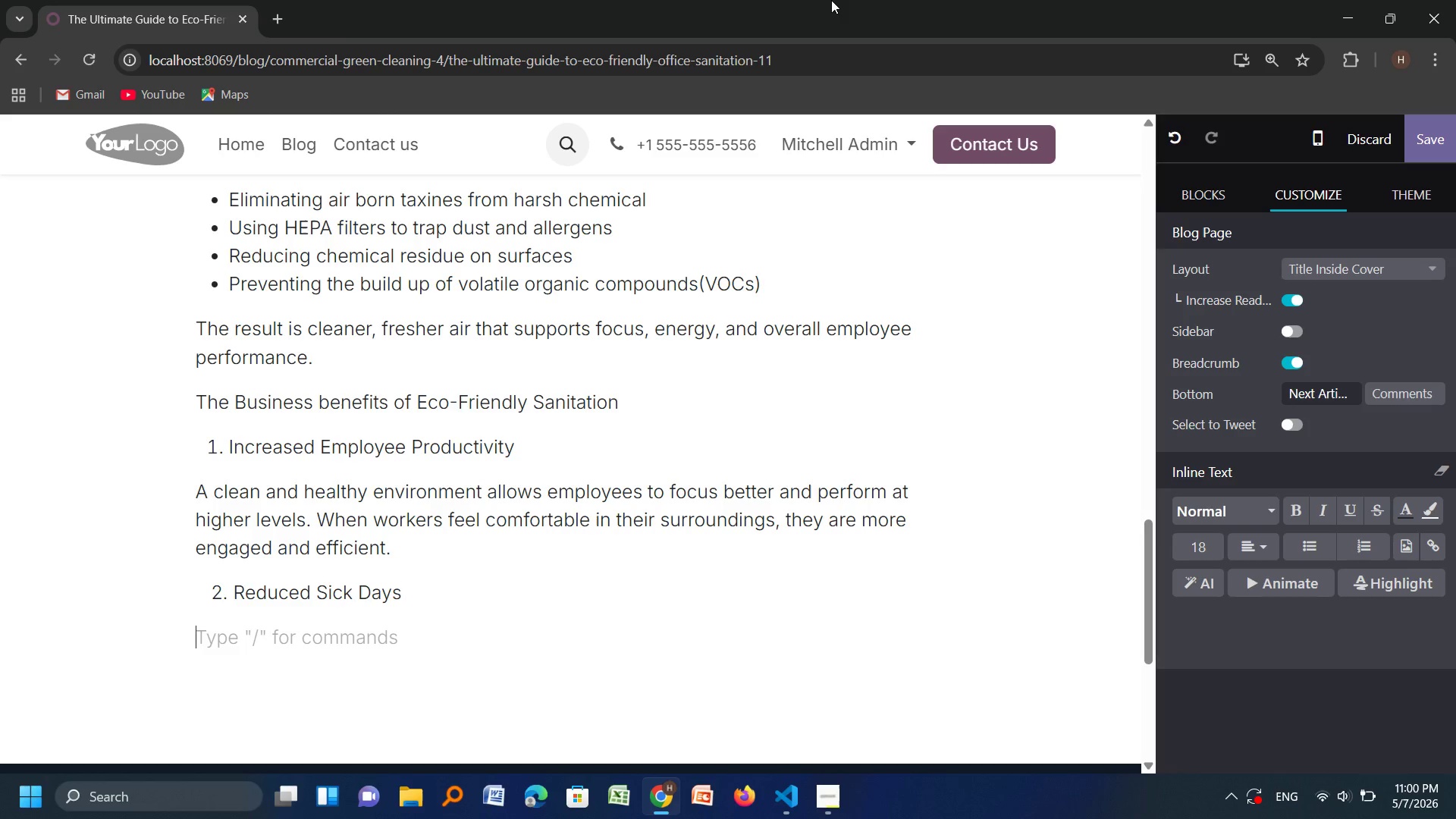 
key(CapsLock)
 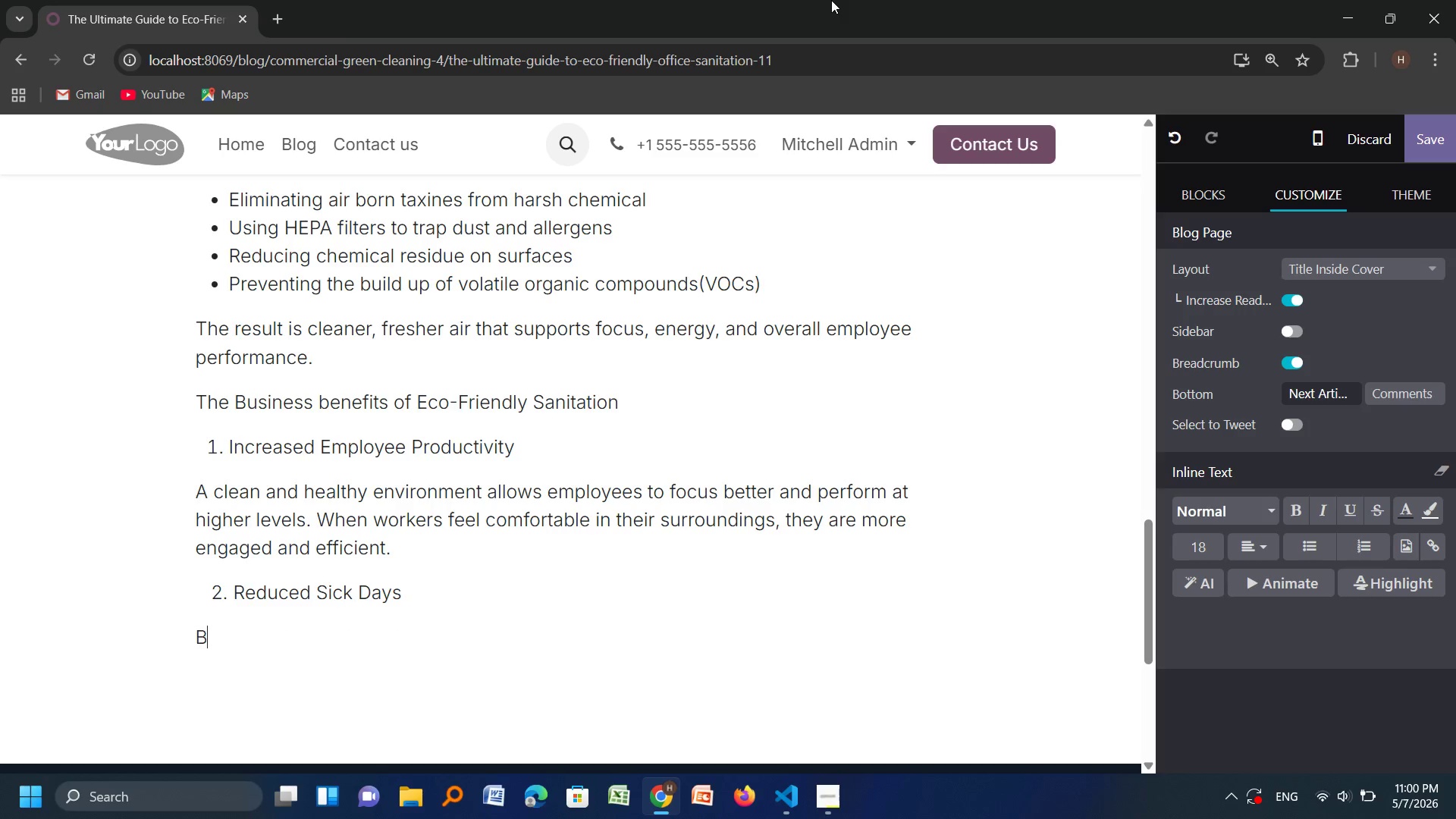 
key(B)
 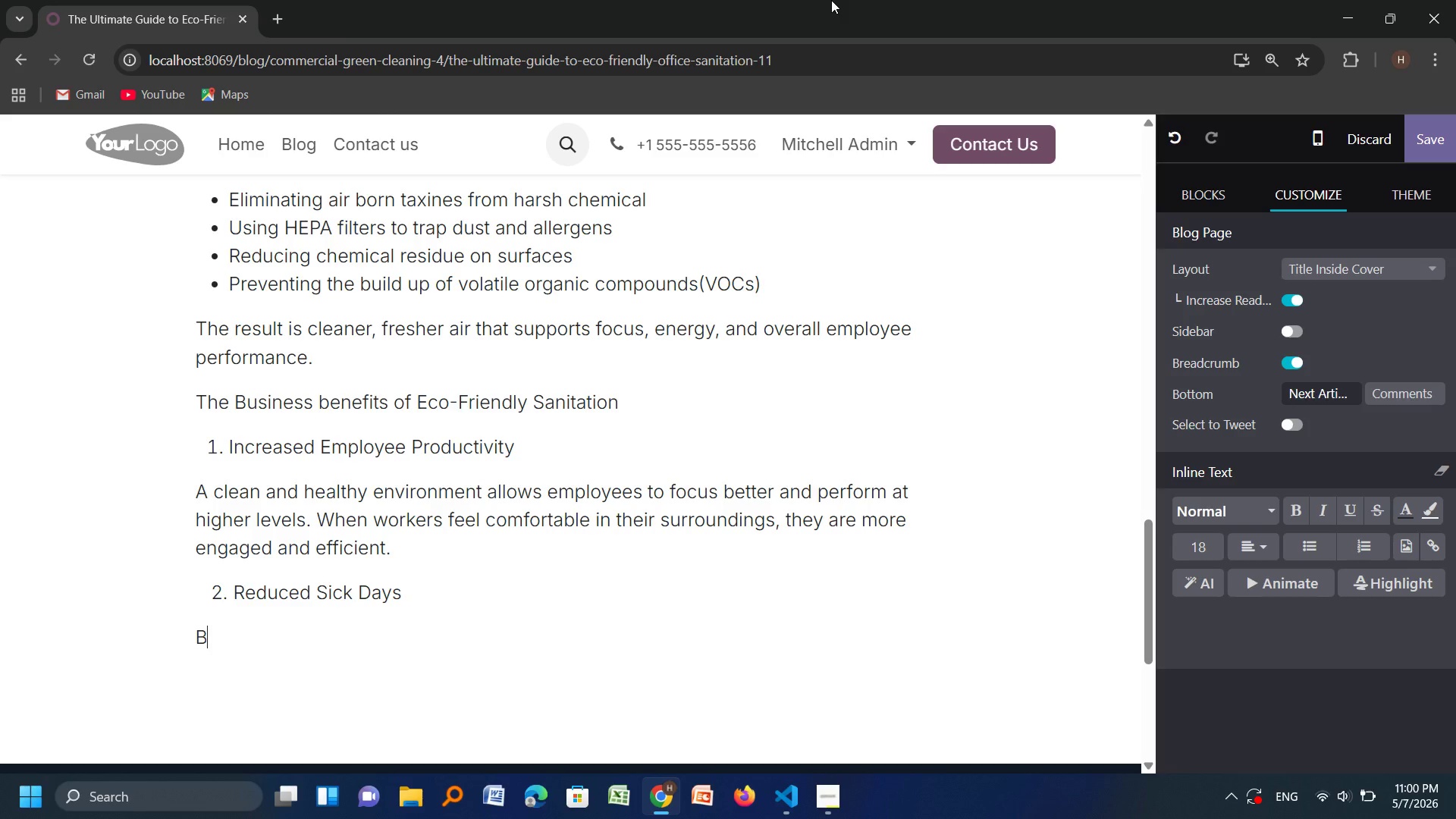 
key(CapsLock)
 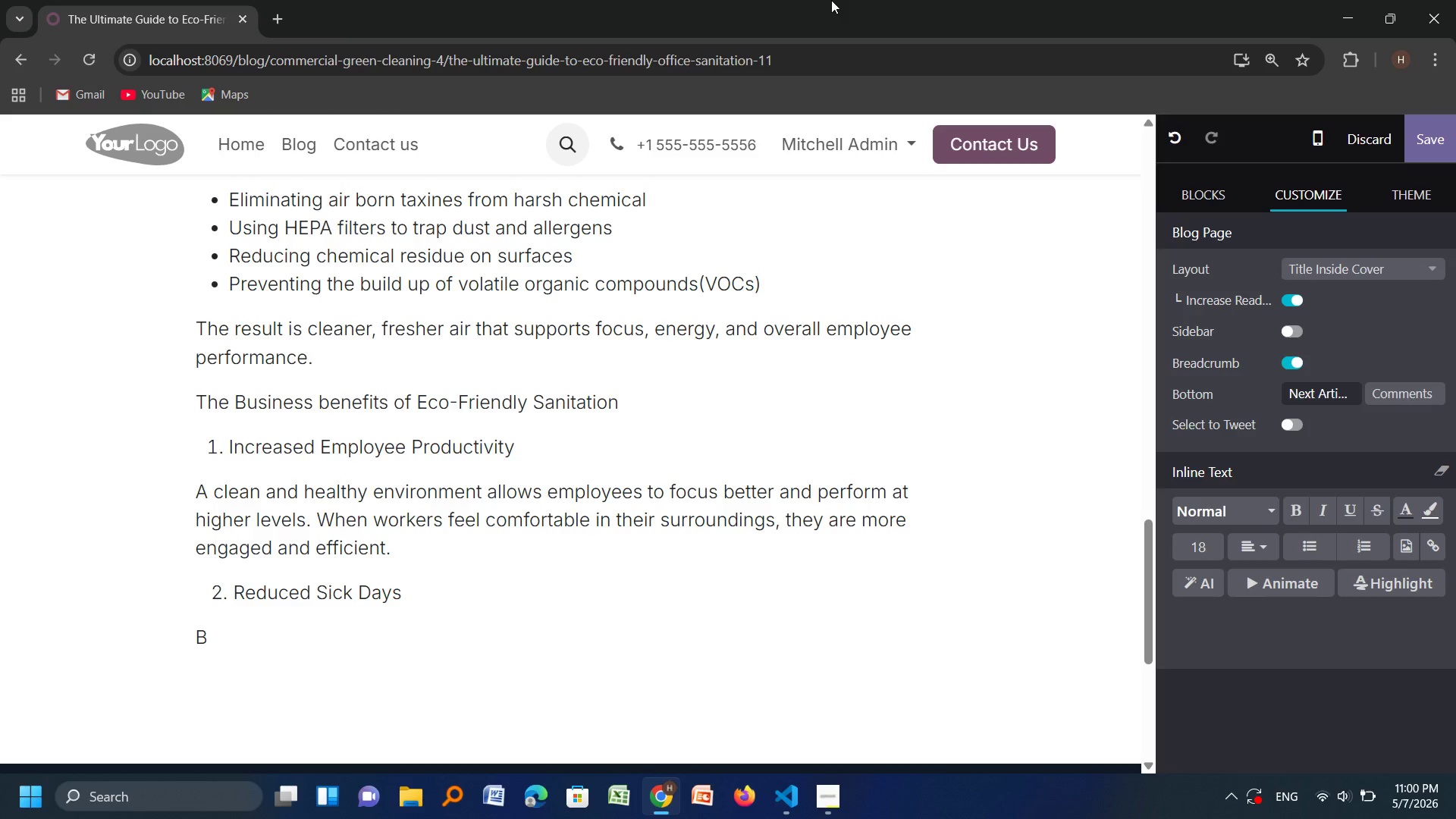 
key(Y)
 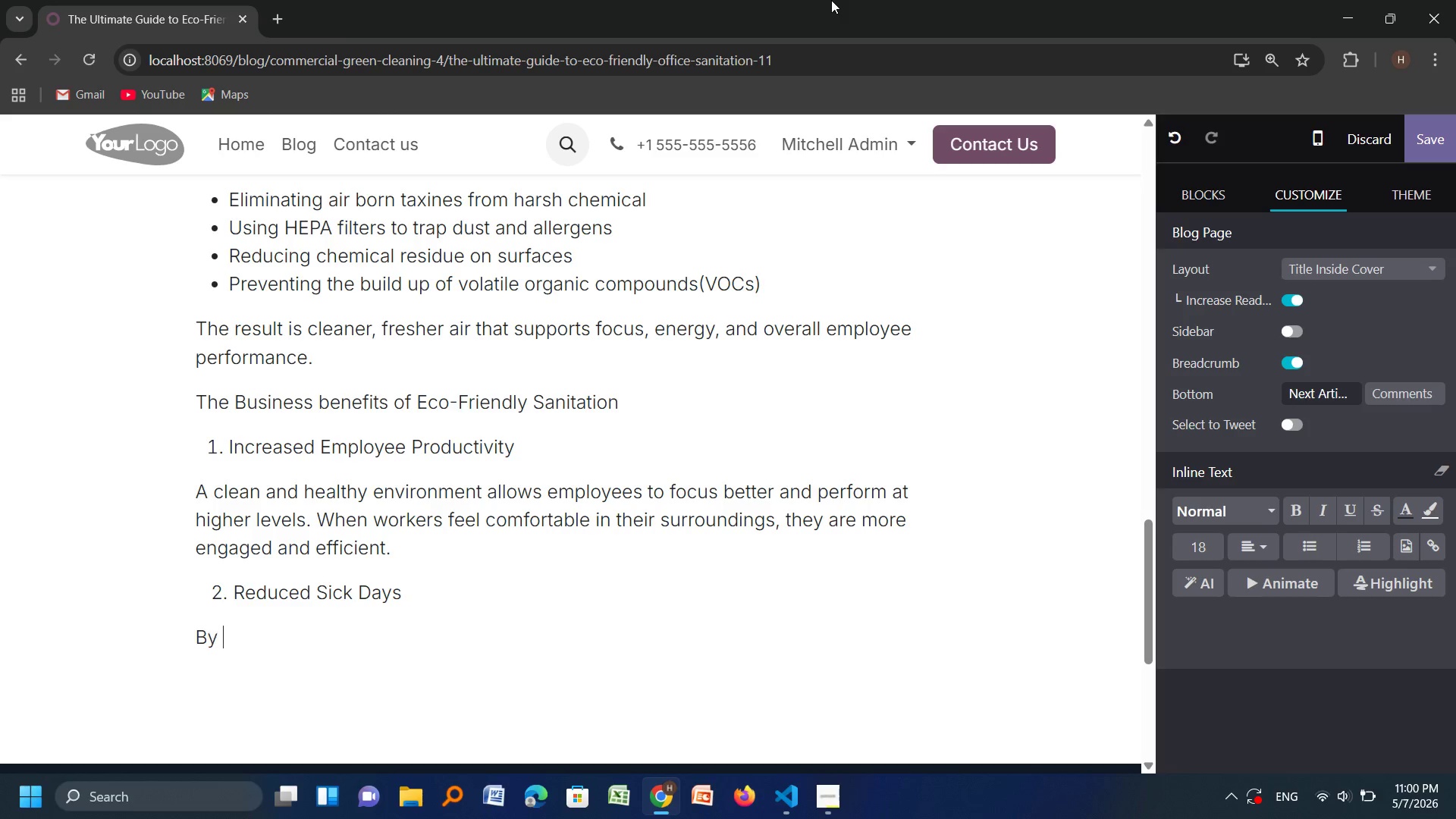 
key(Space)
 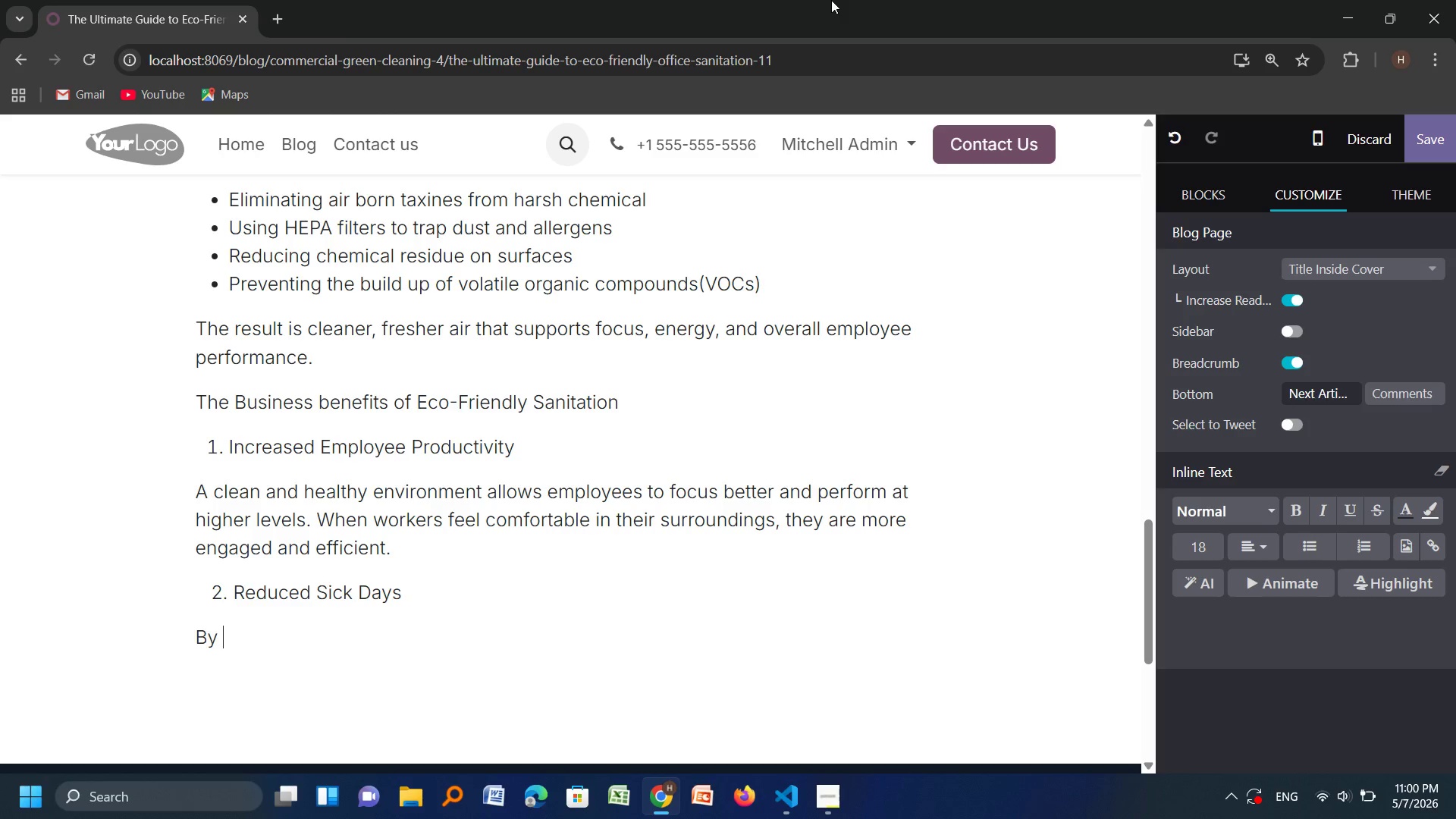 
wait(5.7)
 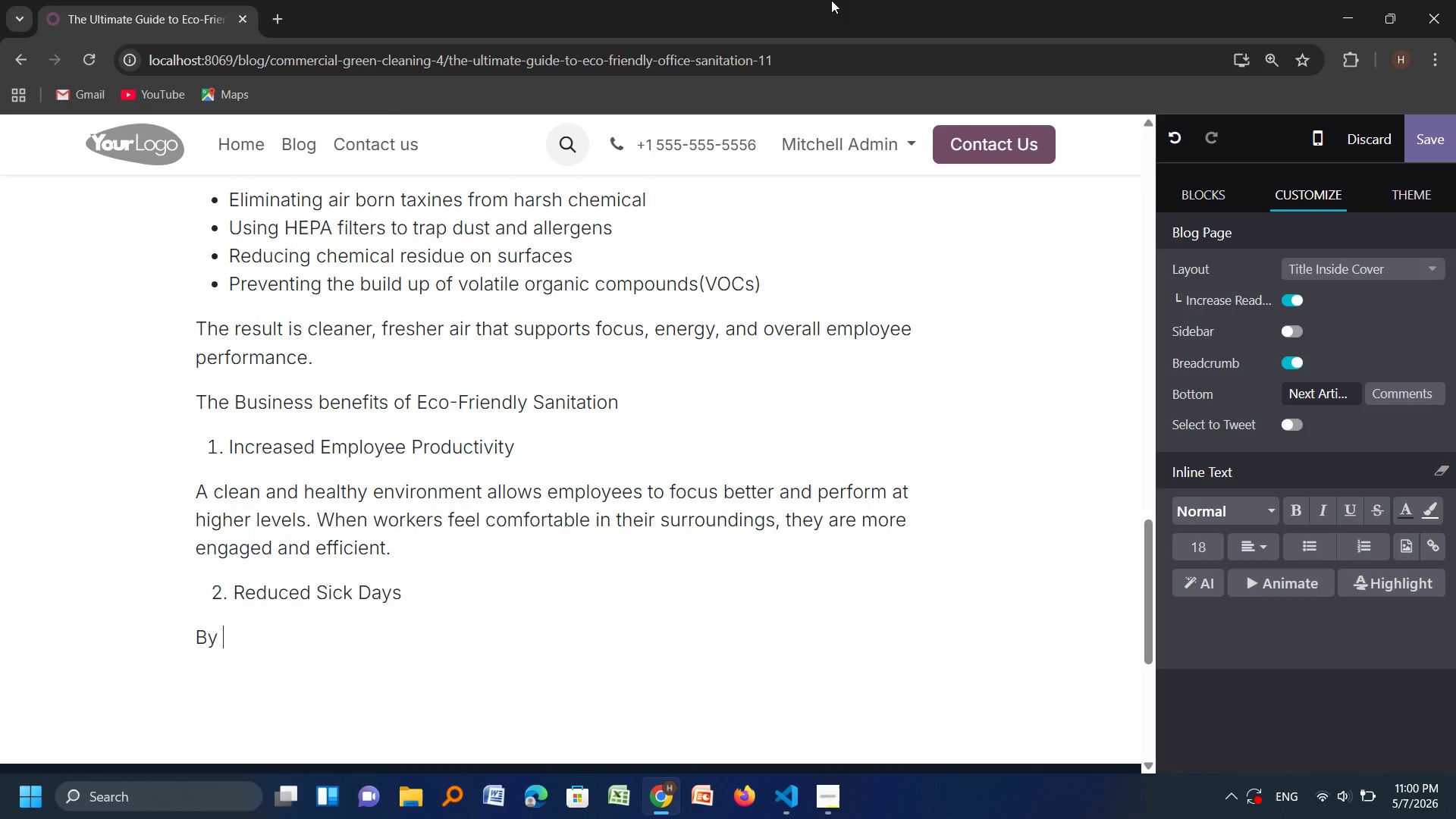 
type(removing harmful chemicals and improving air )
 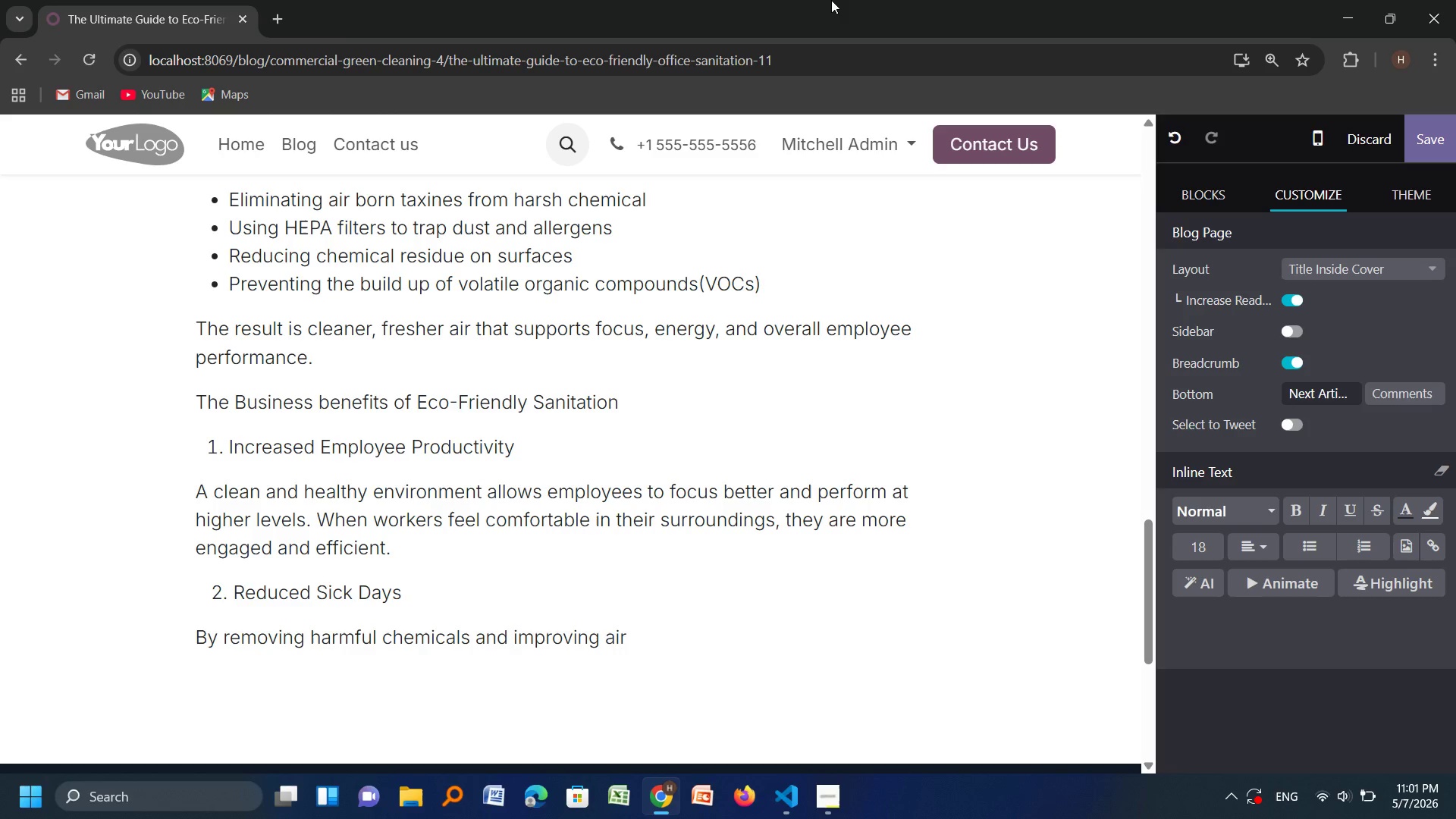 
wait(8.58)
 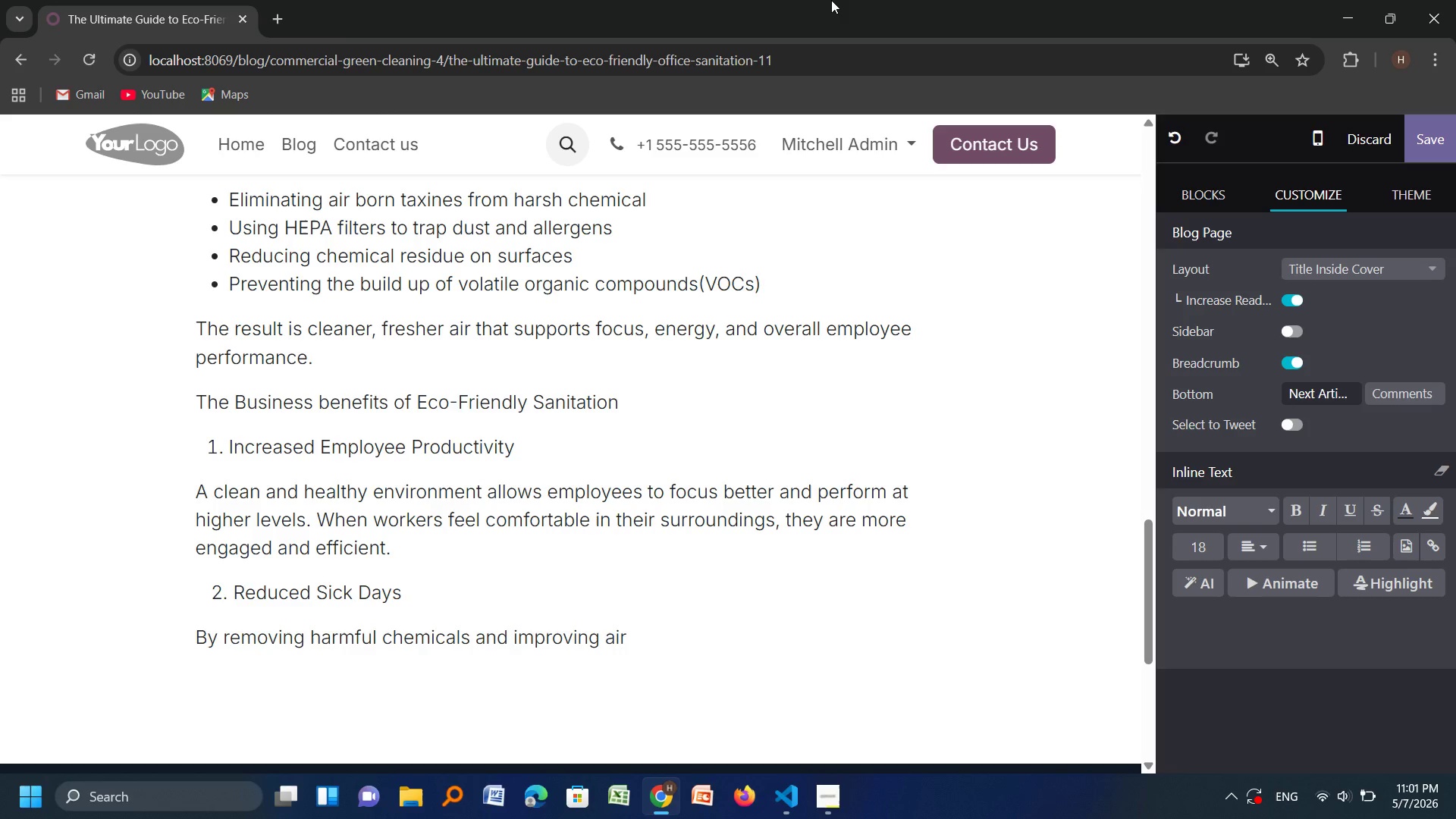 
type(quality)
 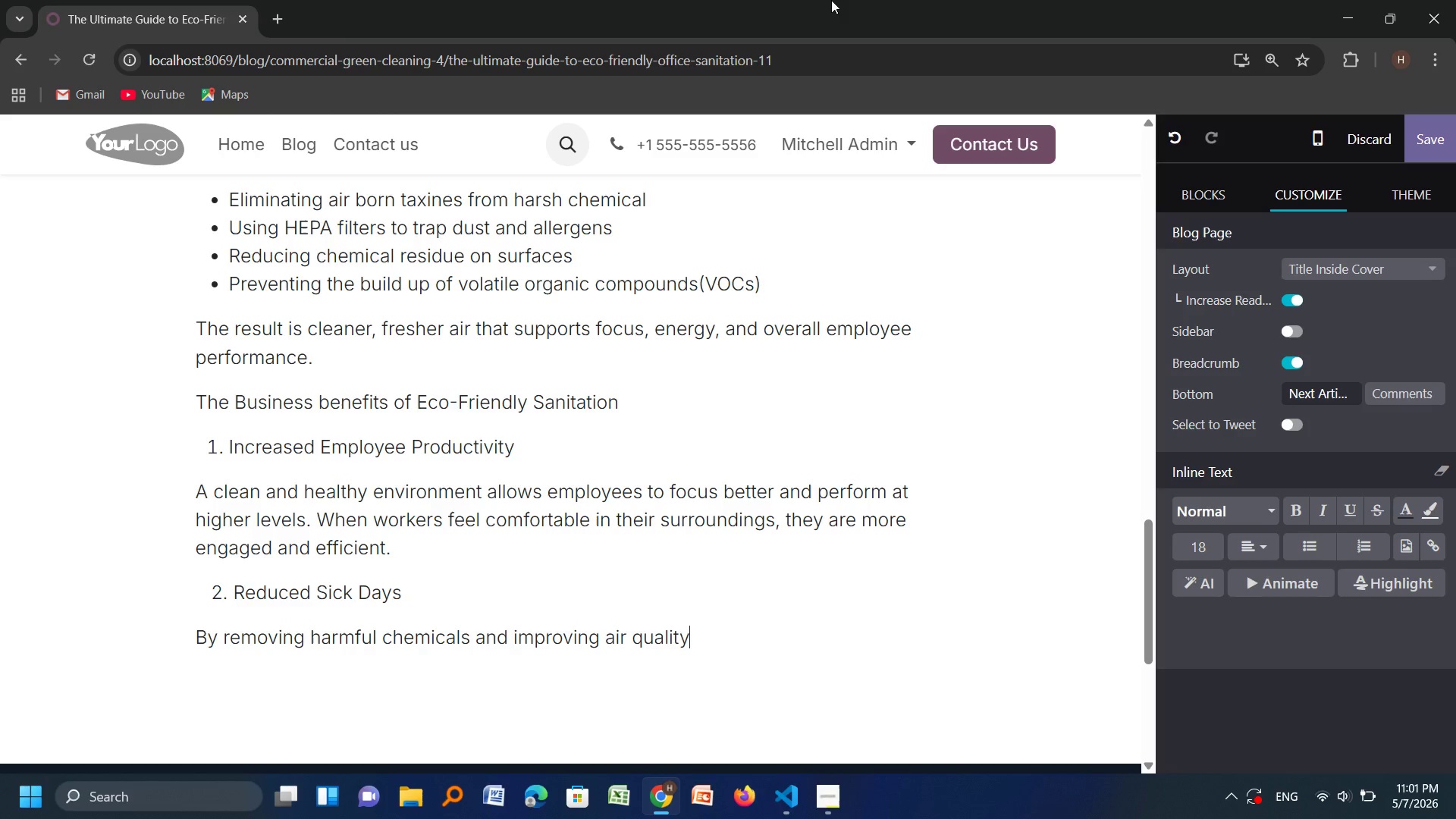 
wait(13.36)
 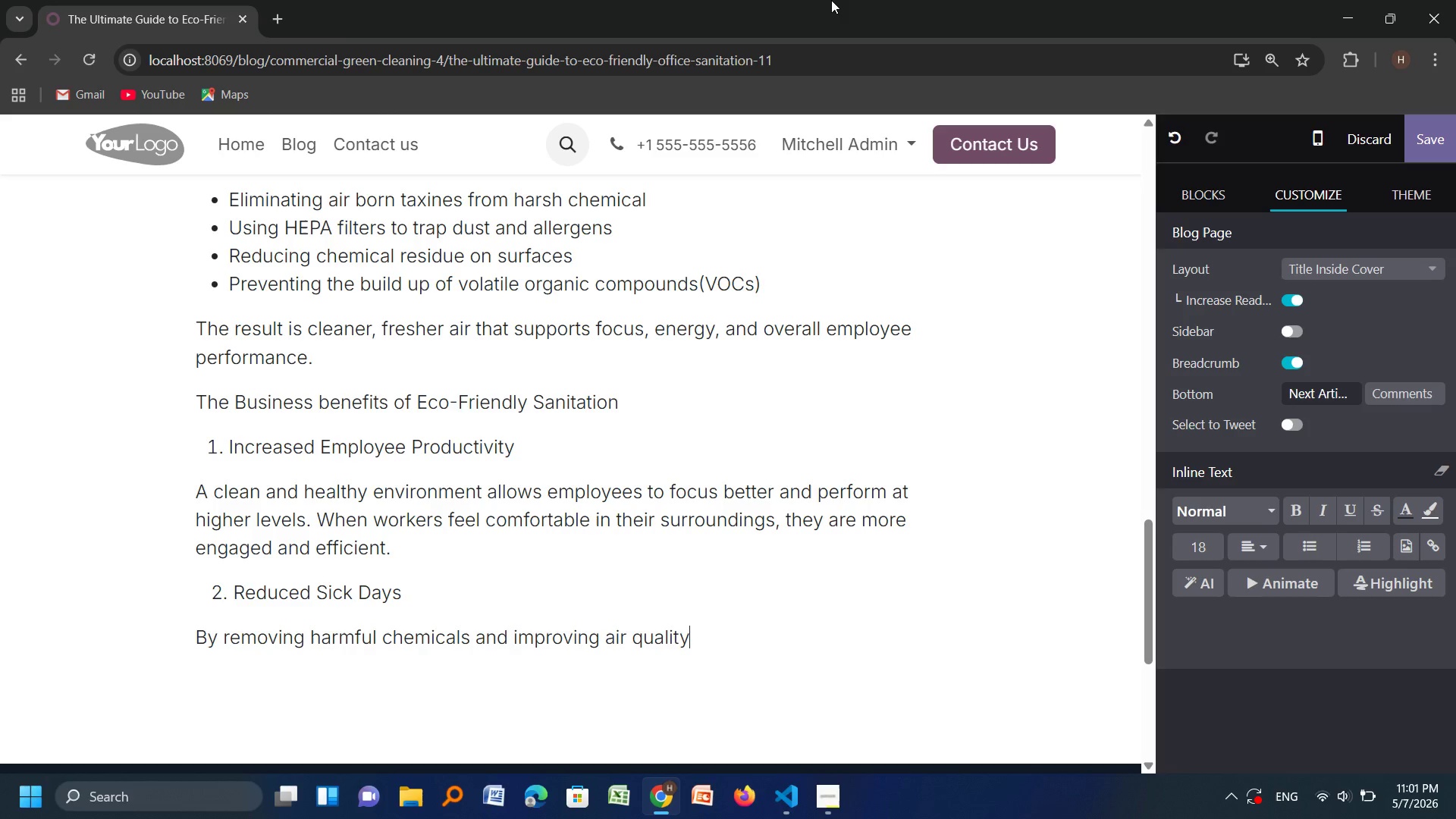 
type(, green cleaning)
 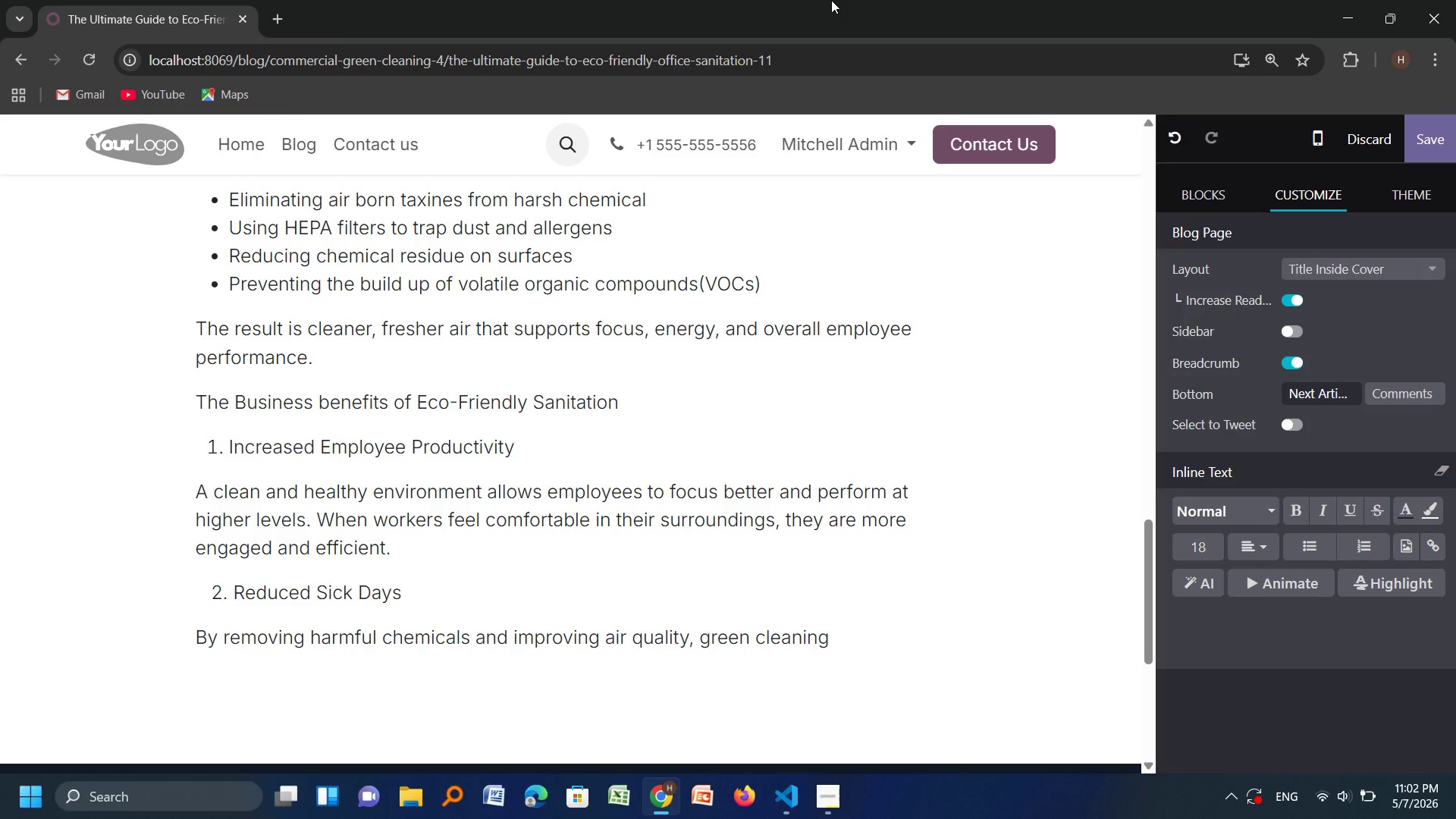 
type( helps reduce the spread of illness. This leads to fewer sick days and a more consistent workforce.)
 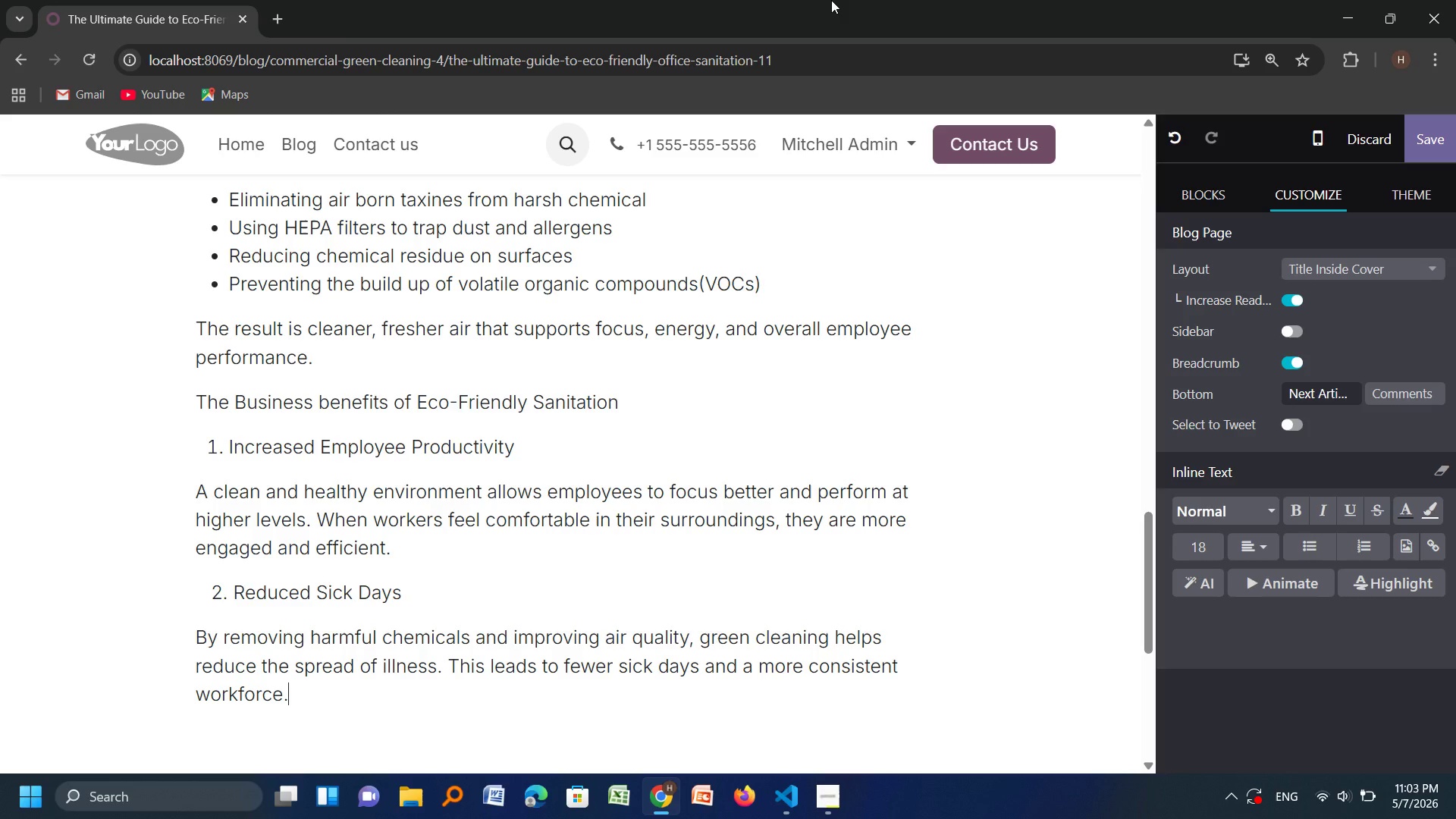 
key(Enter)
 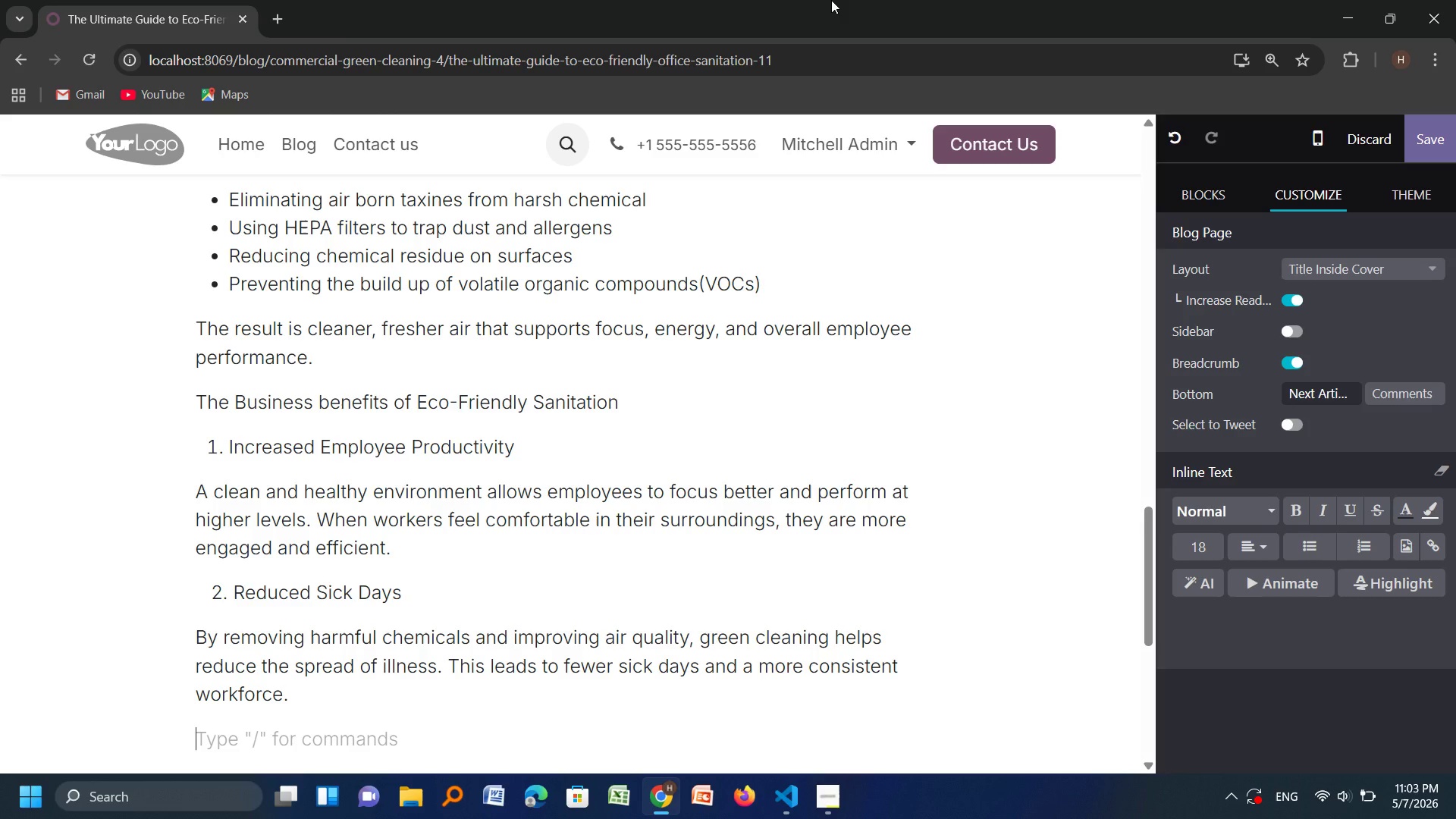 
key(Tab)
 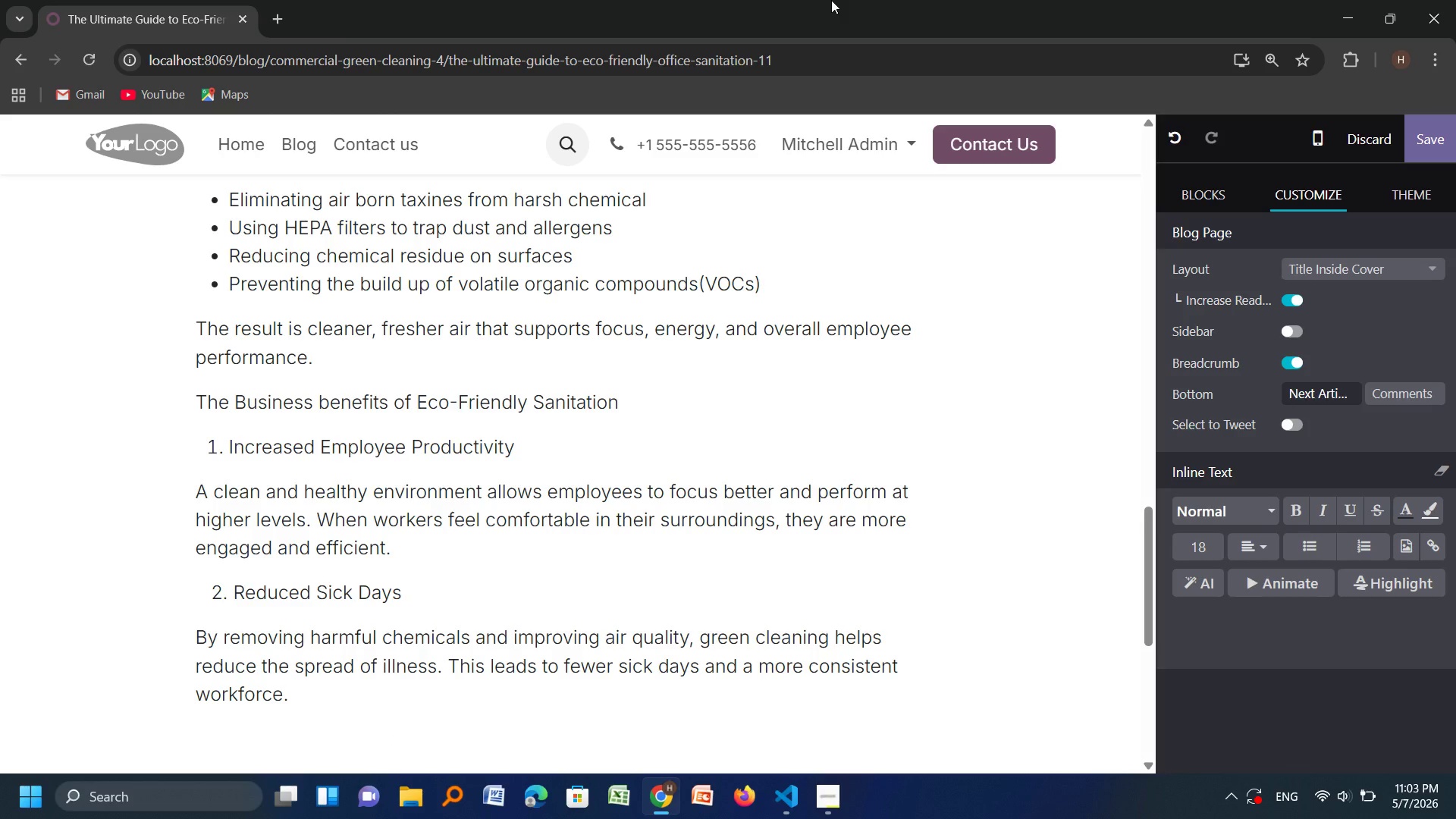 
type(3. Stronger )
key(Tab)
key(Backspace)
key(Tab)
key(Backspace)
type(Brand mage)
 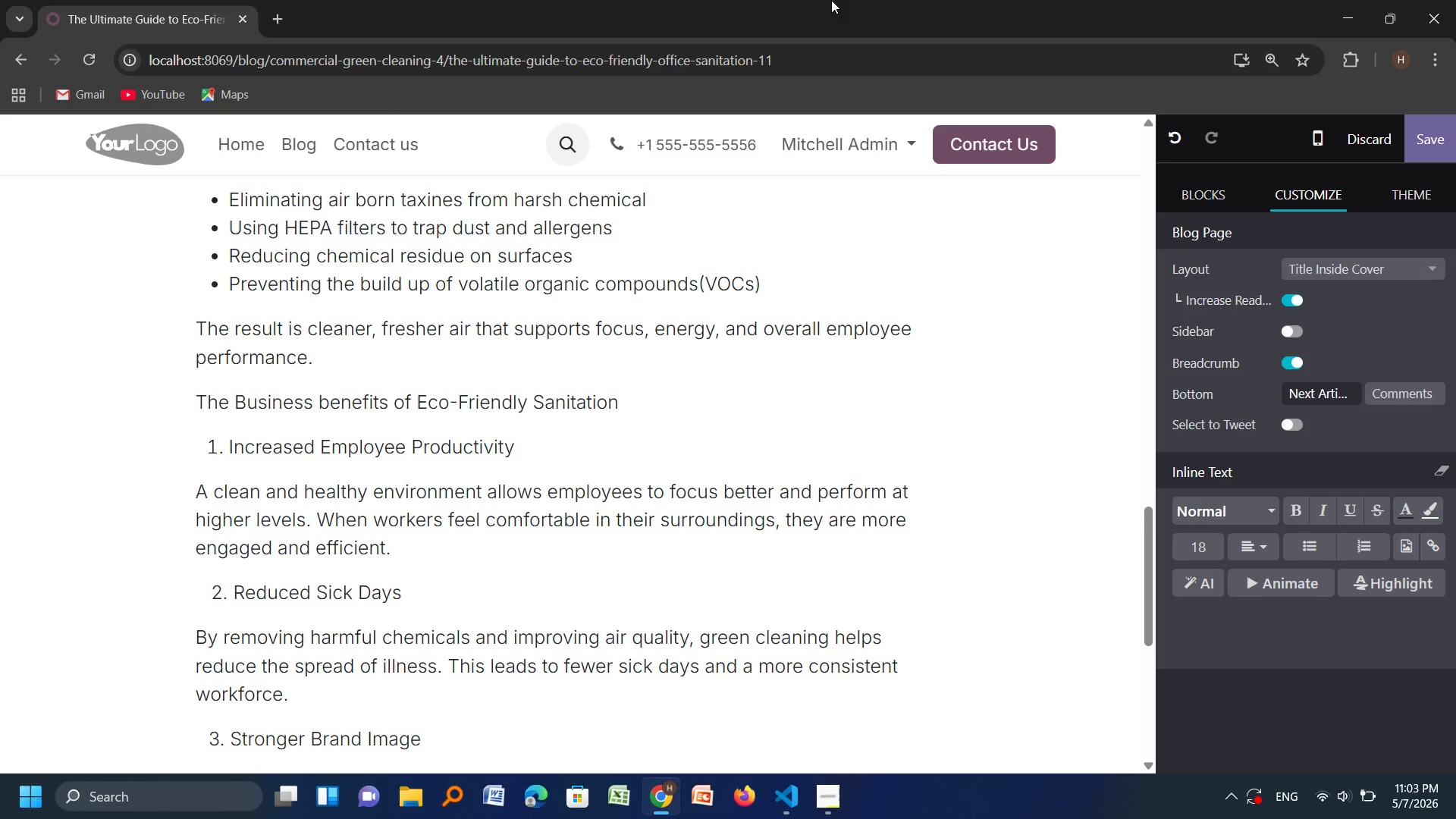 
hold_key(key=I, duration=0.31)
 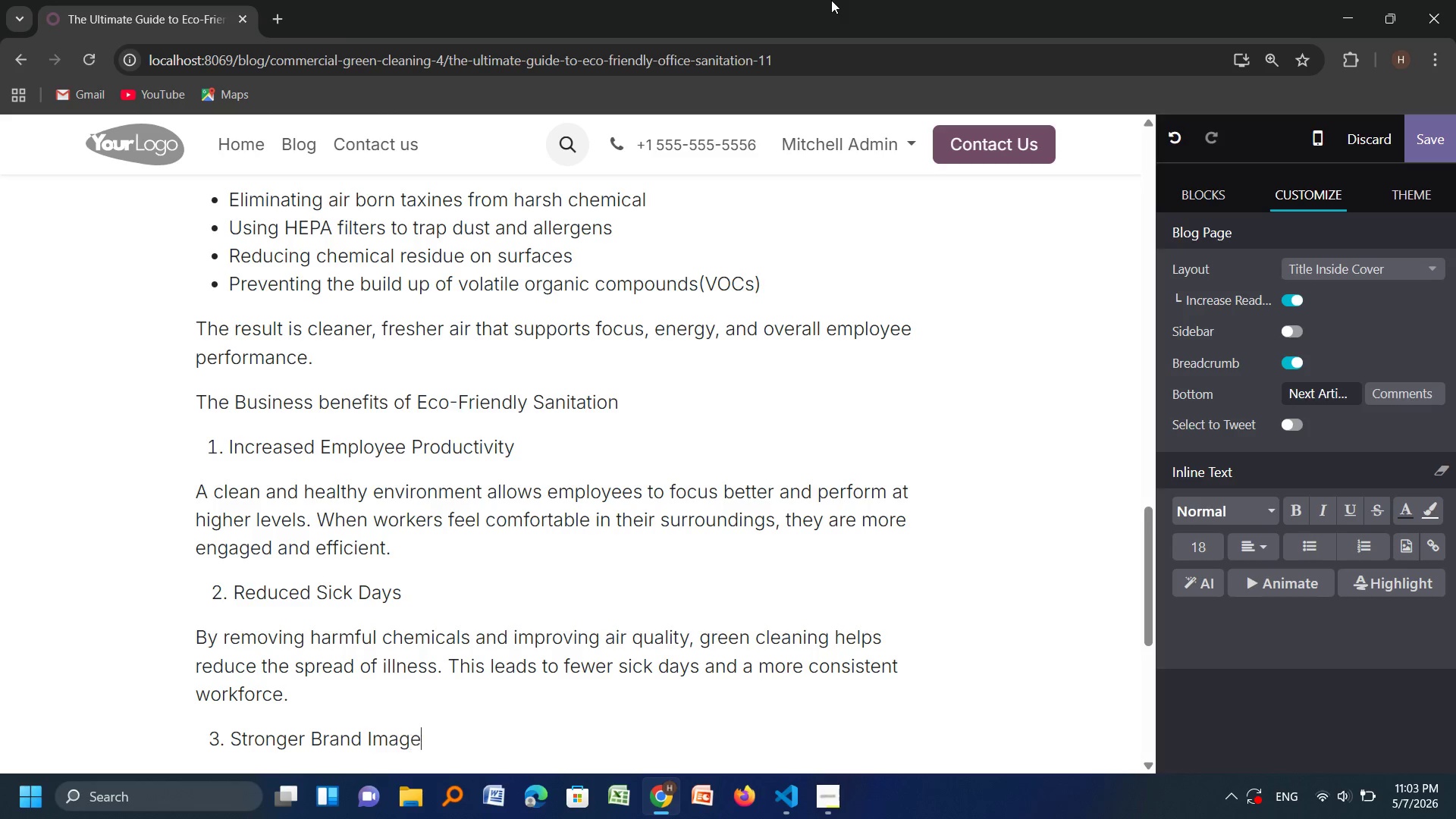 
key(Enter)
 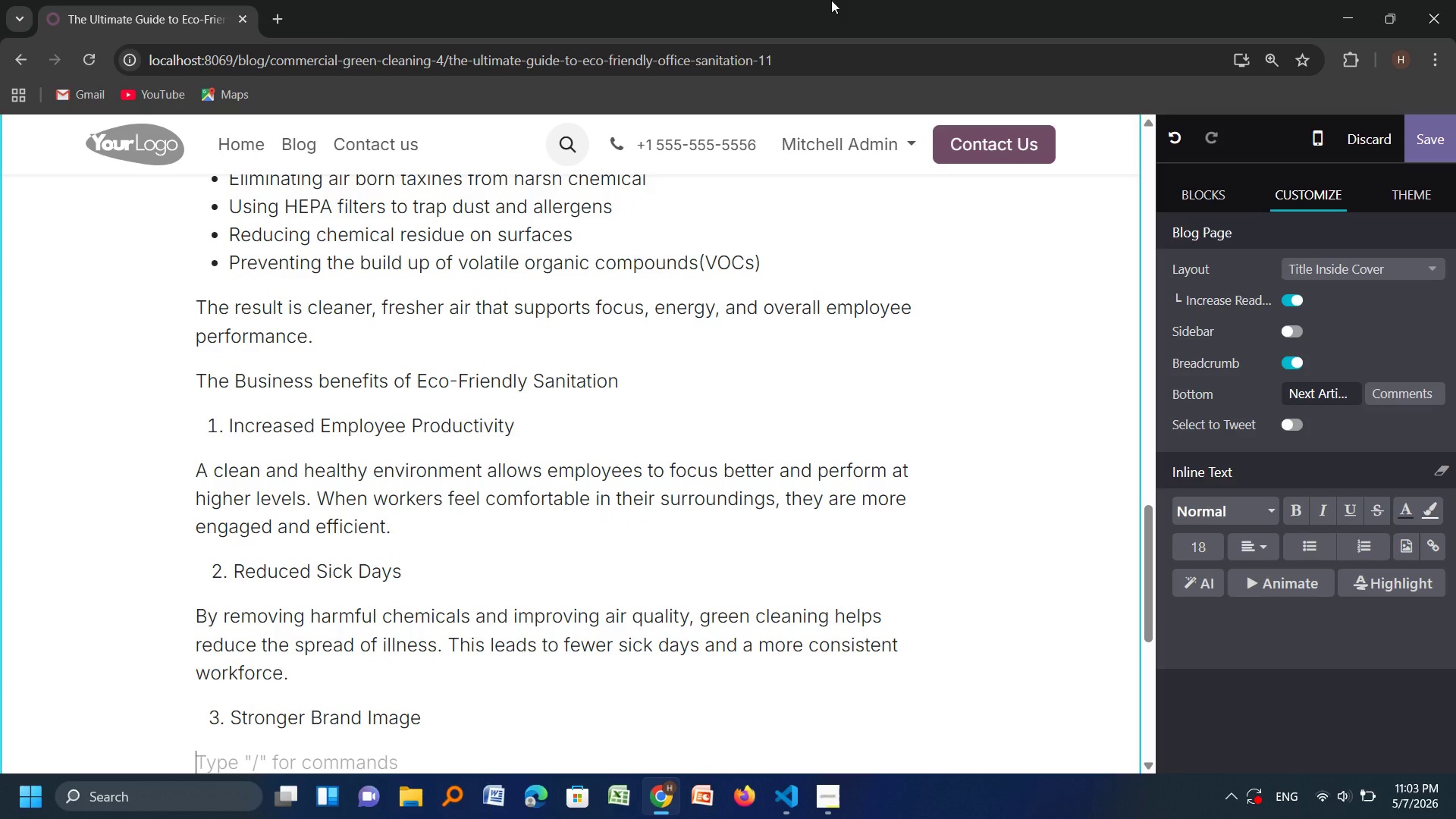 
type(Sustainability is a mojor)
key(Backspace)
key(Backspace)
key(Backspace)
key(Backspace)
type(ajor priority)
 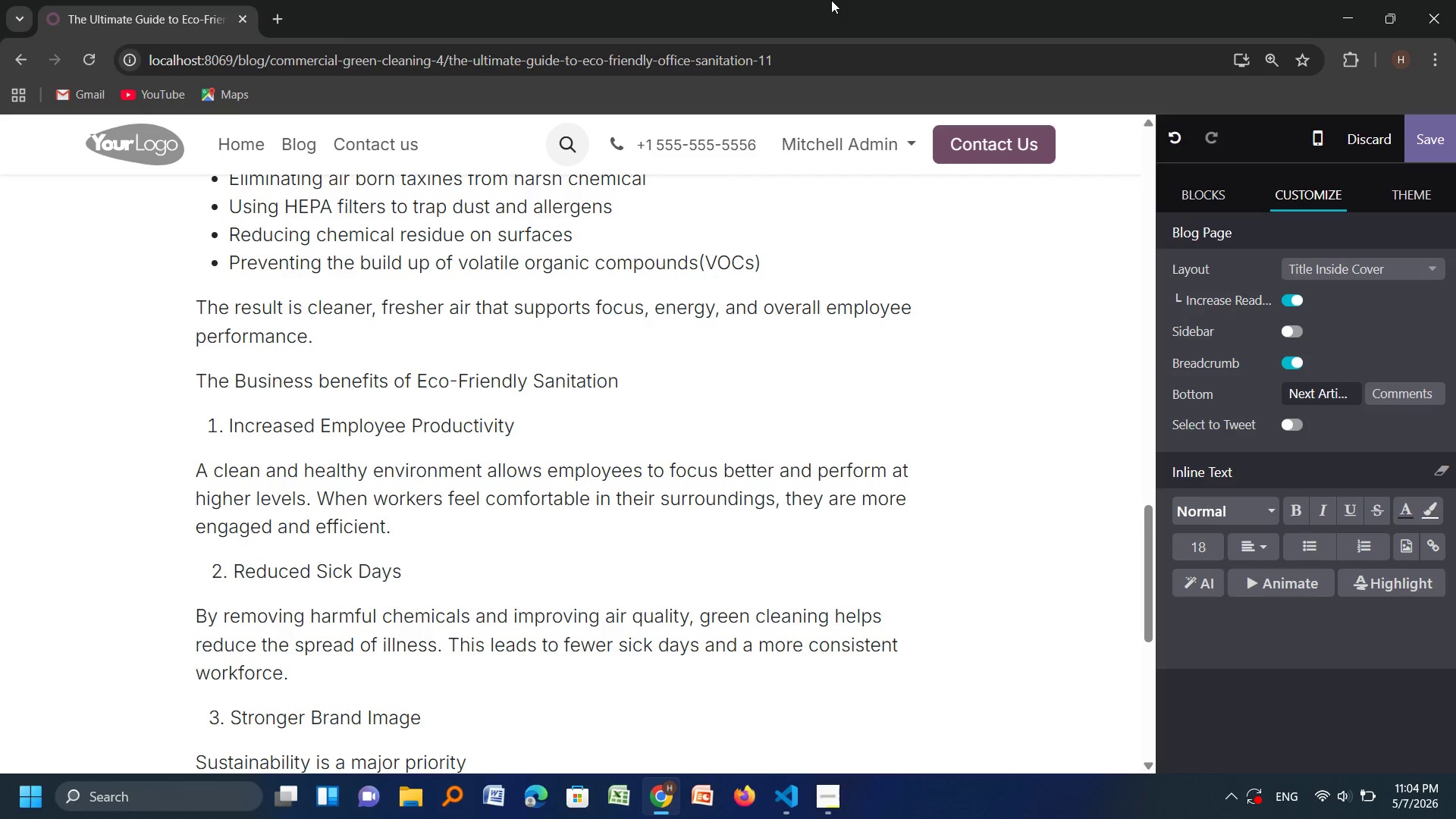 
type(for)
key(Backspace)
key(Backspace)
key(Backspace)
type( for modern consumers and clients. Companies that)
 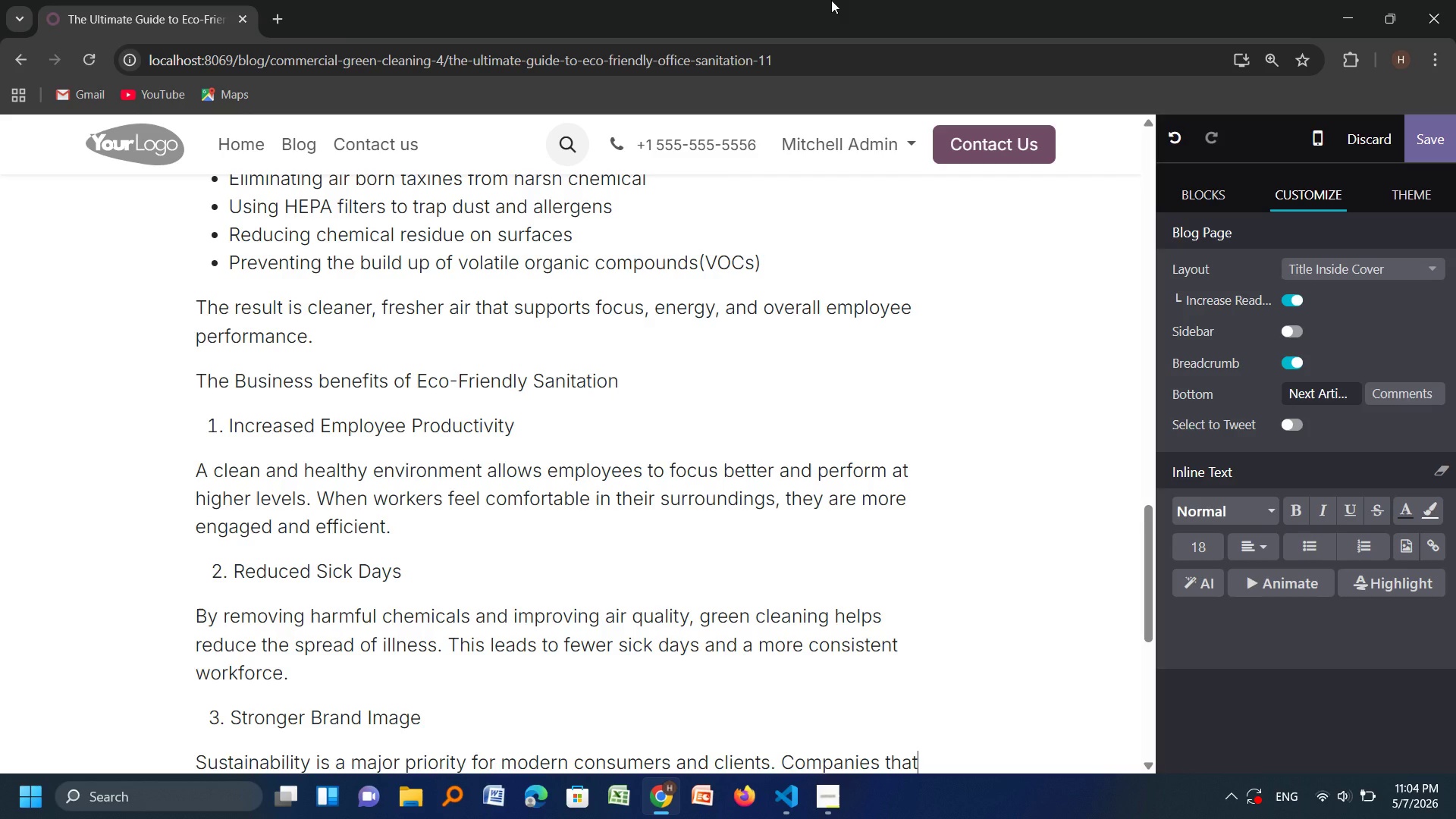 
wait(8.24)
 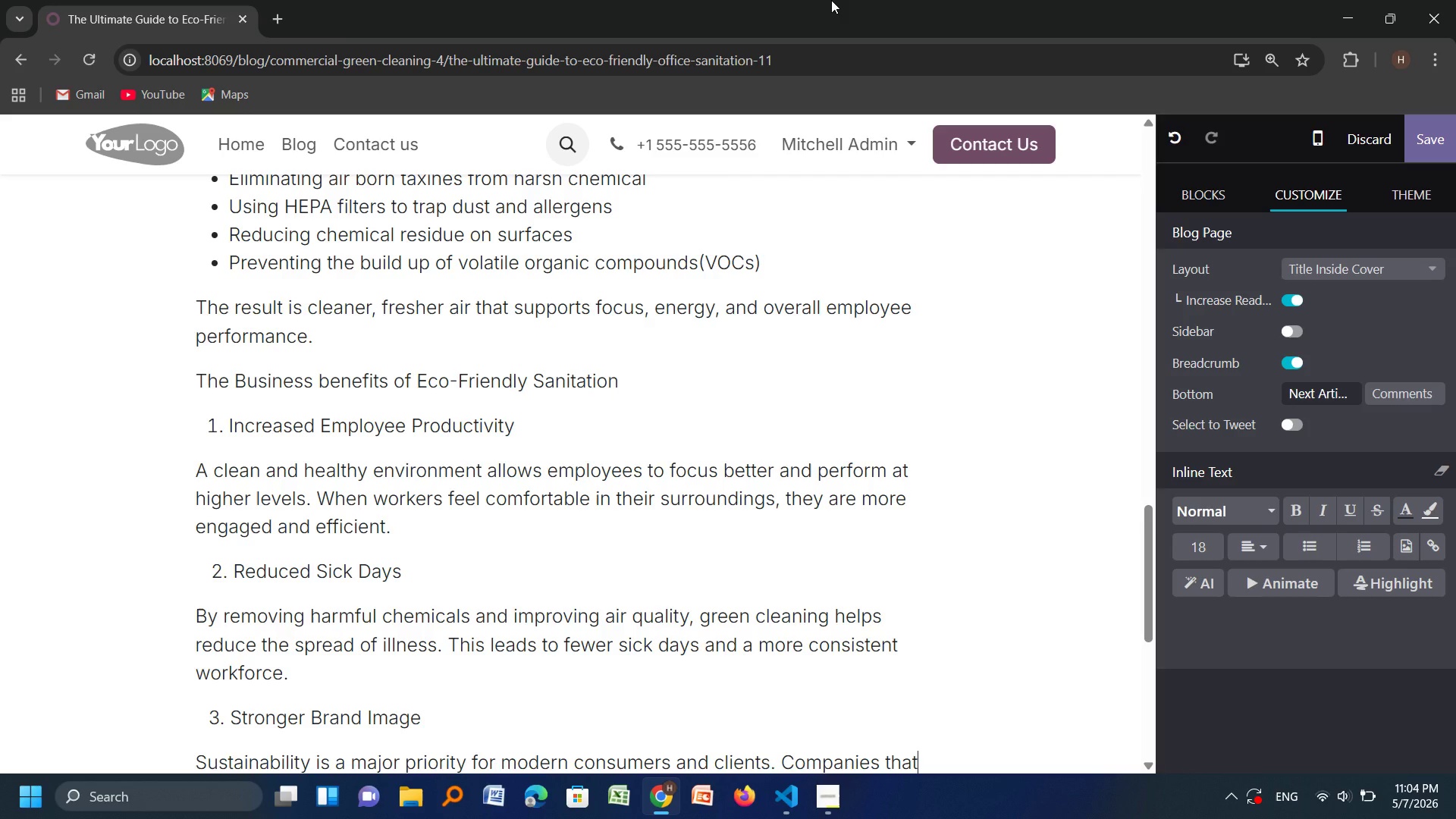 
type( adopt green cleaning practices demonstrate enviri)
key(Backspace)
type(onmental responsibility)
 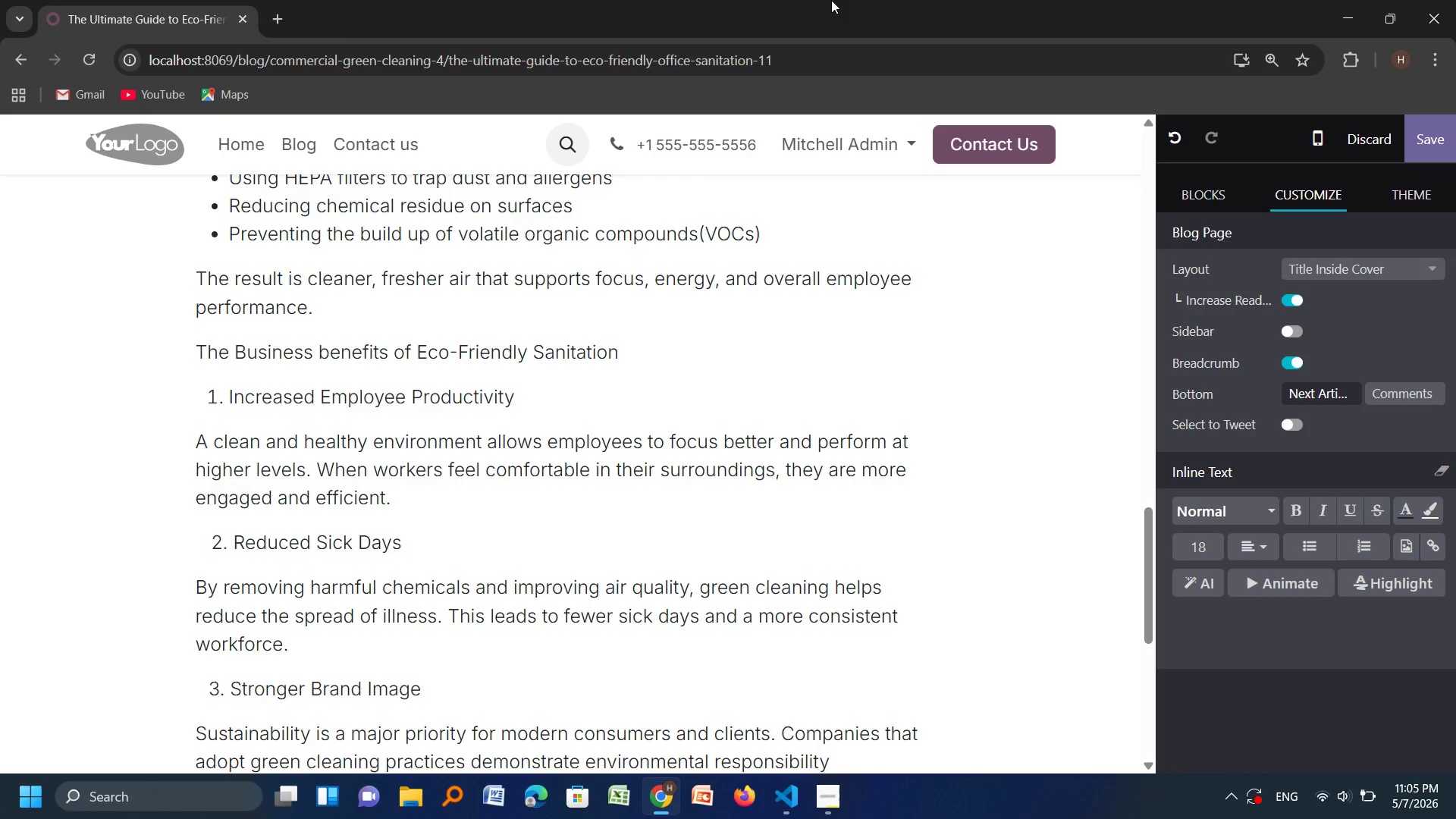 
type(. which enhances brand reputation.)
 